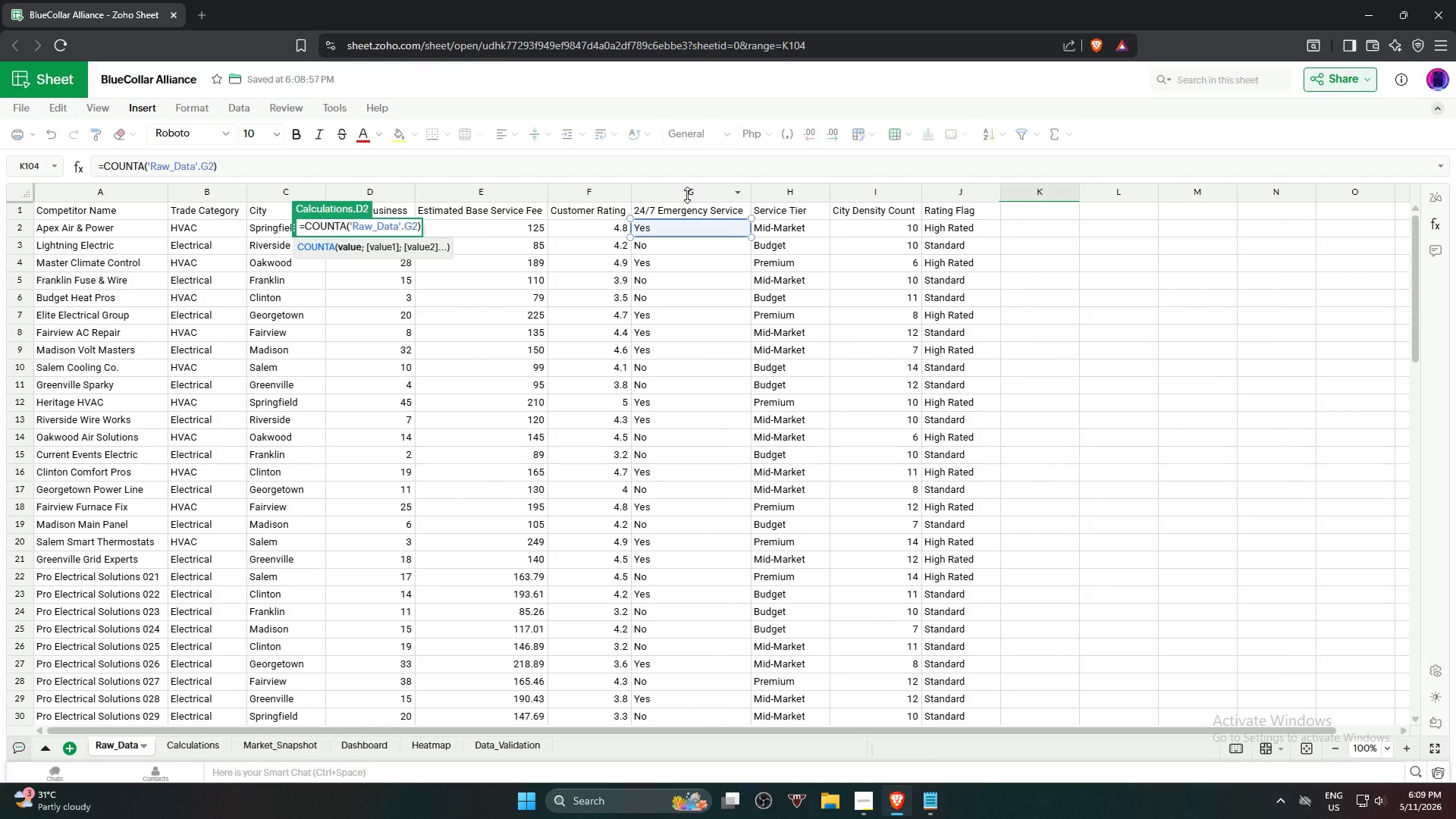 
left_click([687, 195])
 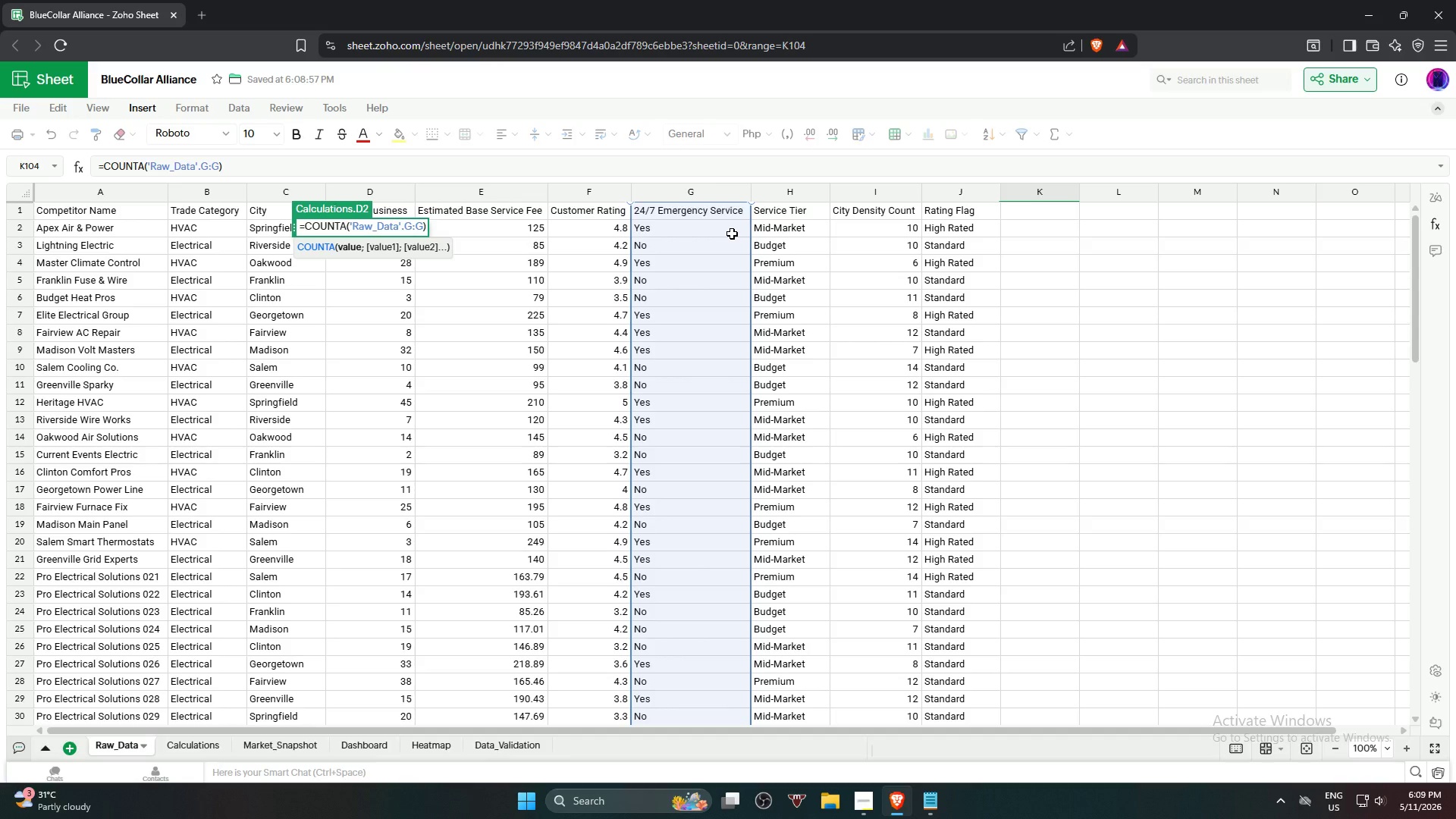 
type(,"Yes"))
 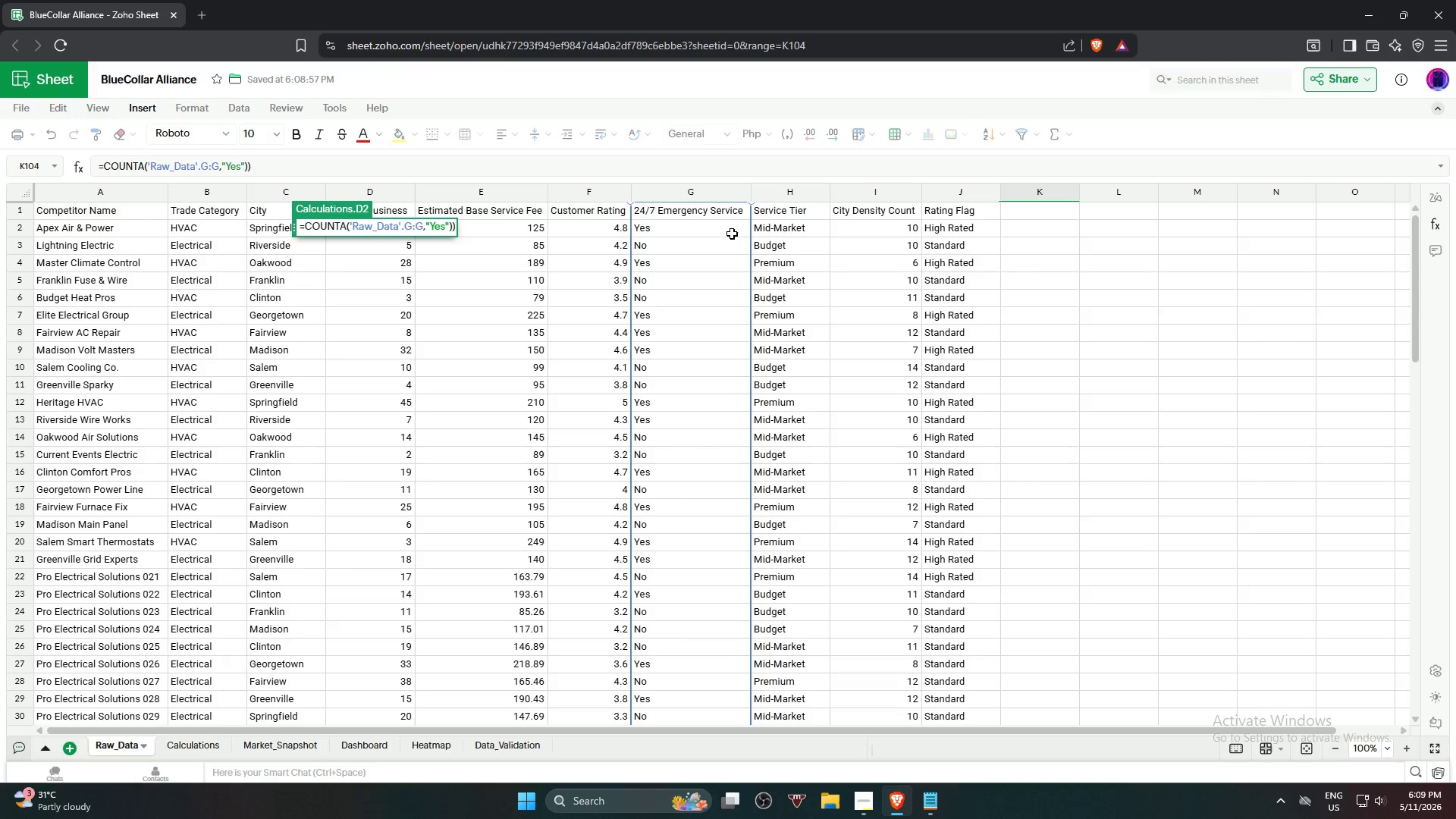 
key(Enter)
 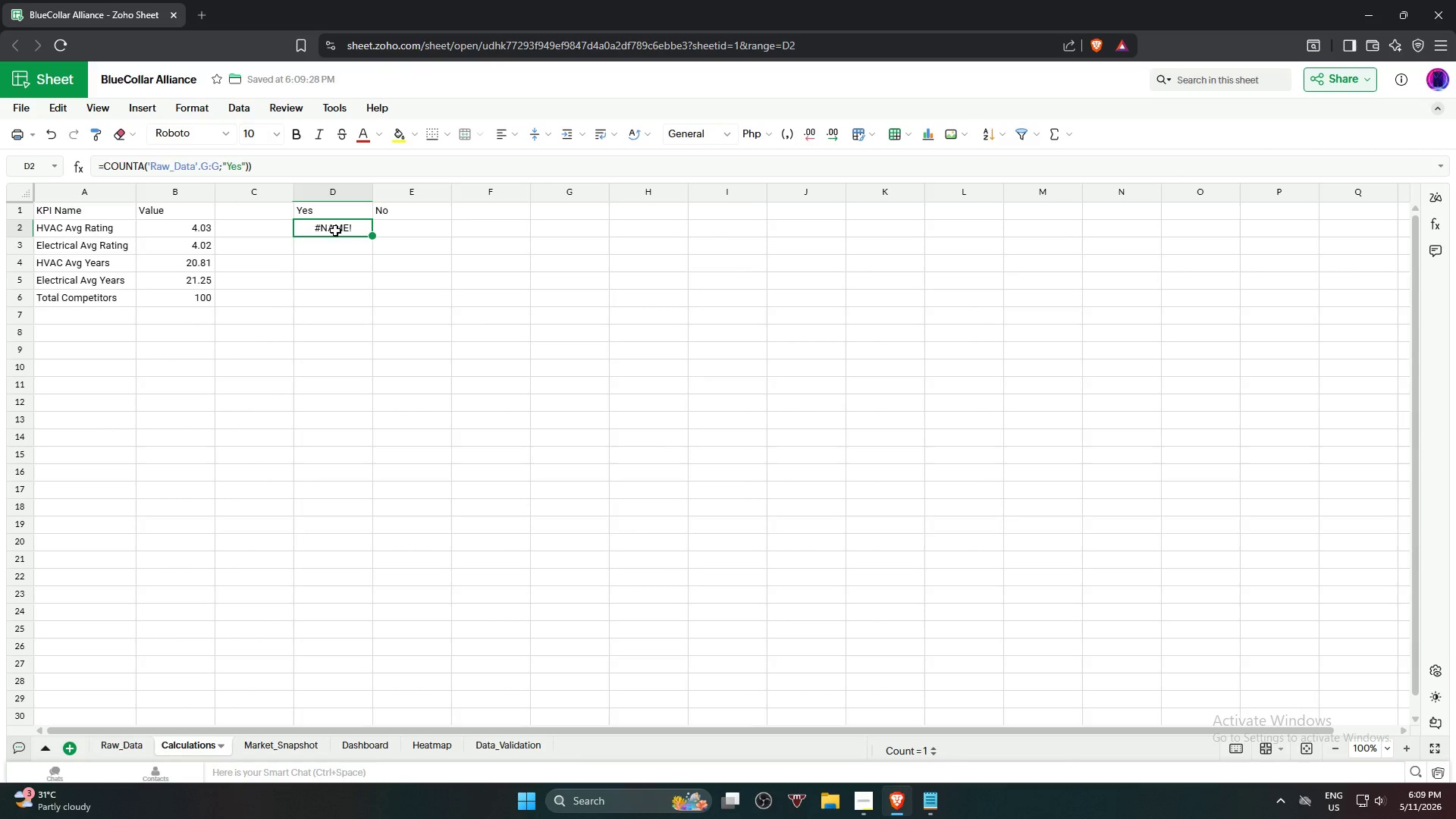 
left_click([287, 163])
 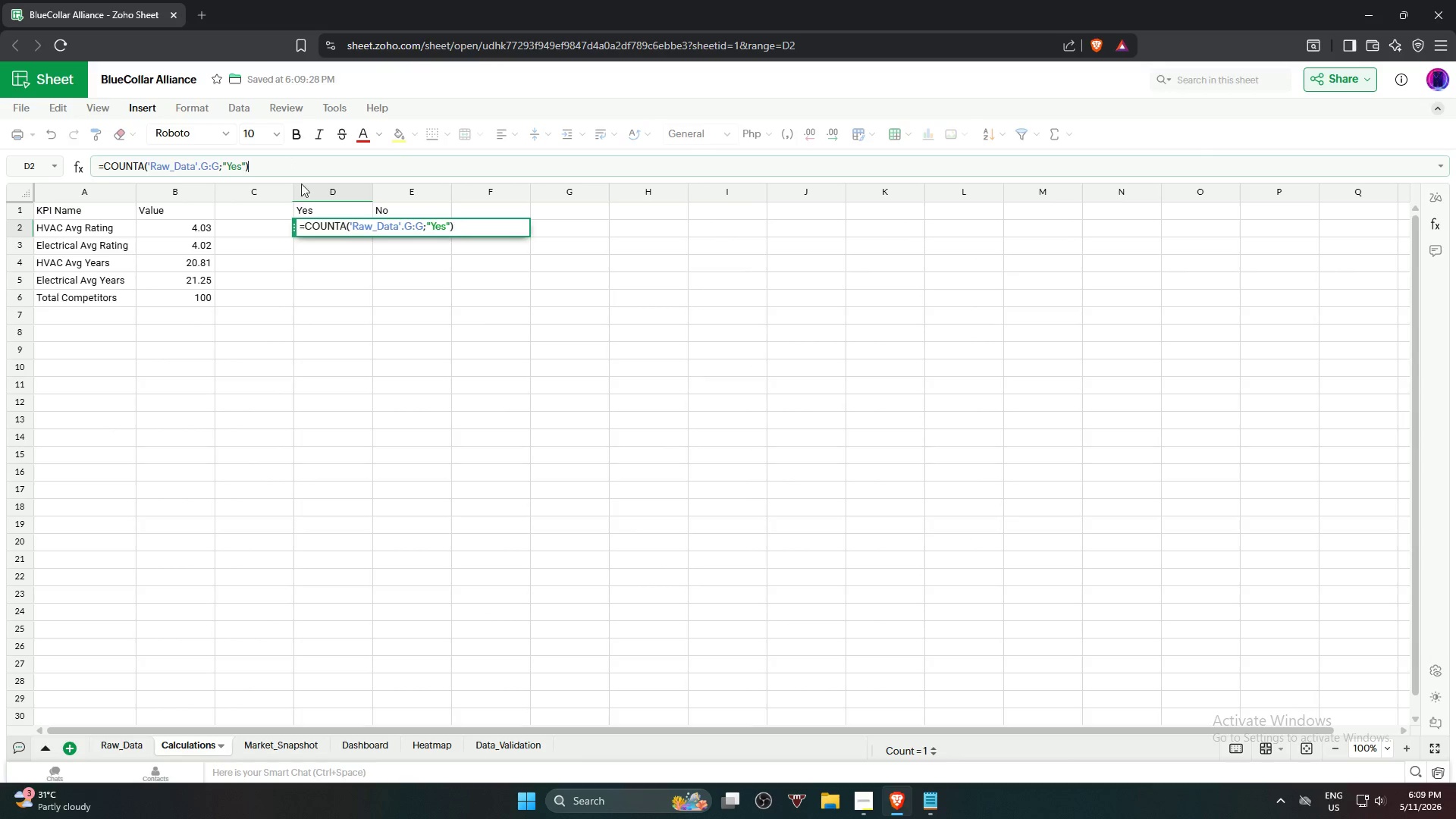 
key(Backspace)
 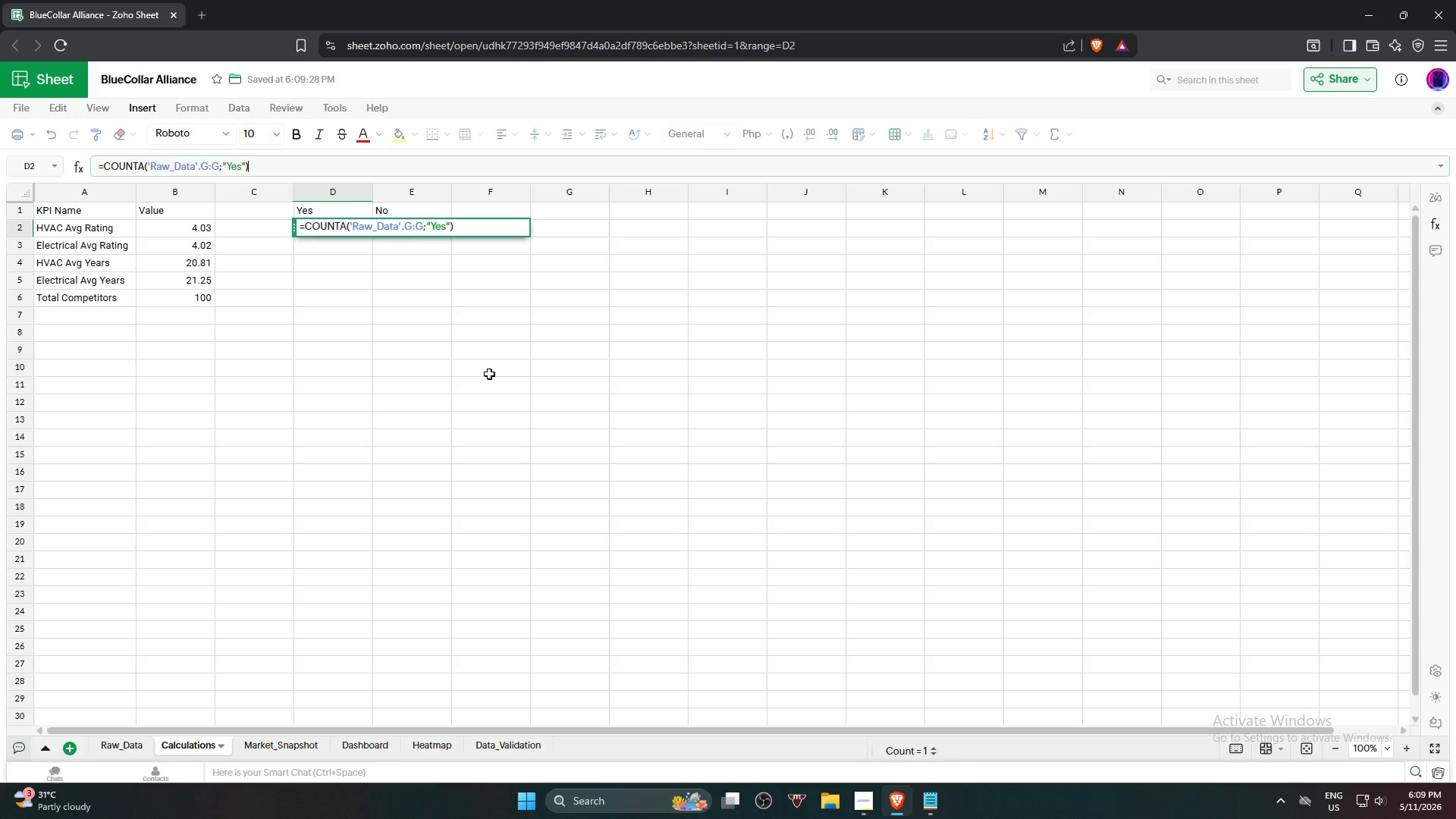 
key(Enter)
 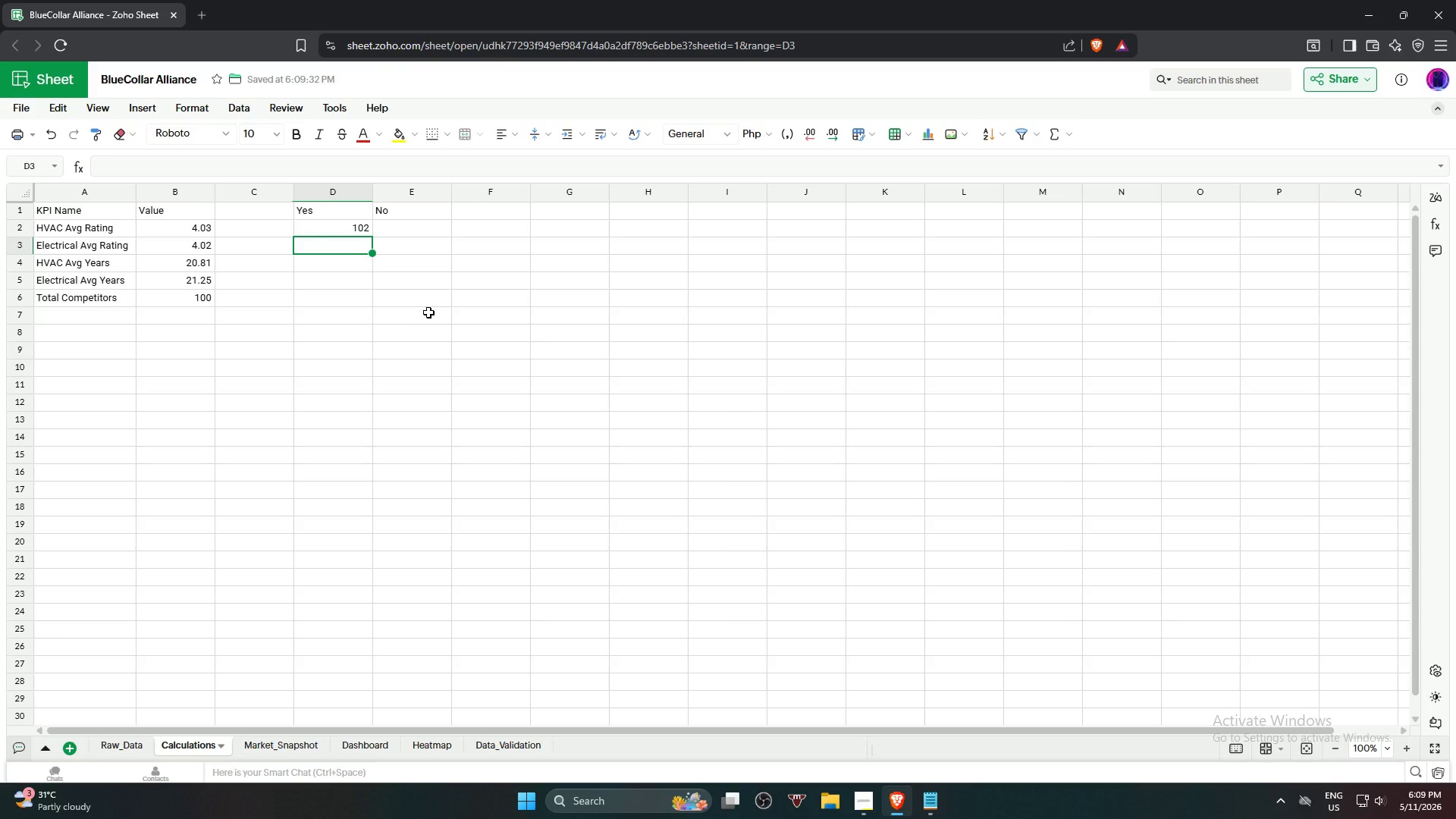 
wait(8.7)
 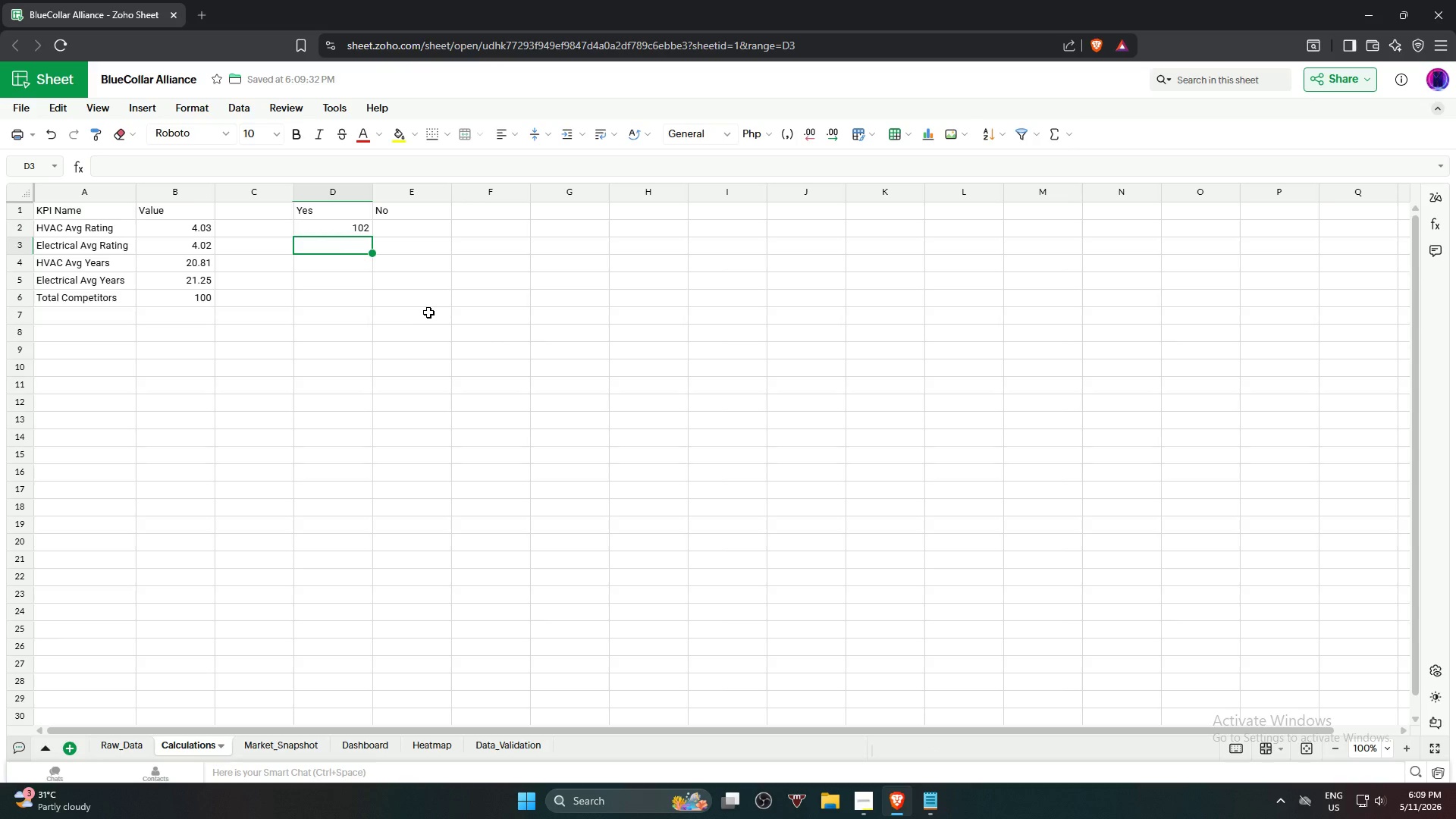 
key(Delete)
 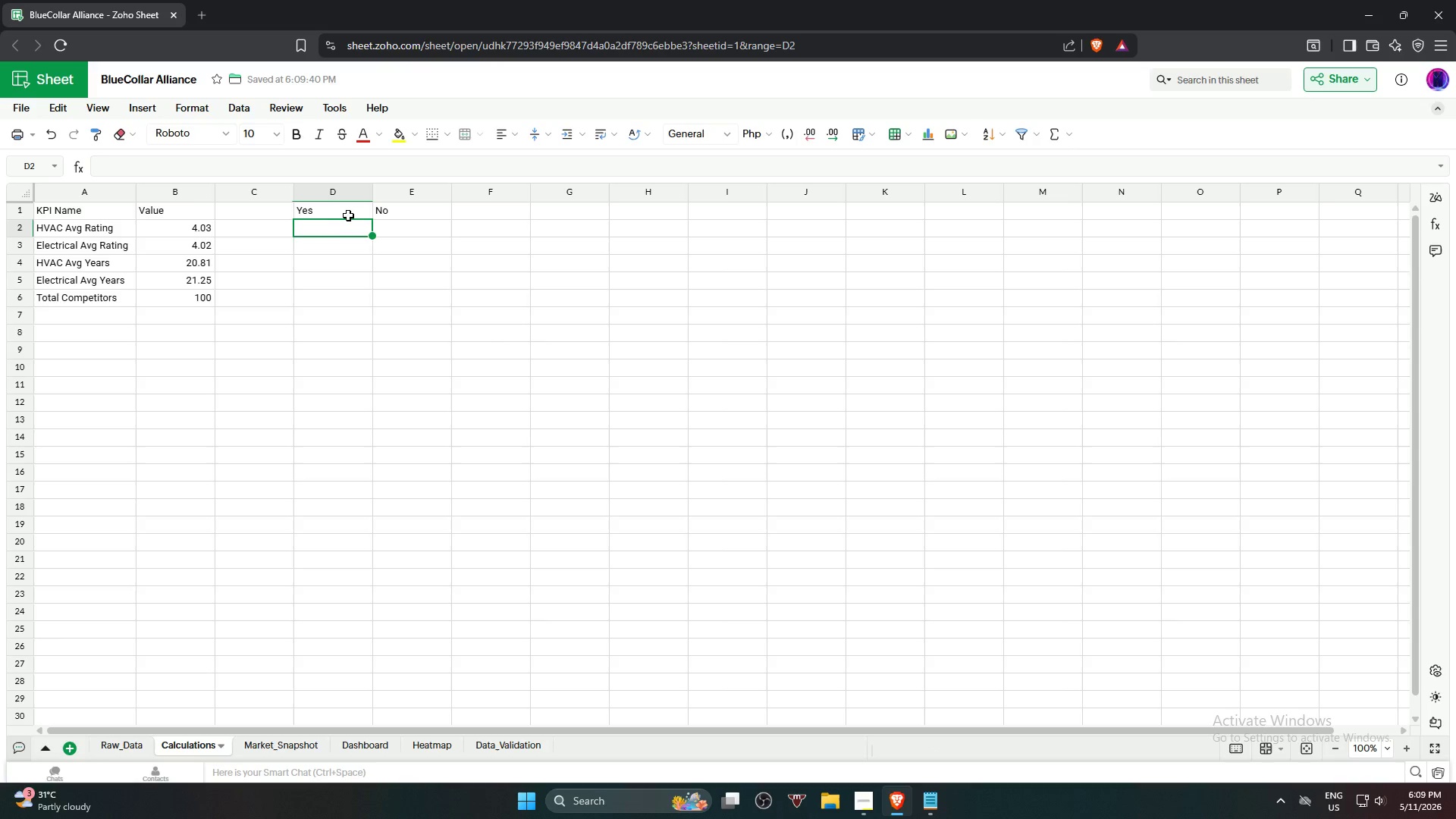 
left_click([353, 214])
 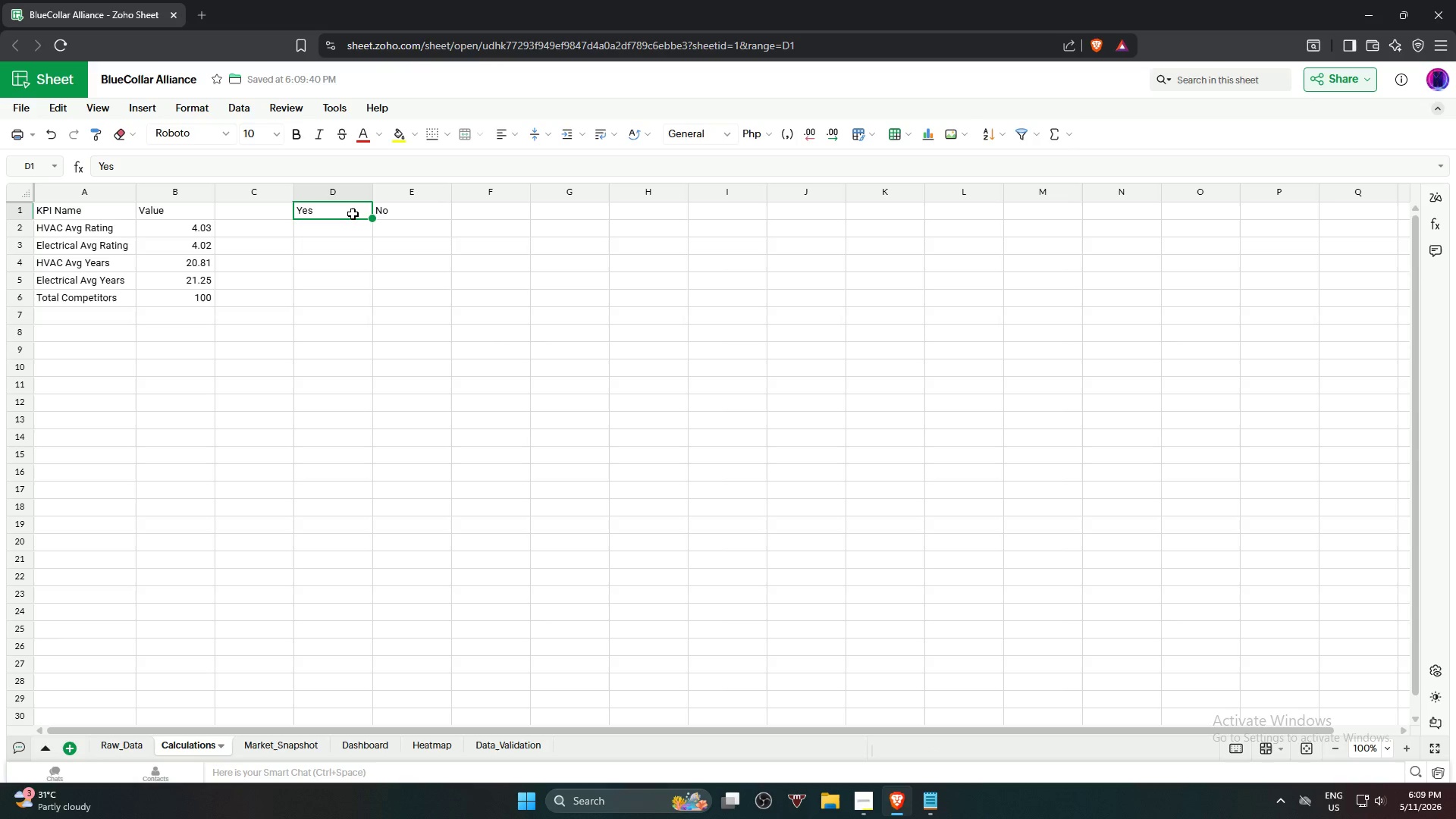 
key(Delete)
 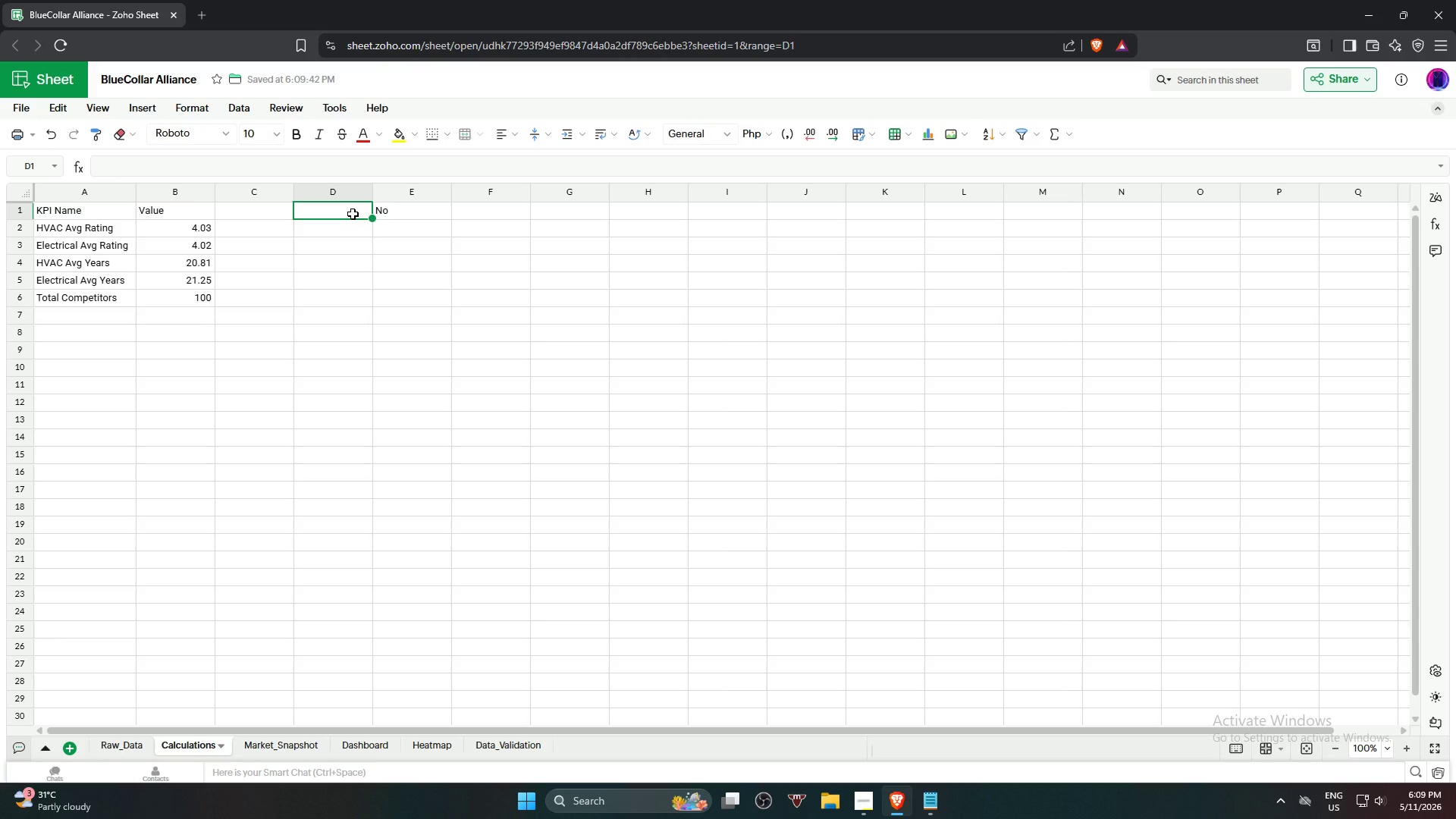 
key(ArrowRight)
 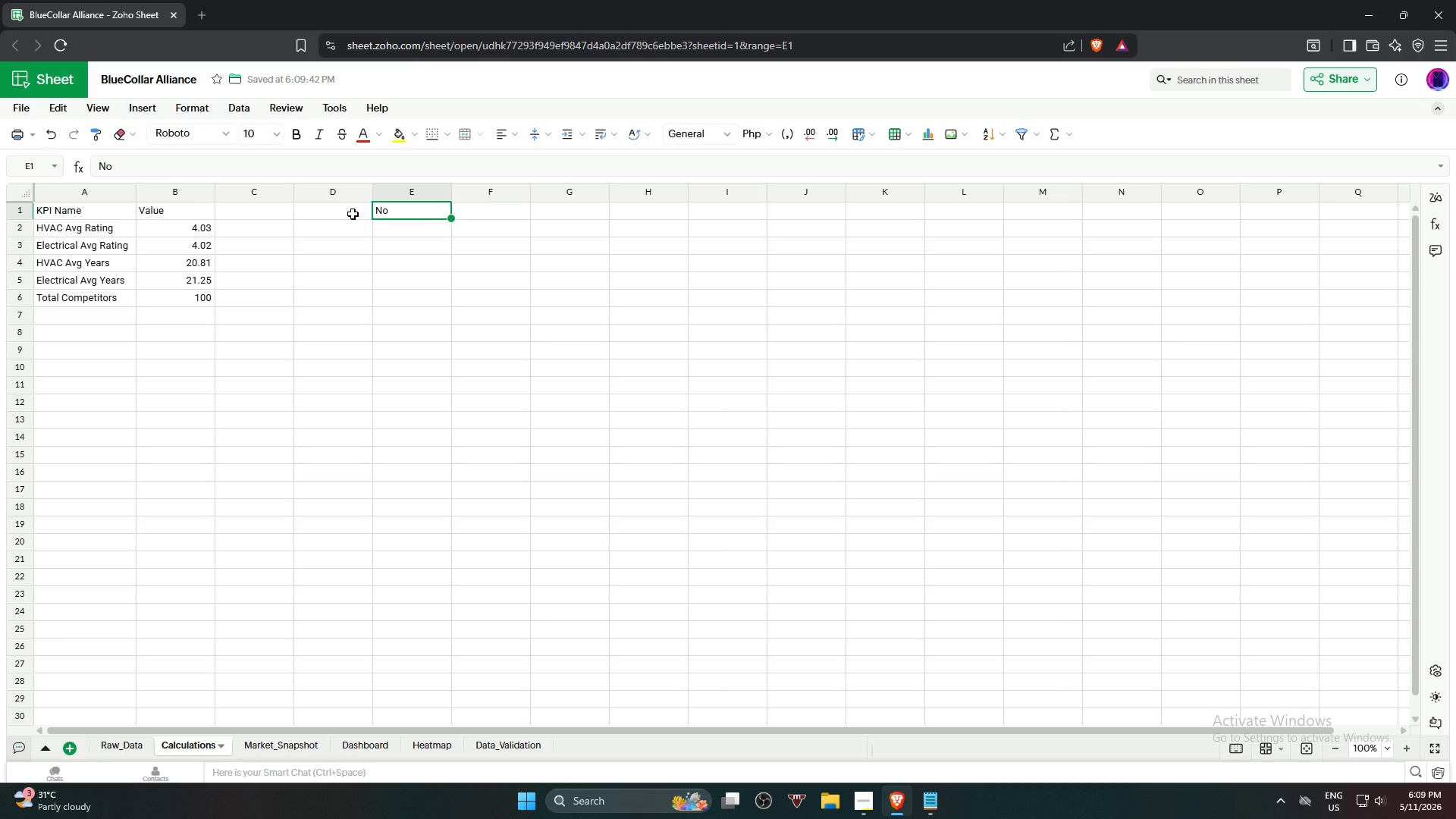 
key(Delete)
 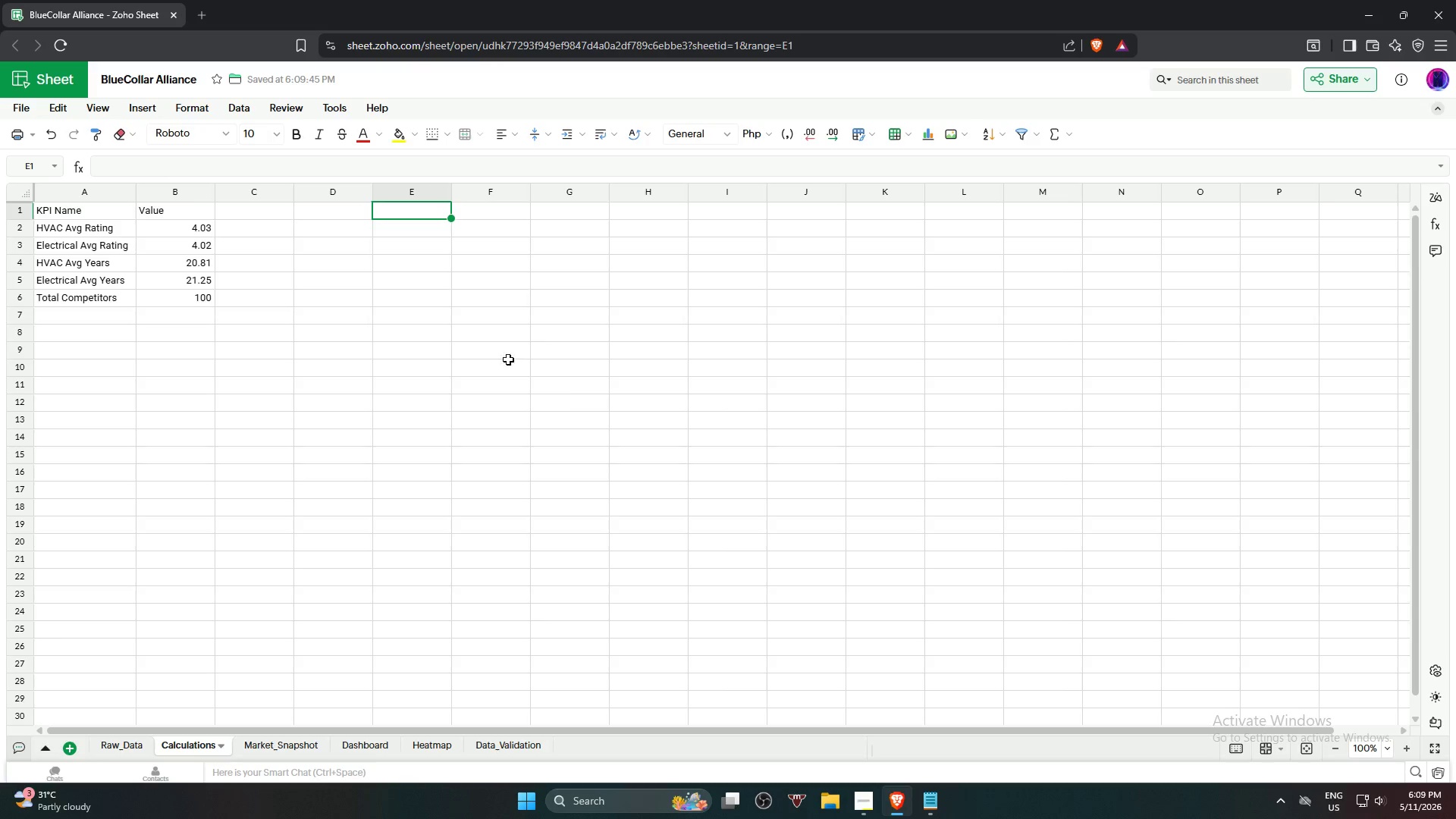 
left_click([577, 406])
 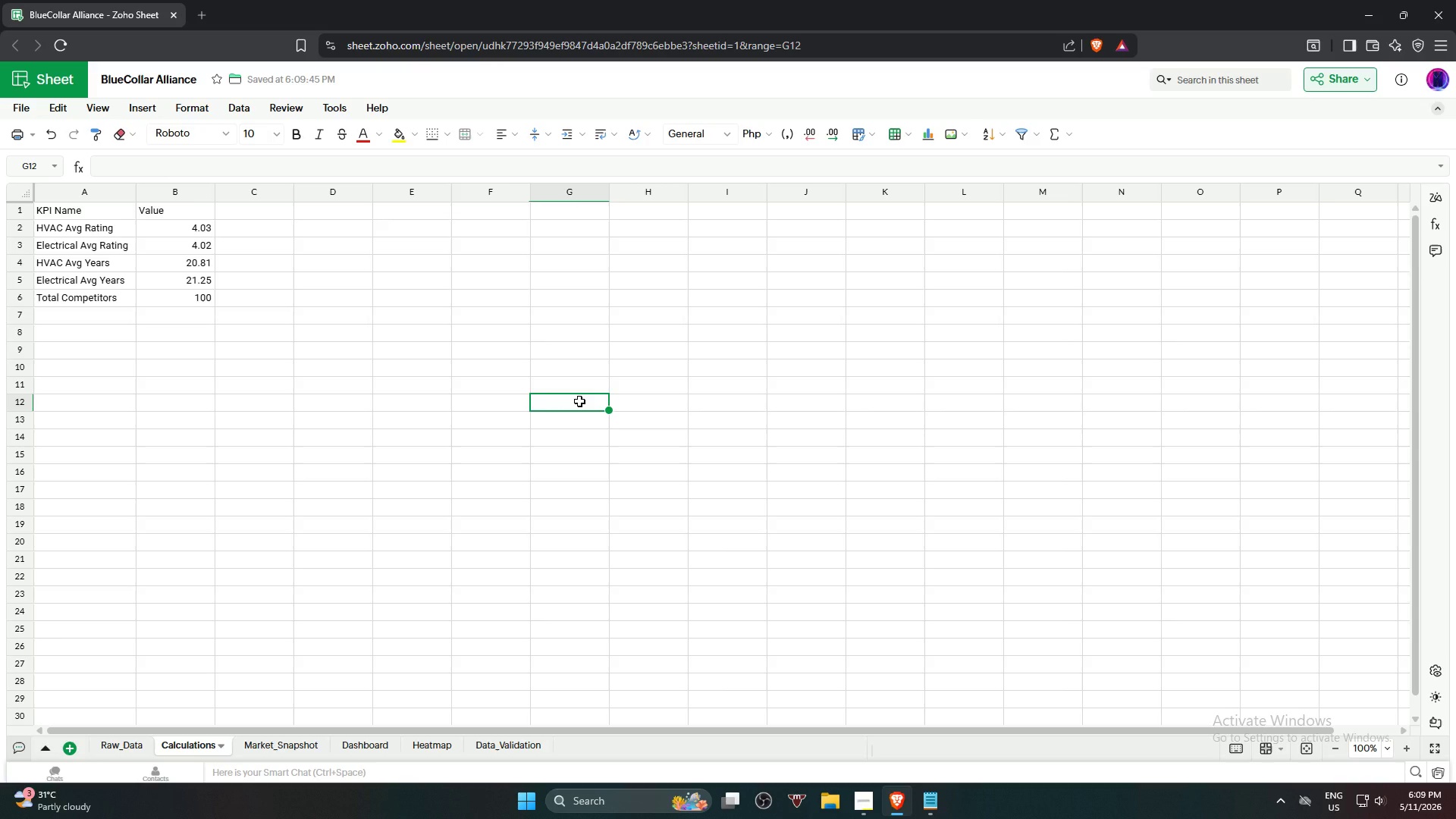 
wait(11.0)
 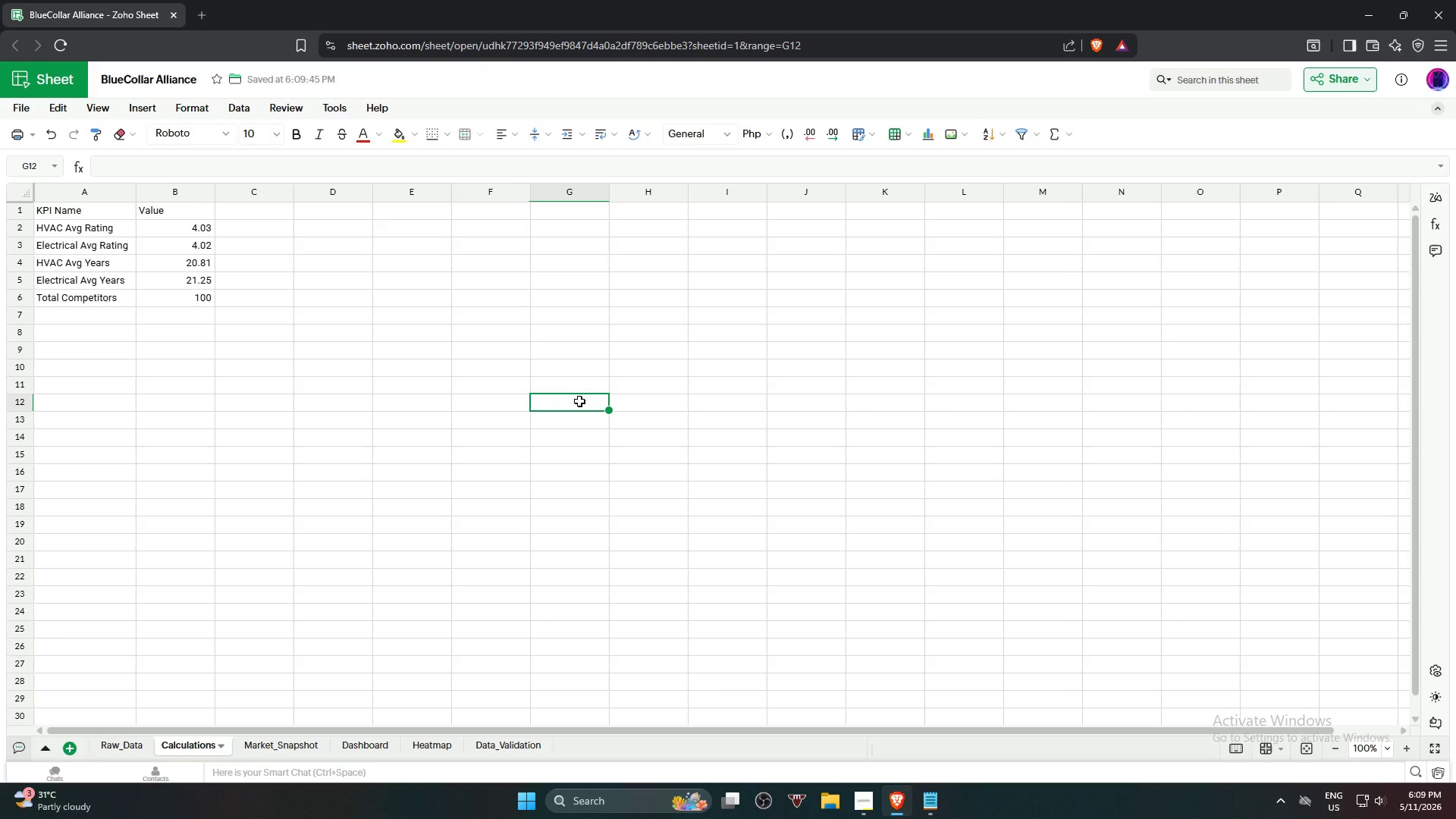 
scroll: coordinate [686, 400], scroll_direction: up, amount: 1.0
 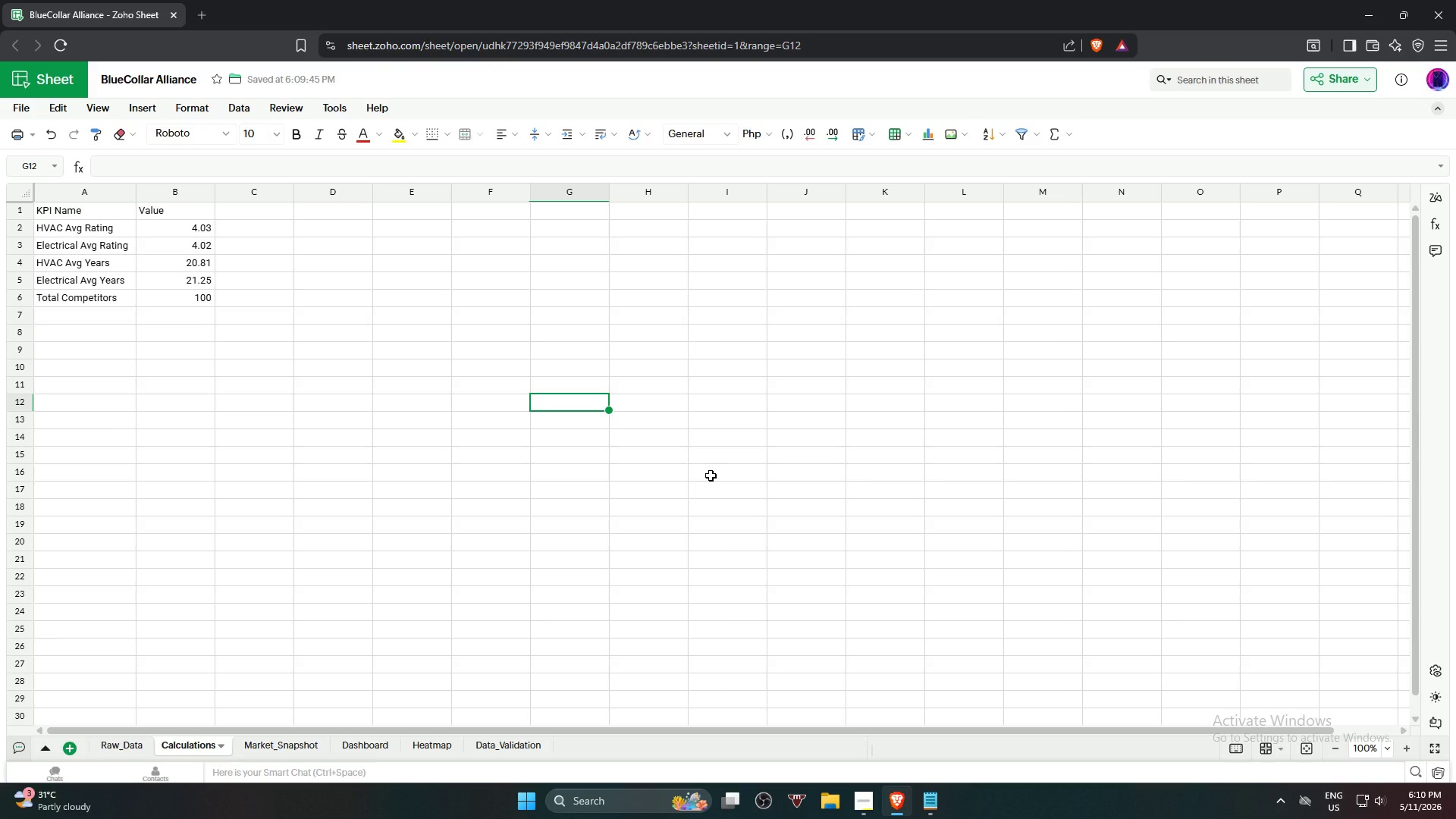 
wait(38.79)
 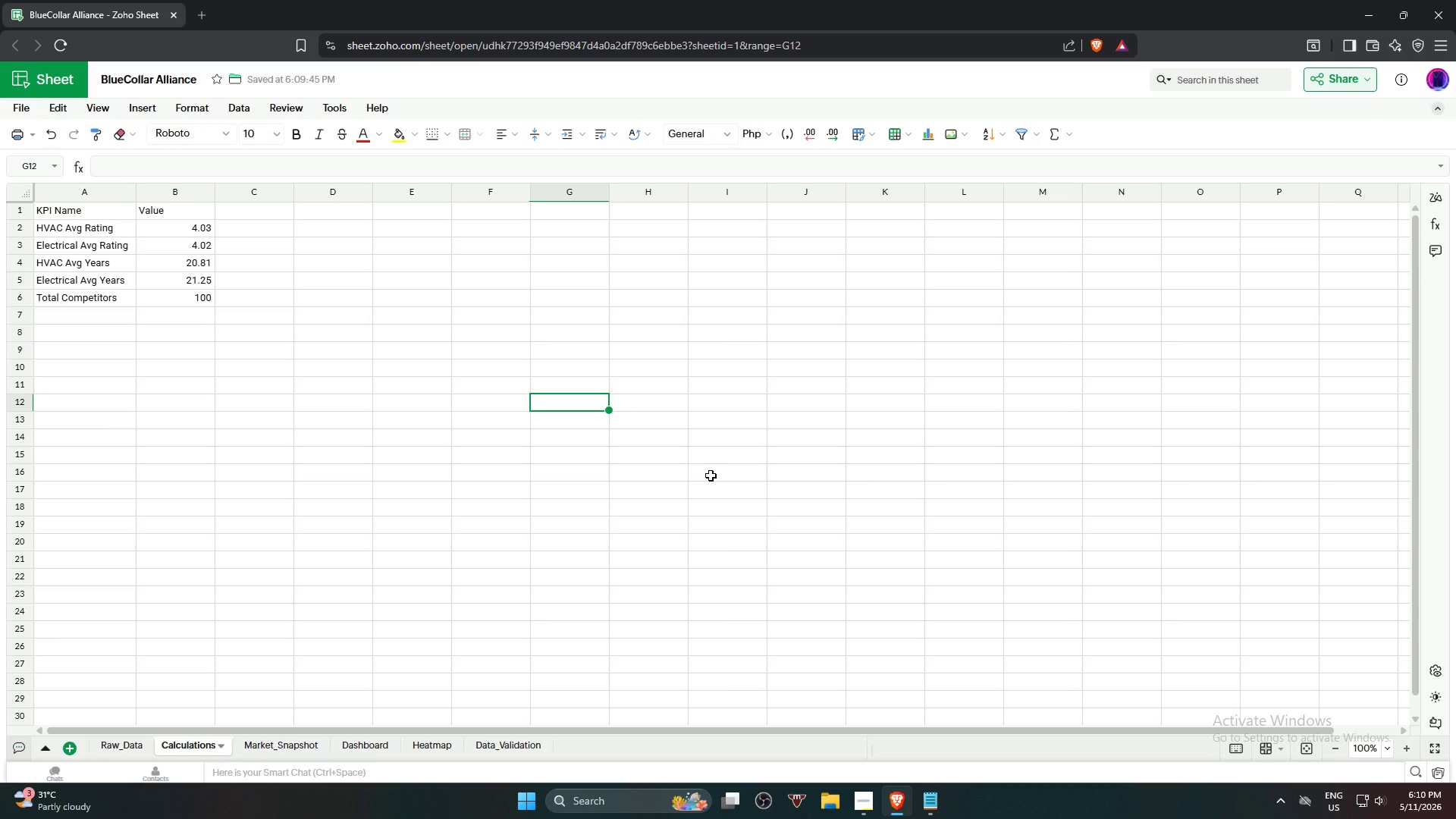 
left_click([924, 482])
 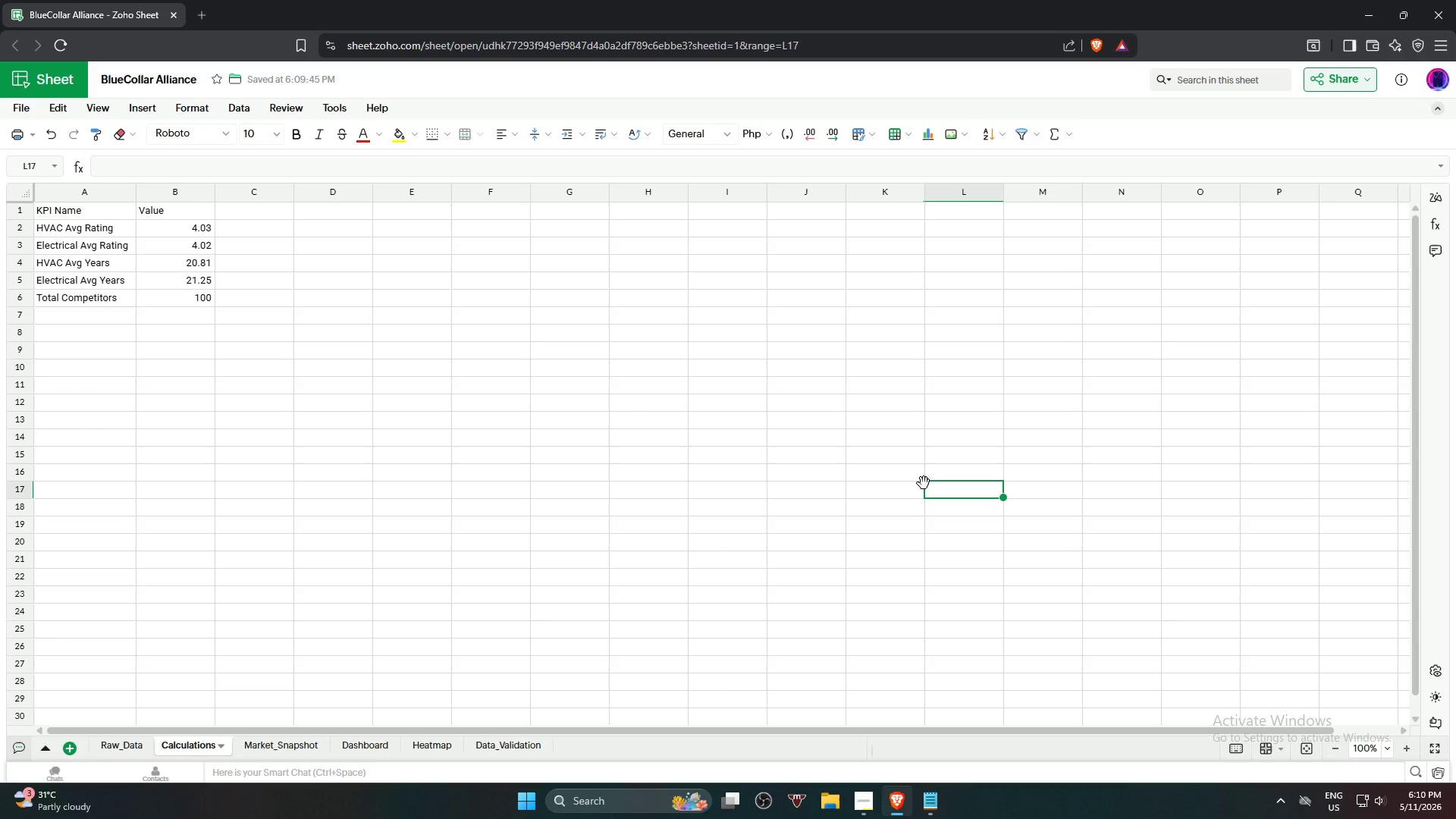 
wait(8.75)
 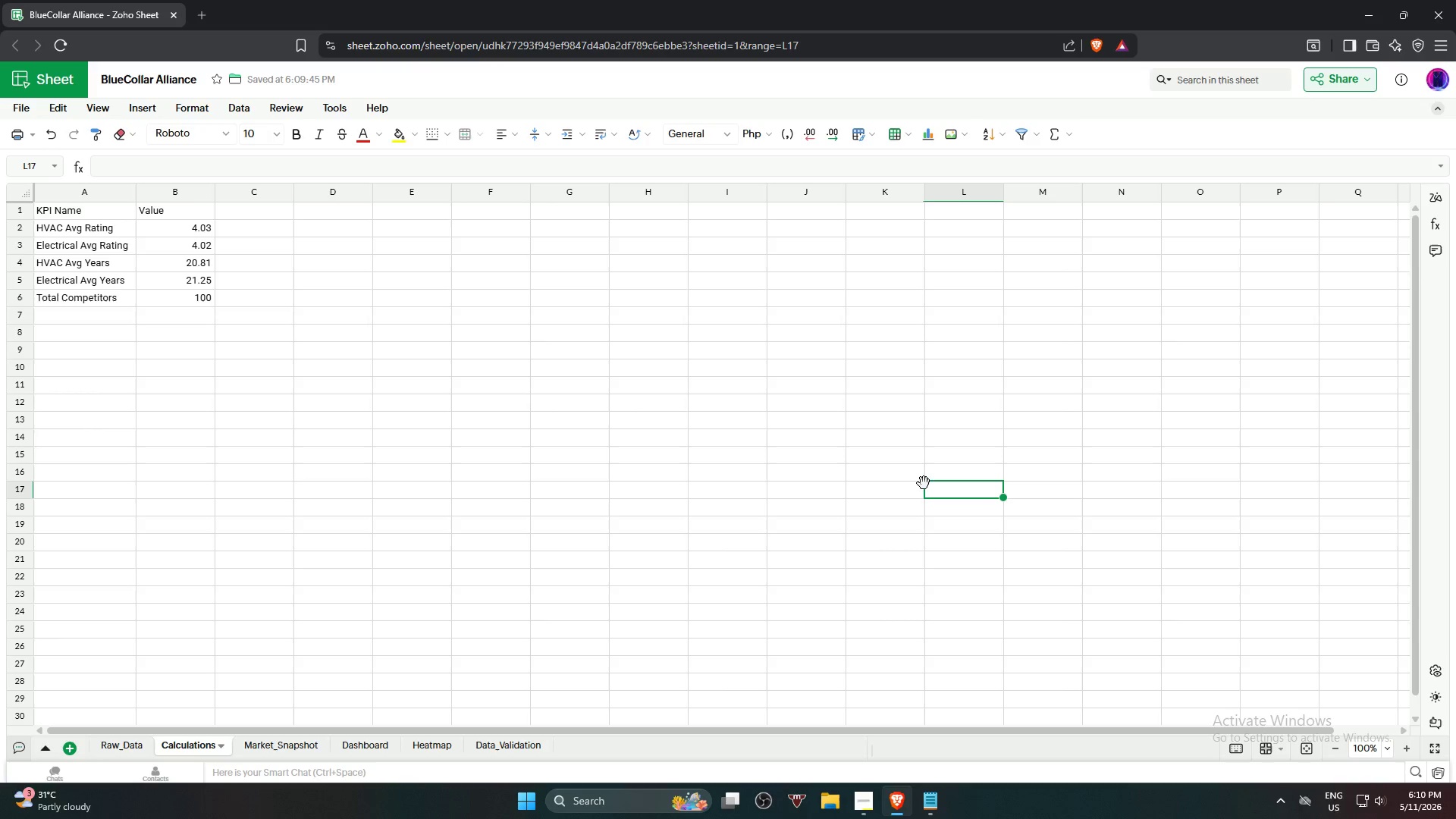 
left_click([825, 477])
 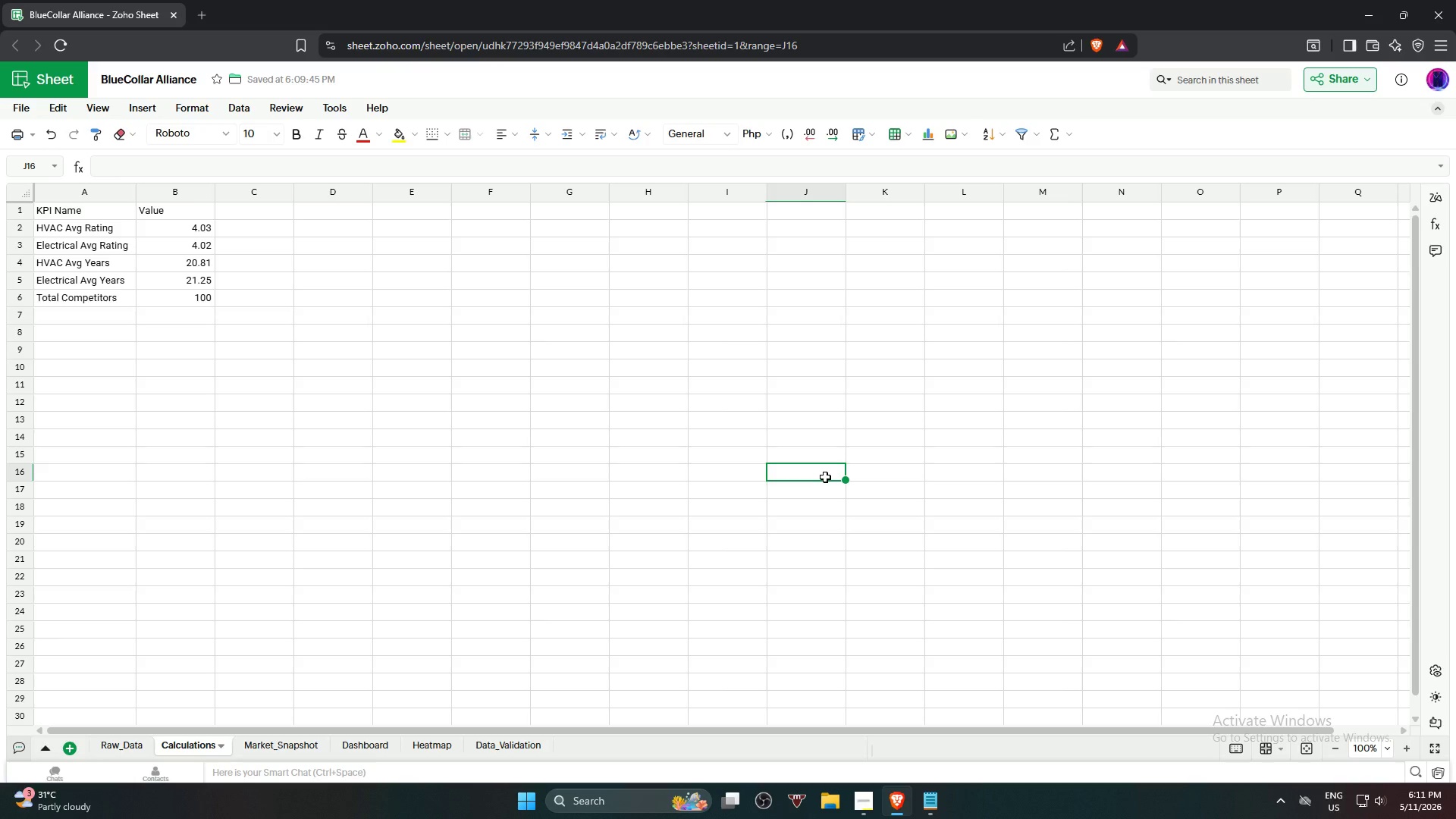 
wait(35.3)
 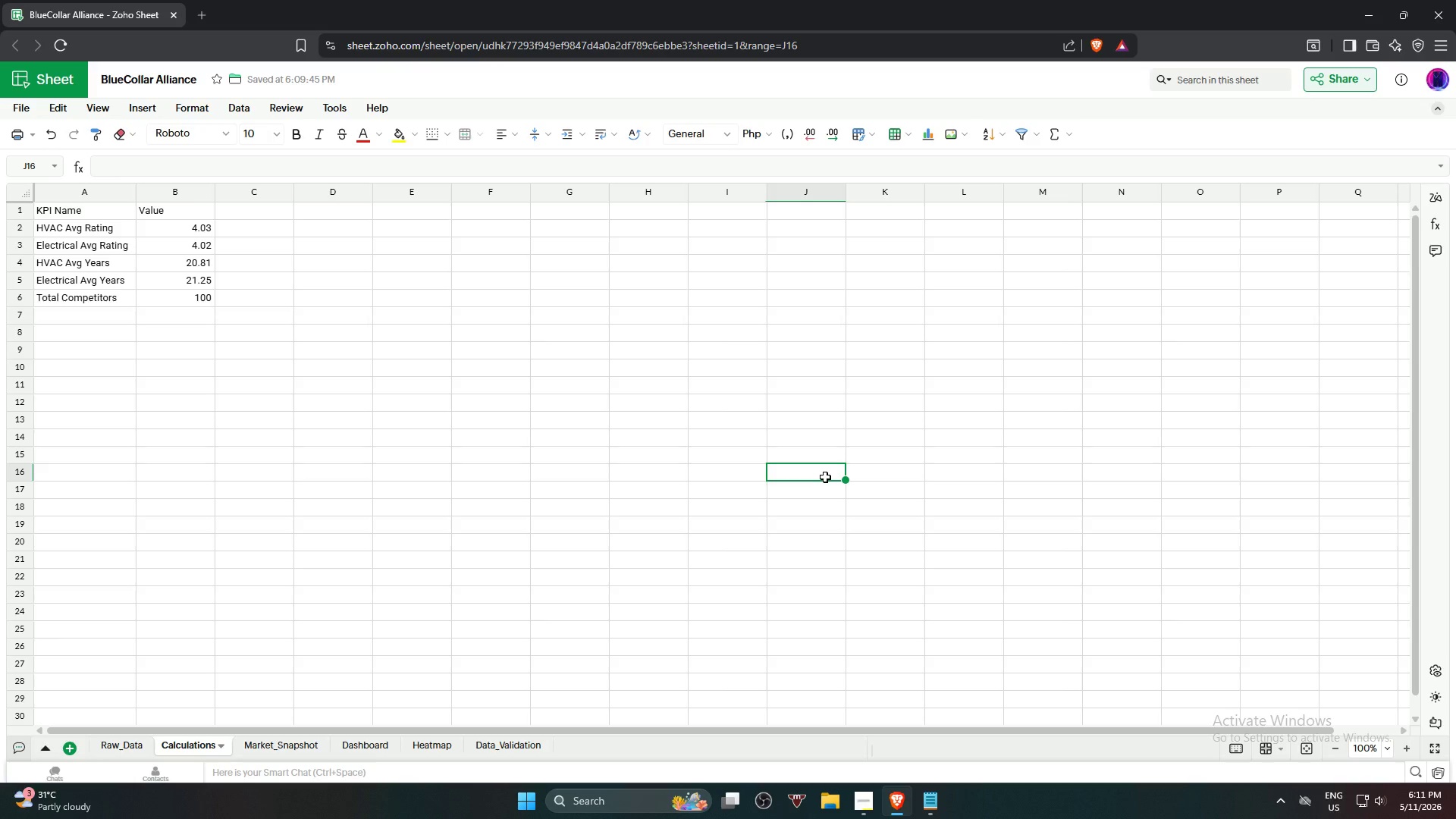 
left_click([435, 342])
 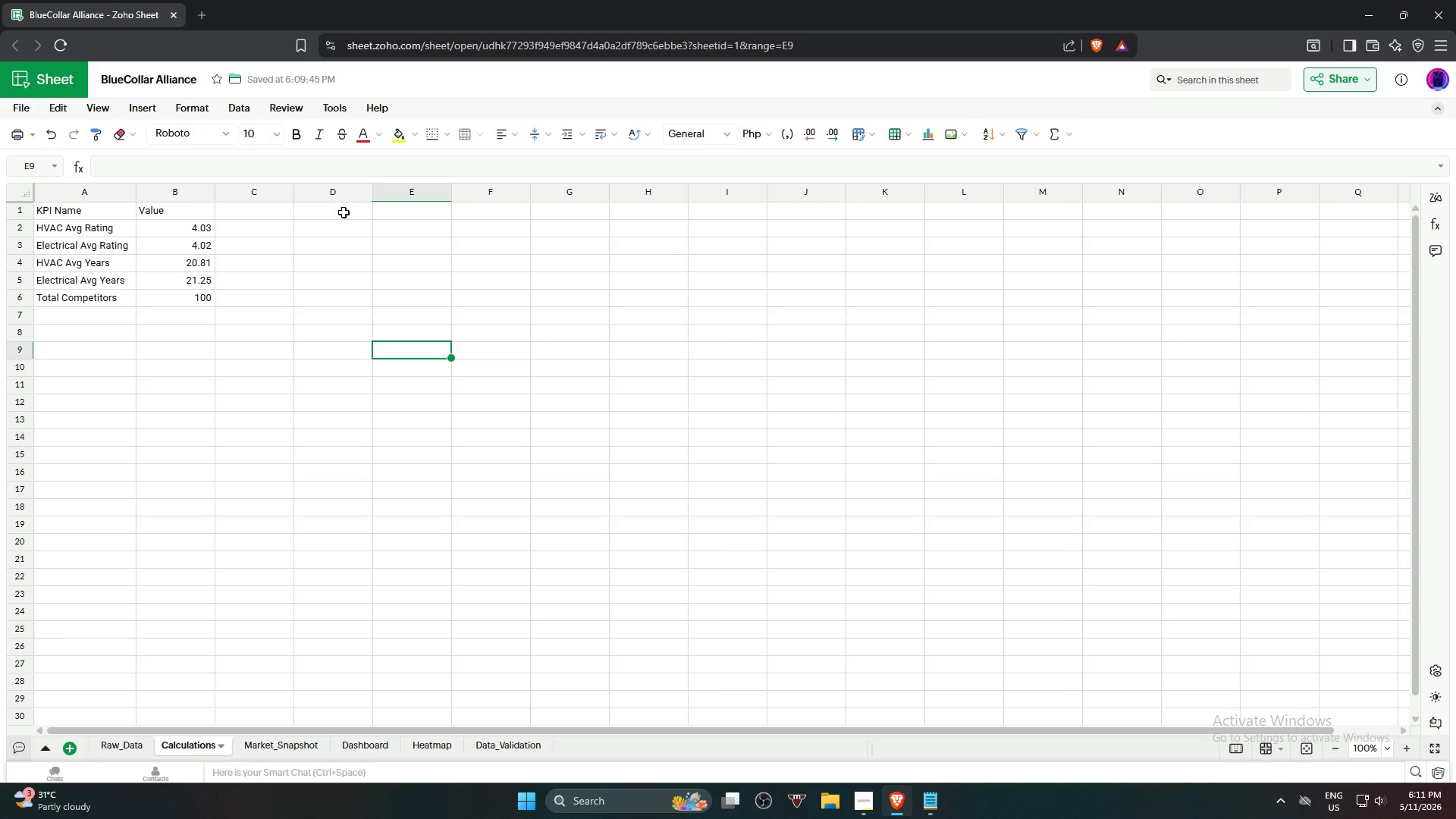 
left_click([344, 210])
 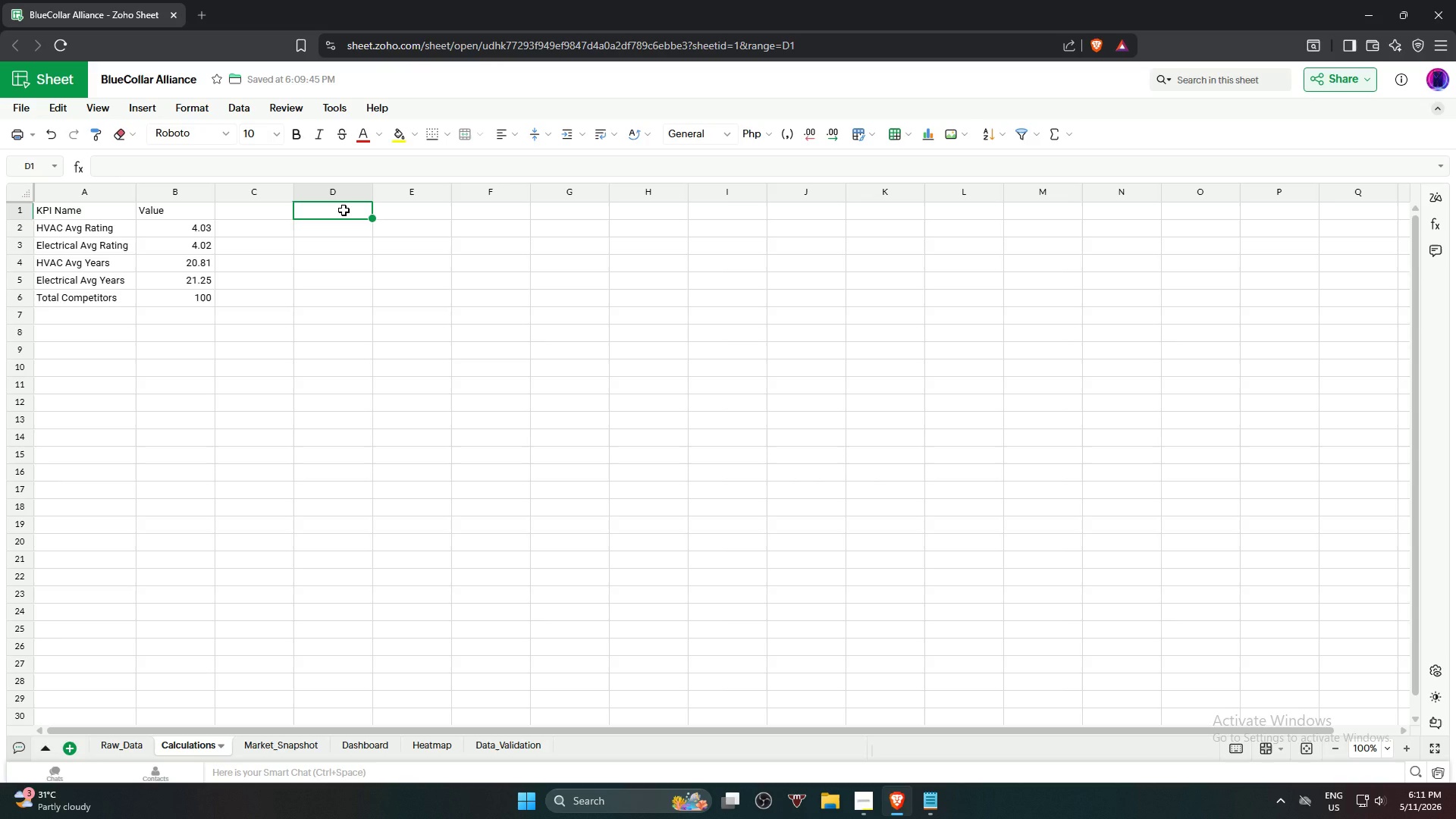 
wait(8.69)
 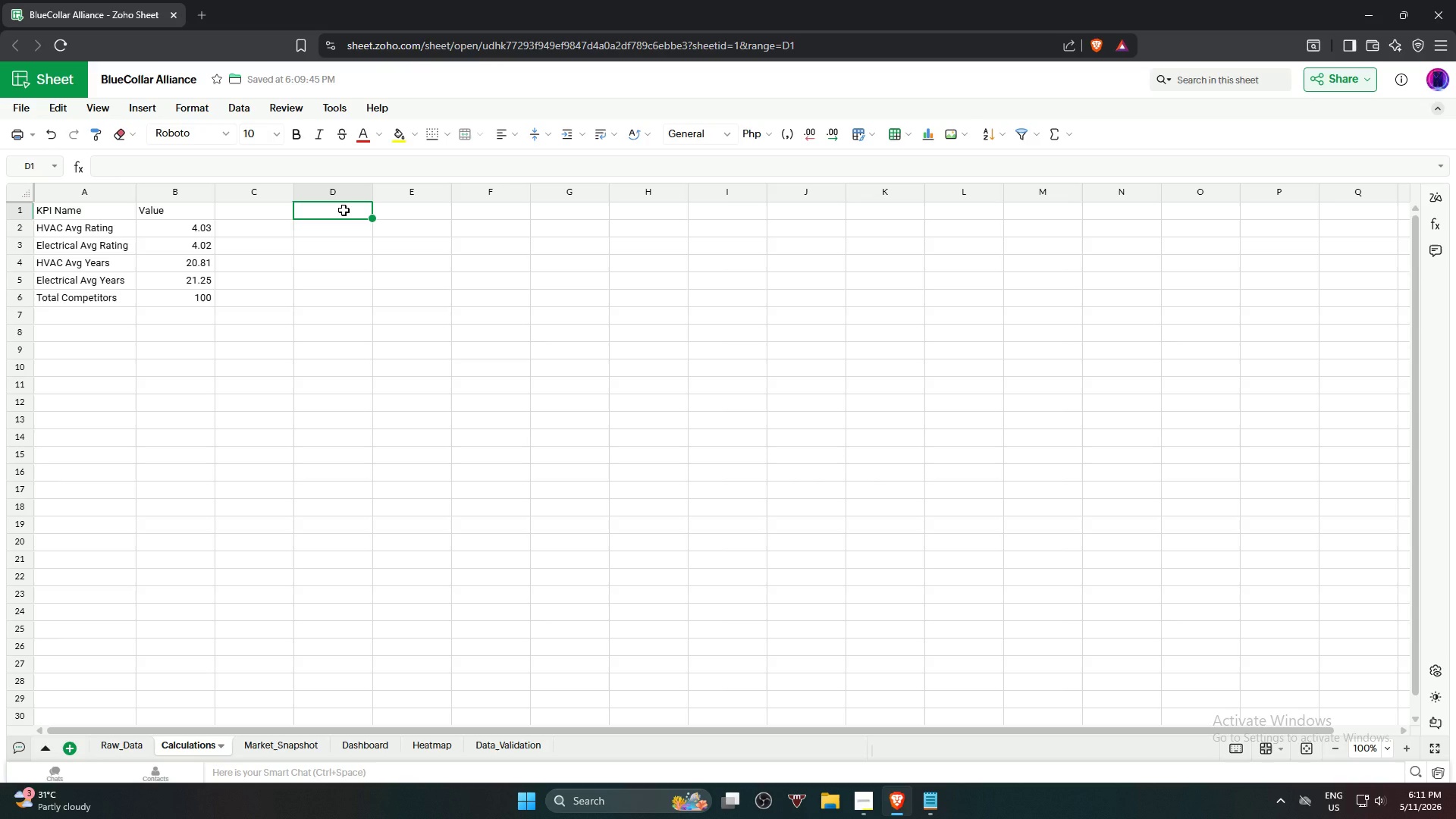 
type(Es)
key(Backspace)
type(mergenct)
key(Backspace)
type(y Ser)
 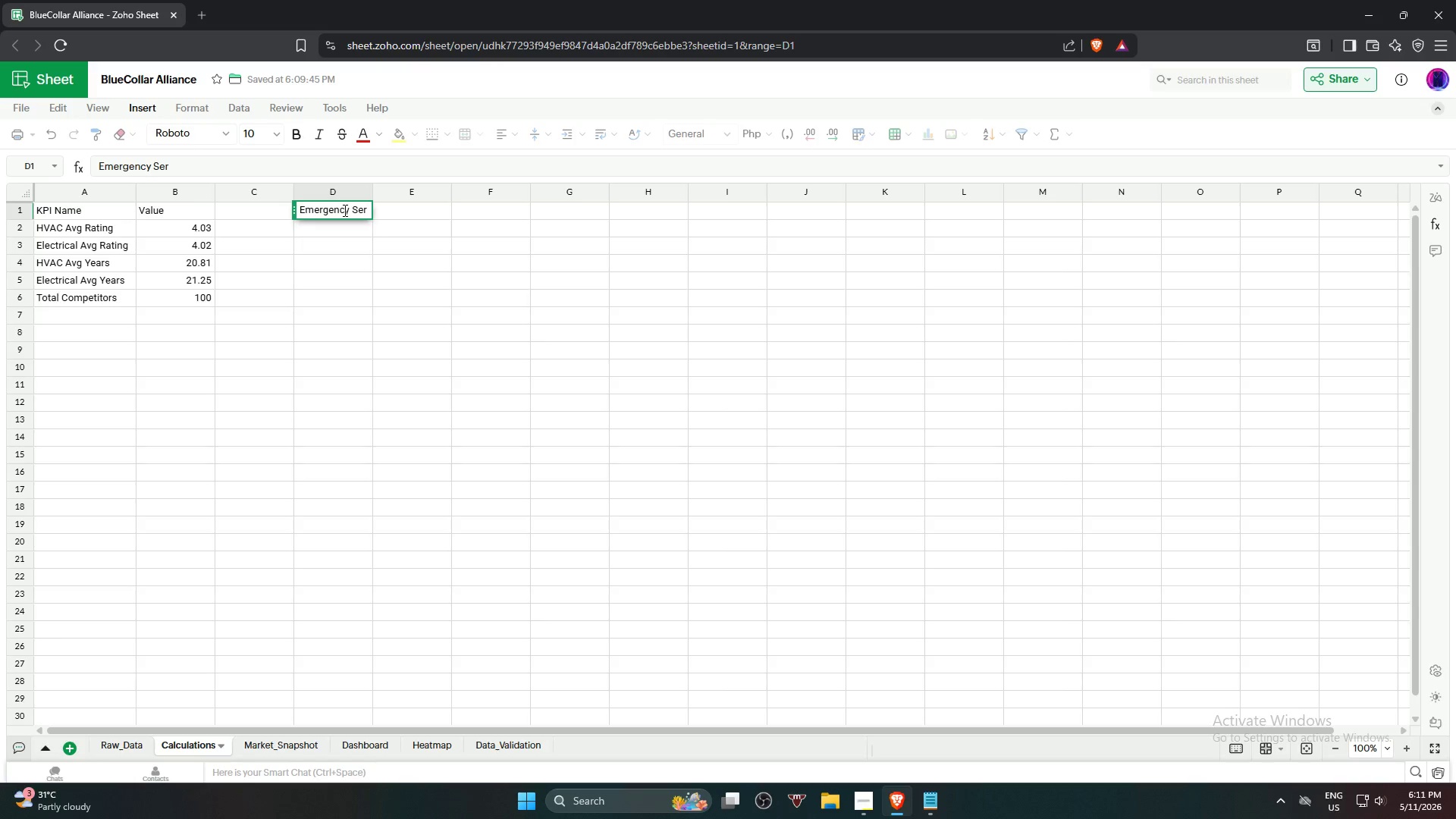 
wait(6.38)
 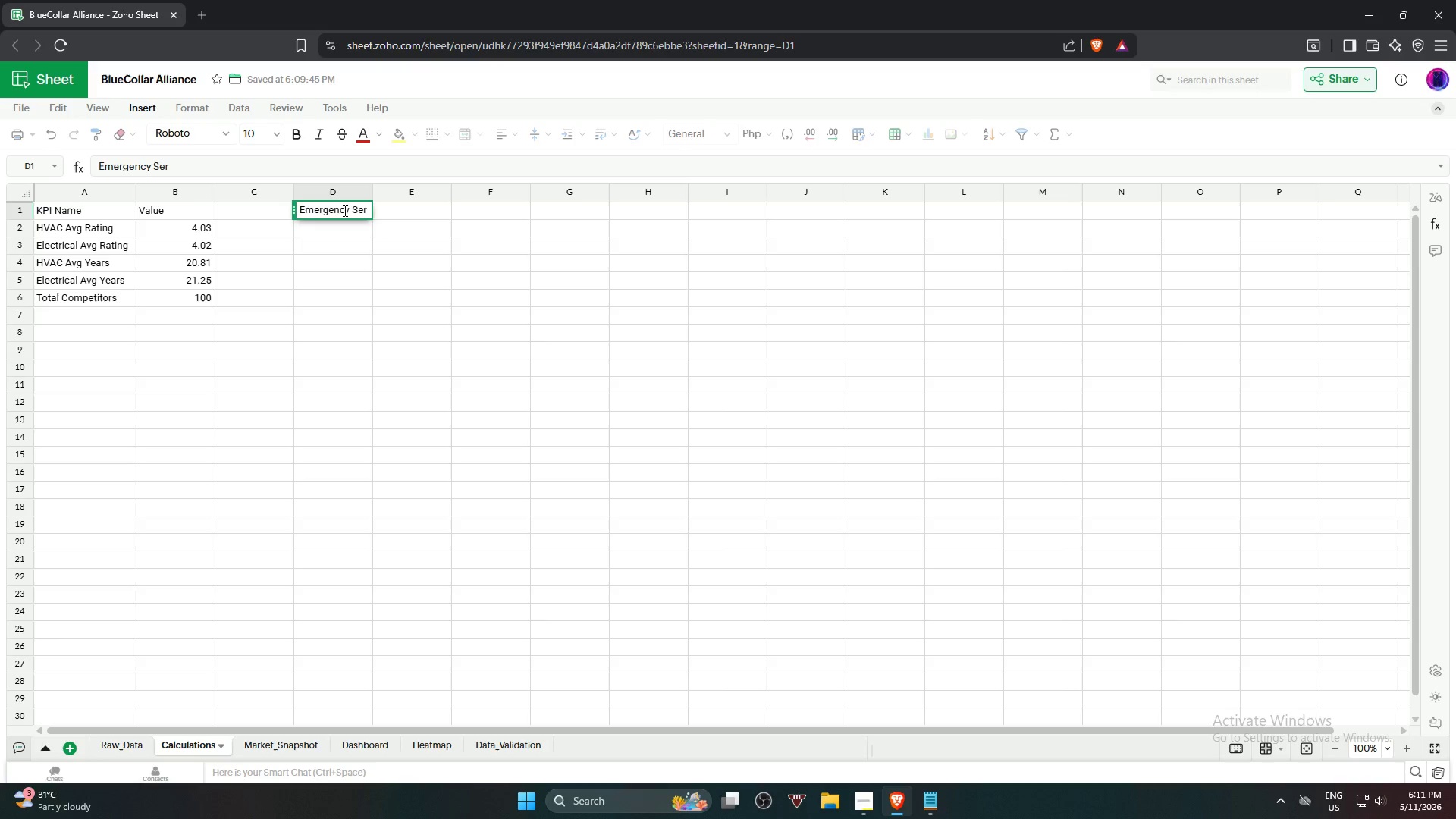 
type(vice)
 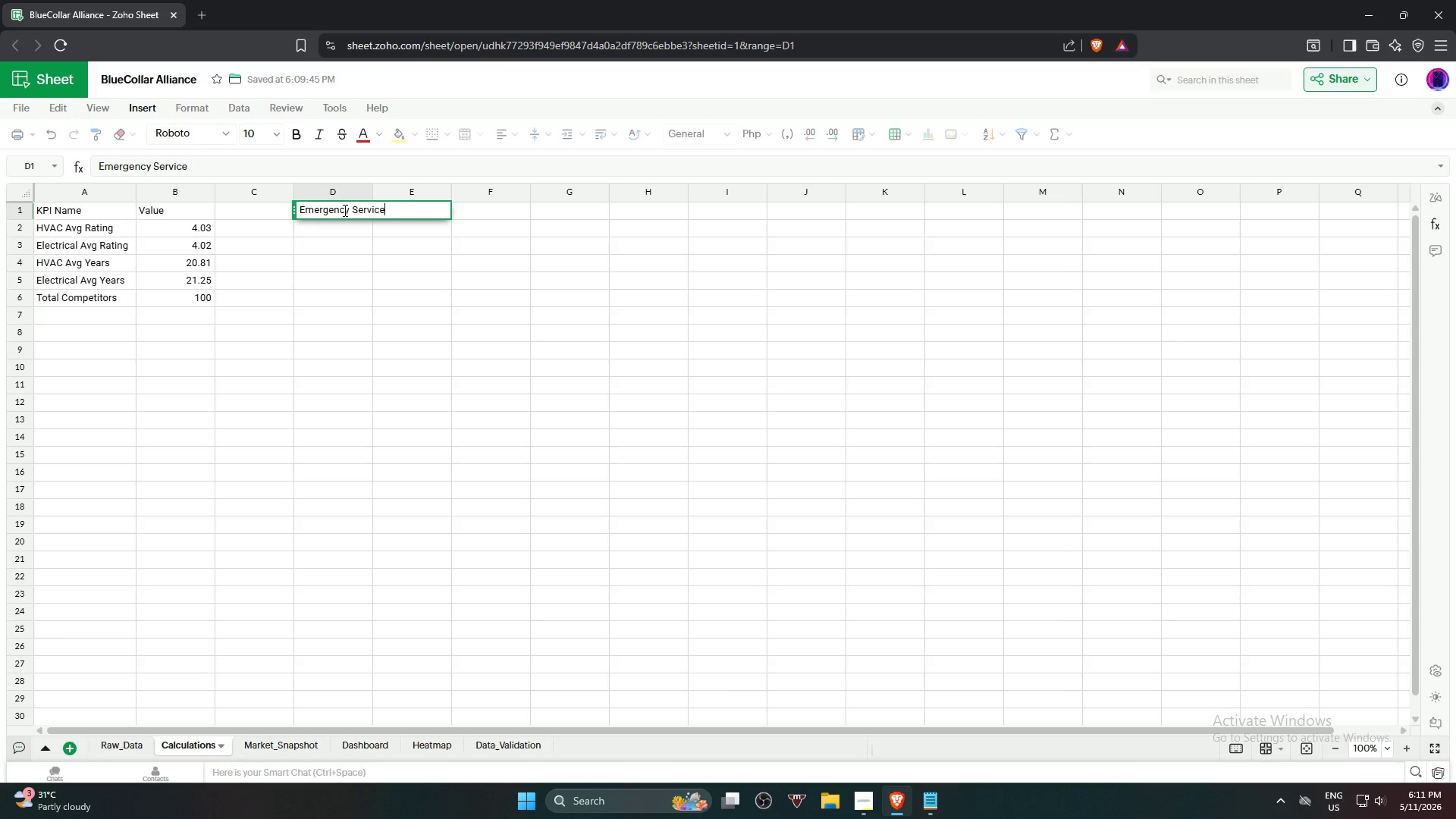 
key(ArrowRight)
 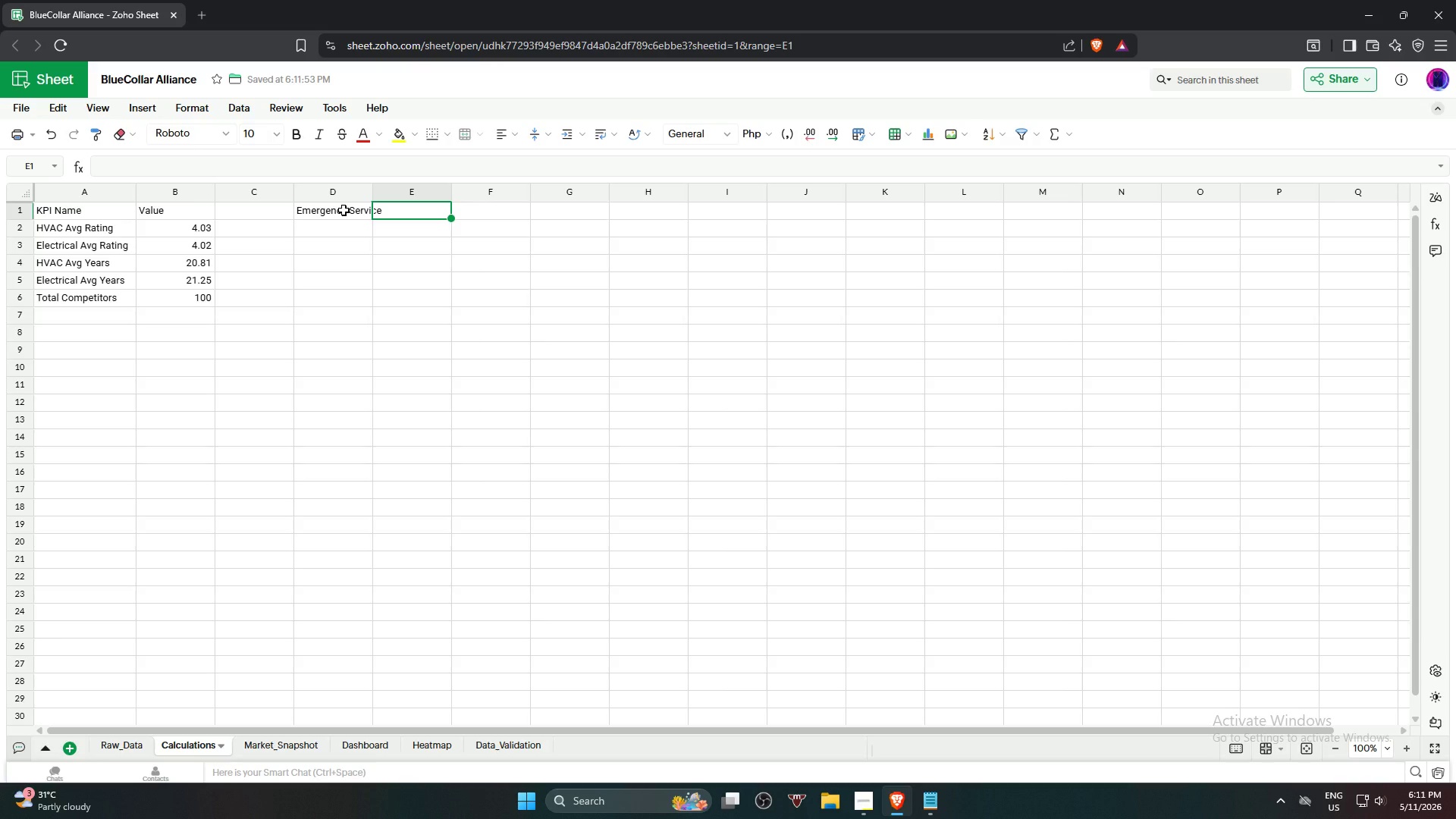 
type(Count)
 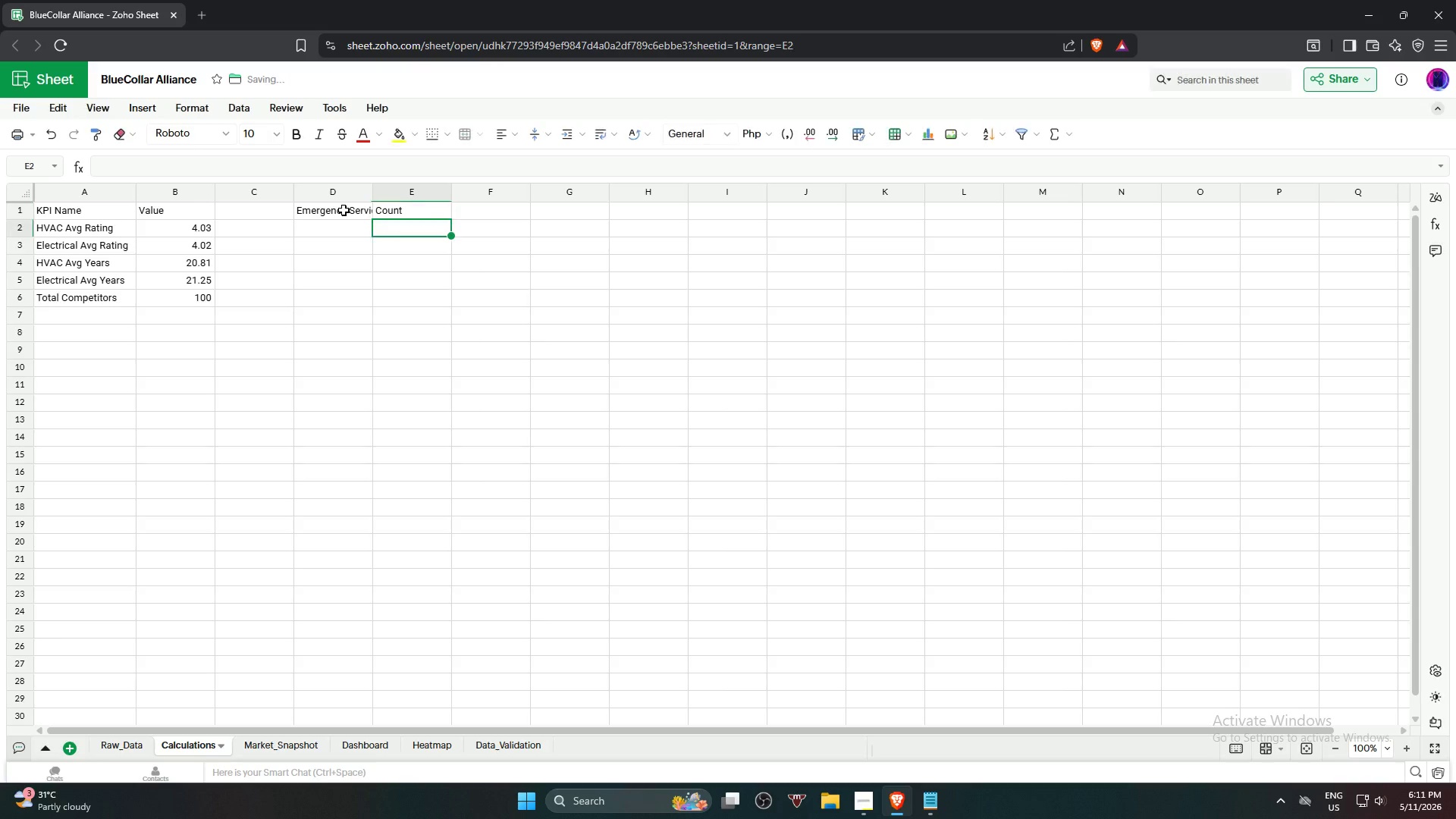 
key(Enter)
 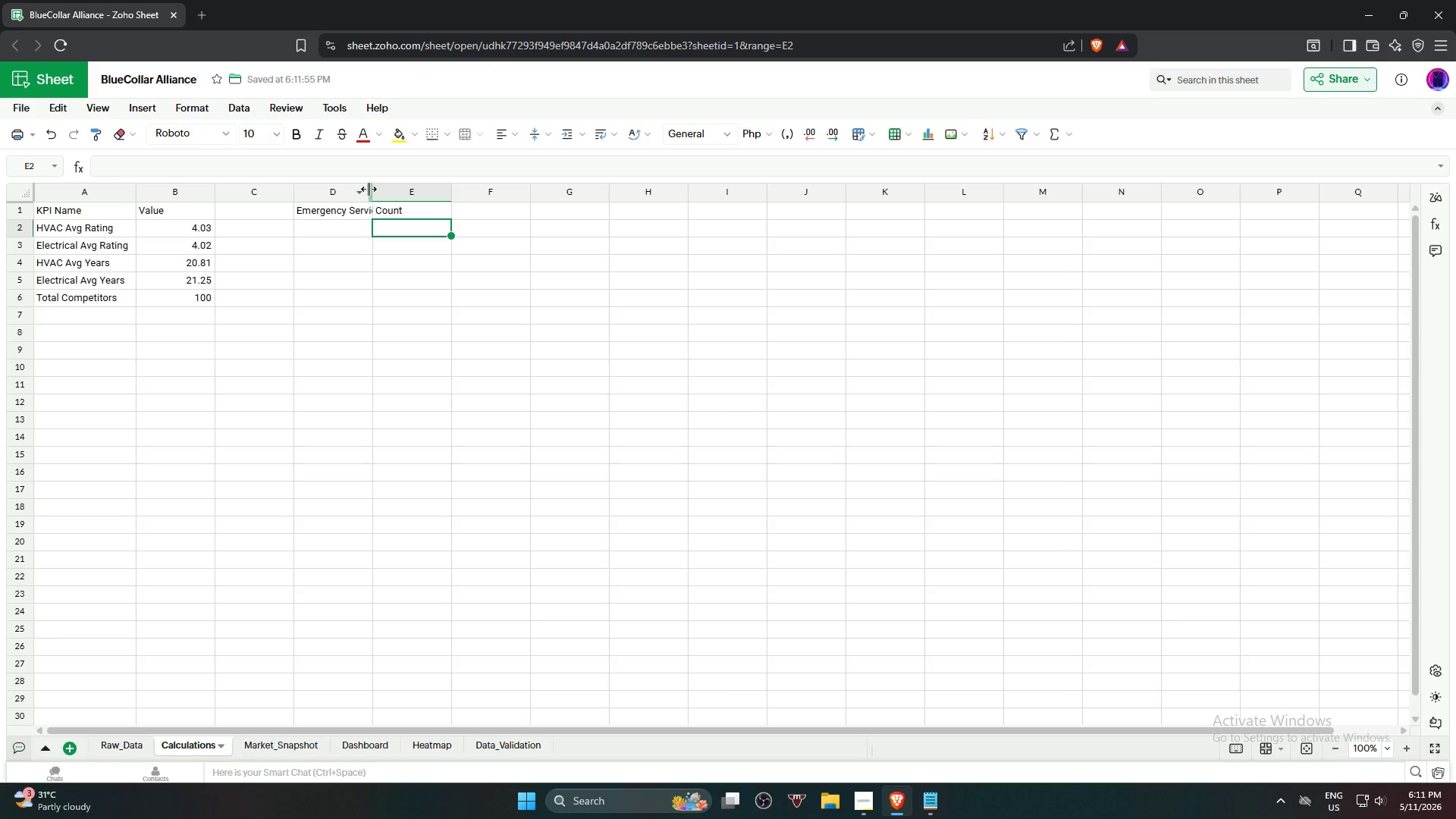 
double_click([369, 189])
 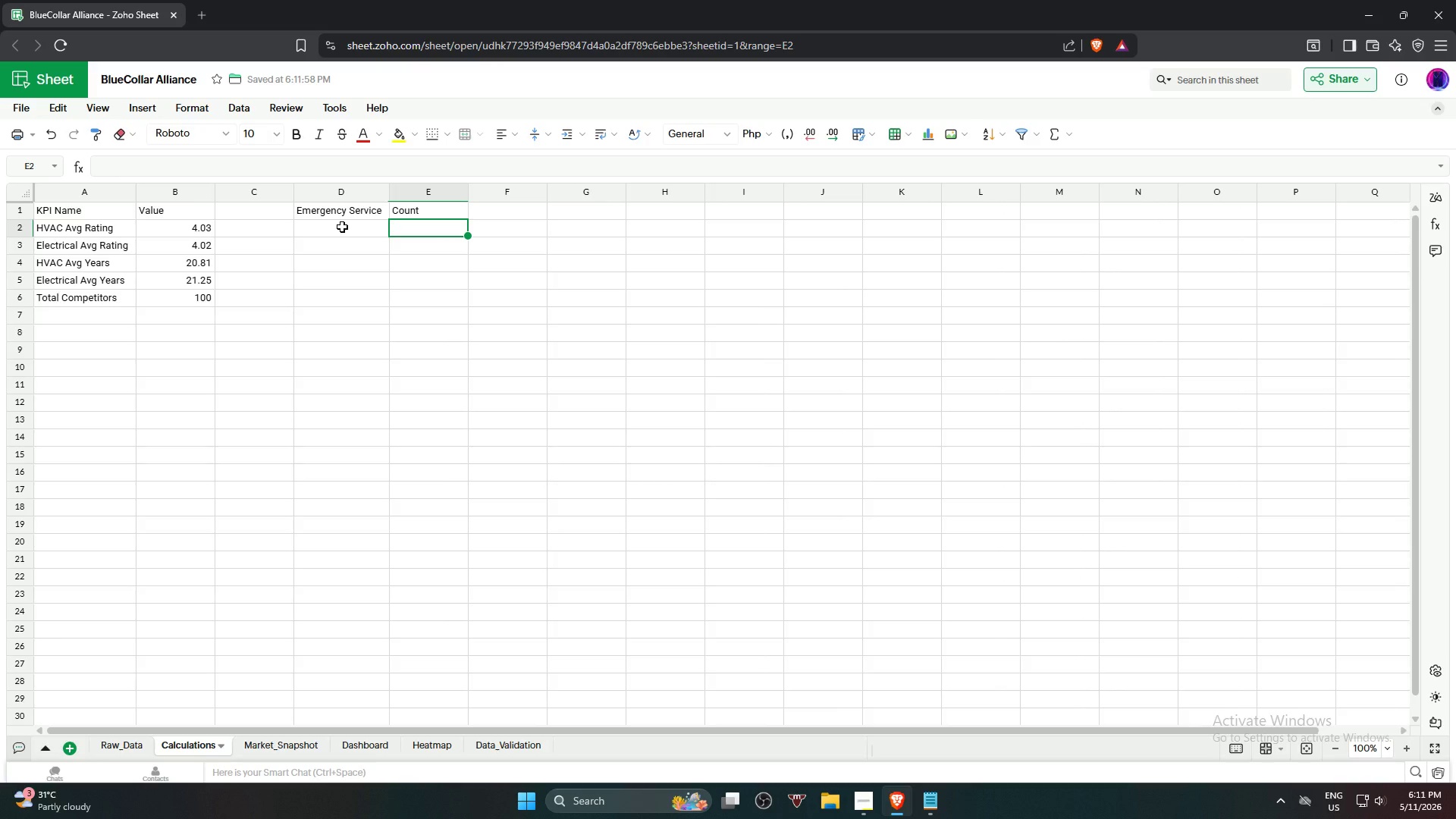 
left_click([342, 227])
 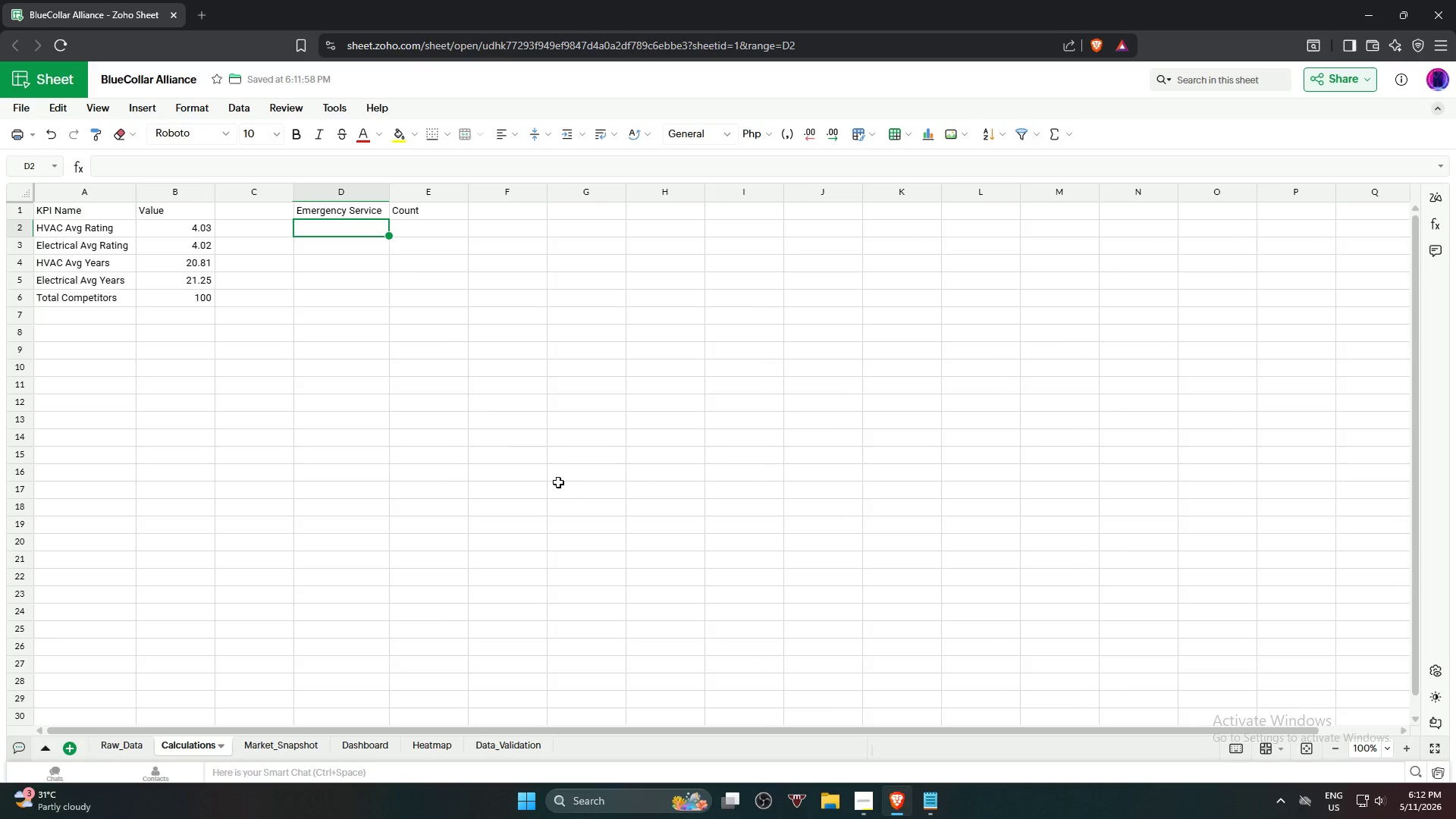 
wait(9.05)
 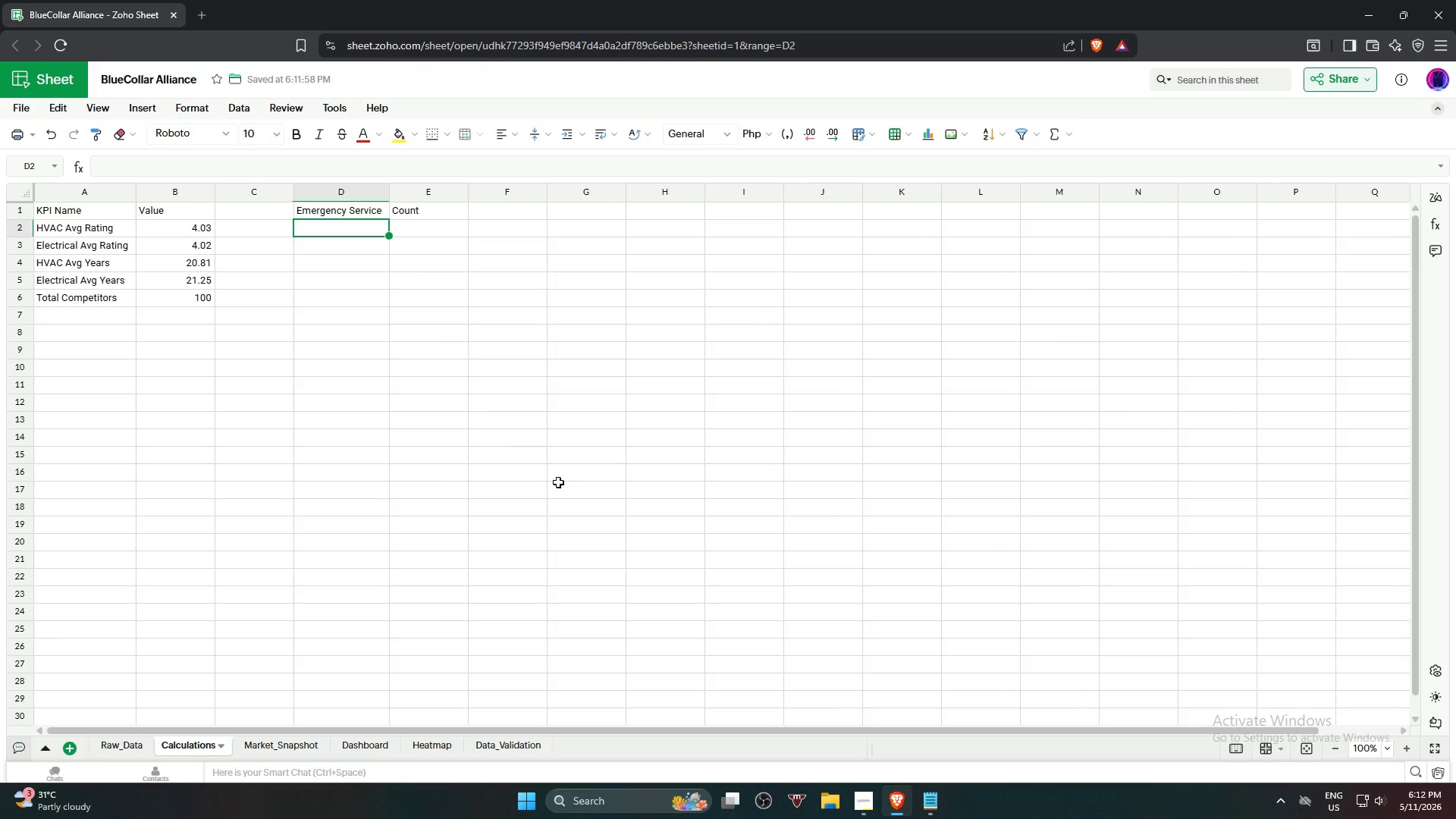 
type(Yes)
 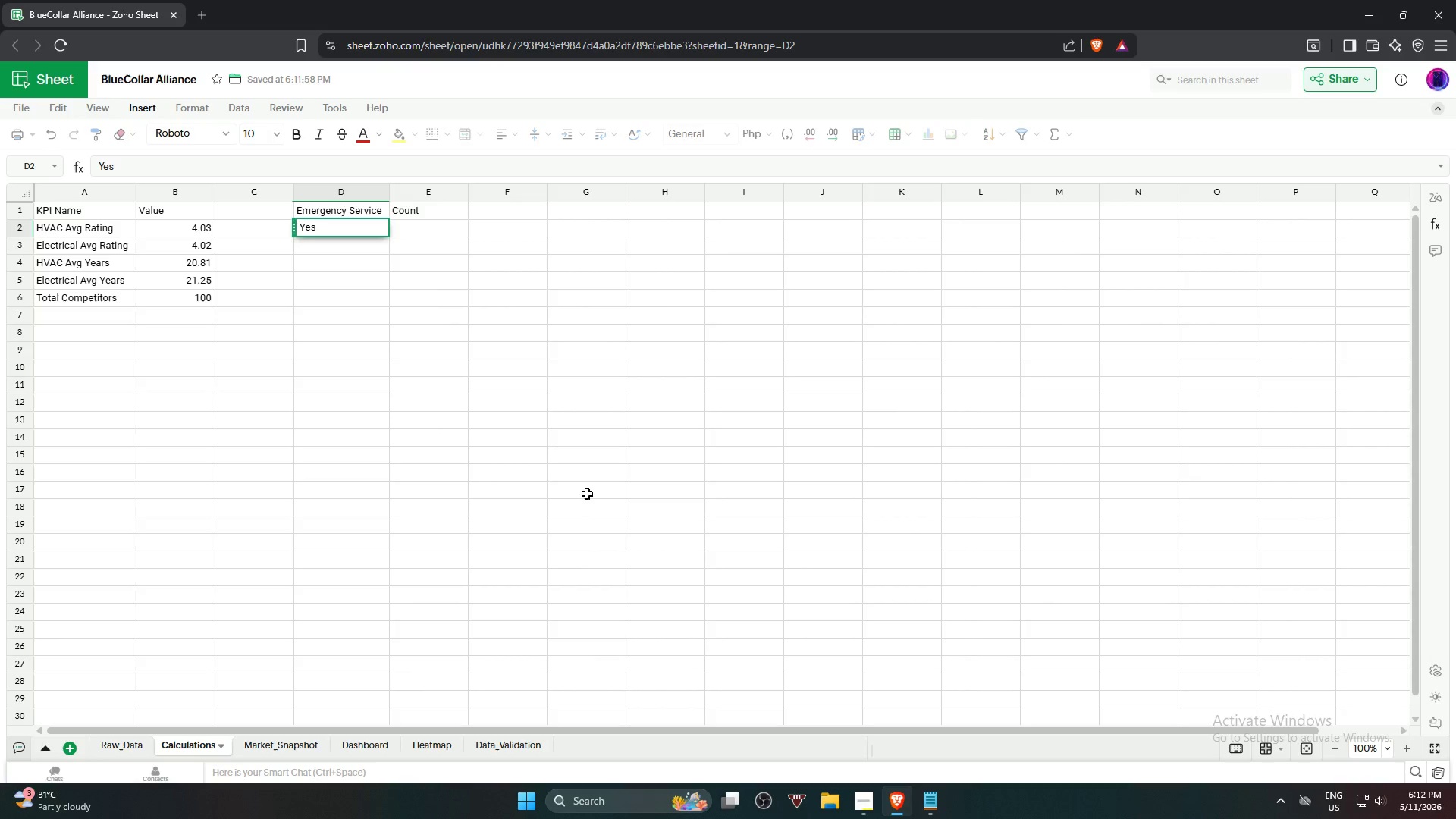 
key(ArrowDown)
 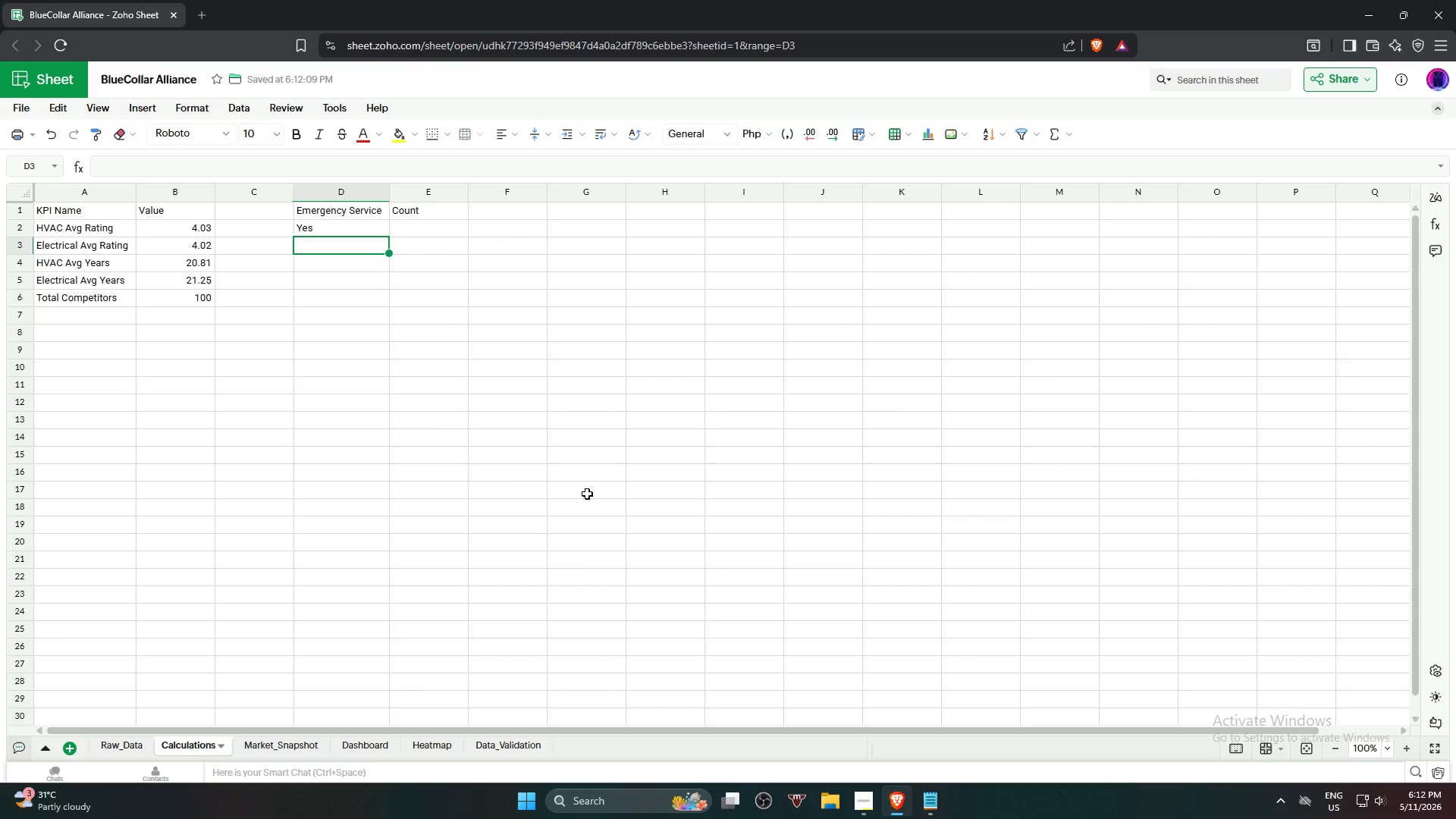 
type(No)
 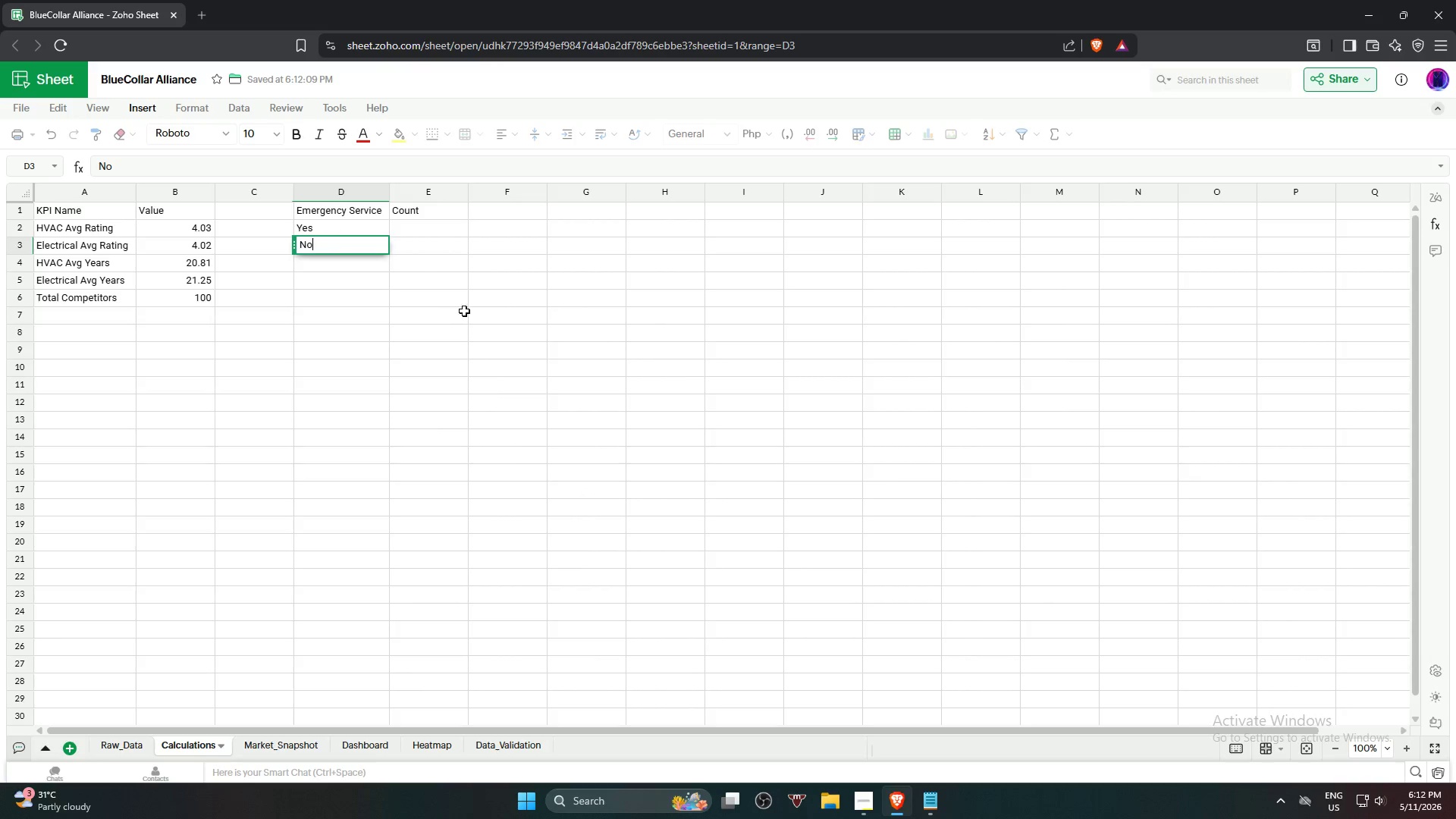 
left_click([432, 228])
 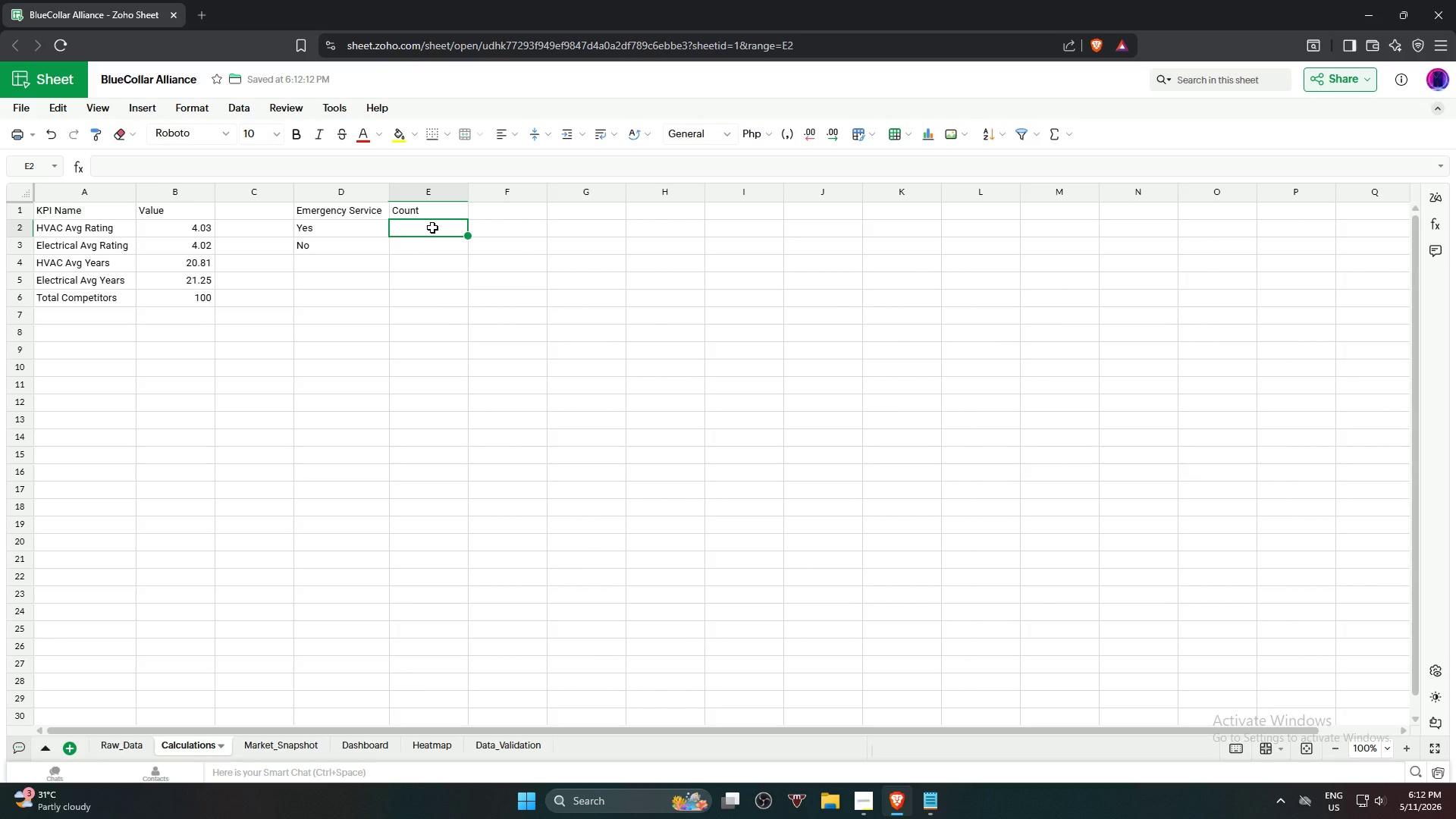 
wait(7.2)
 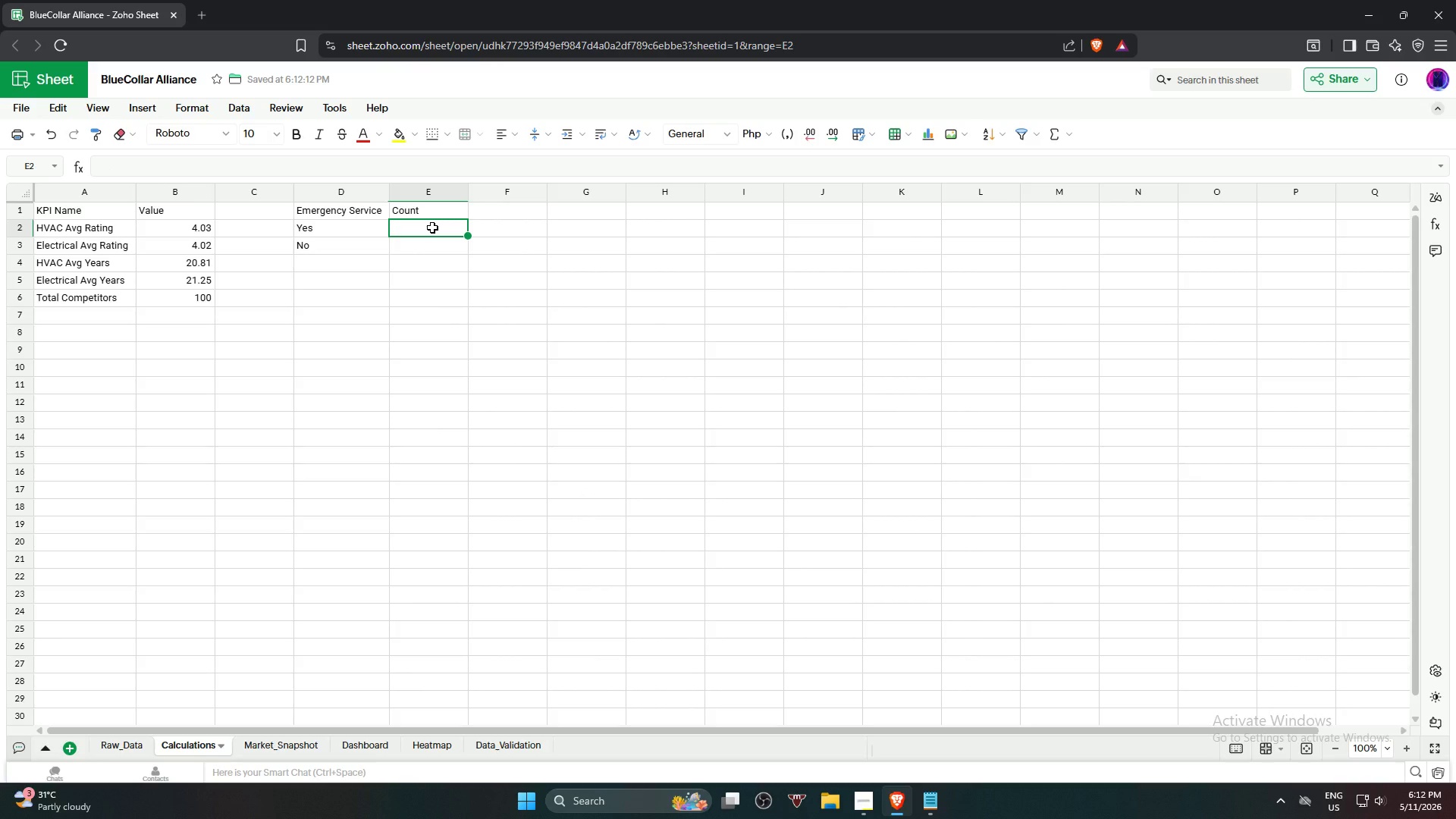 
type(=count)
 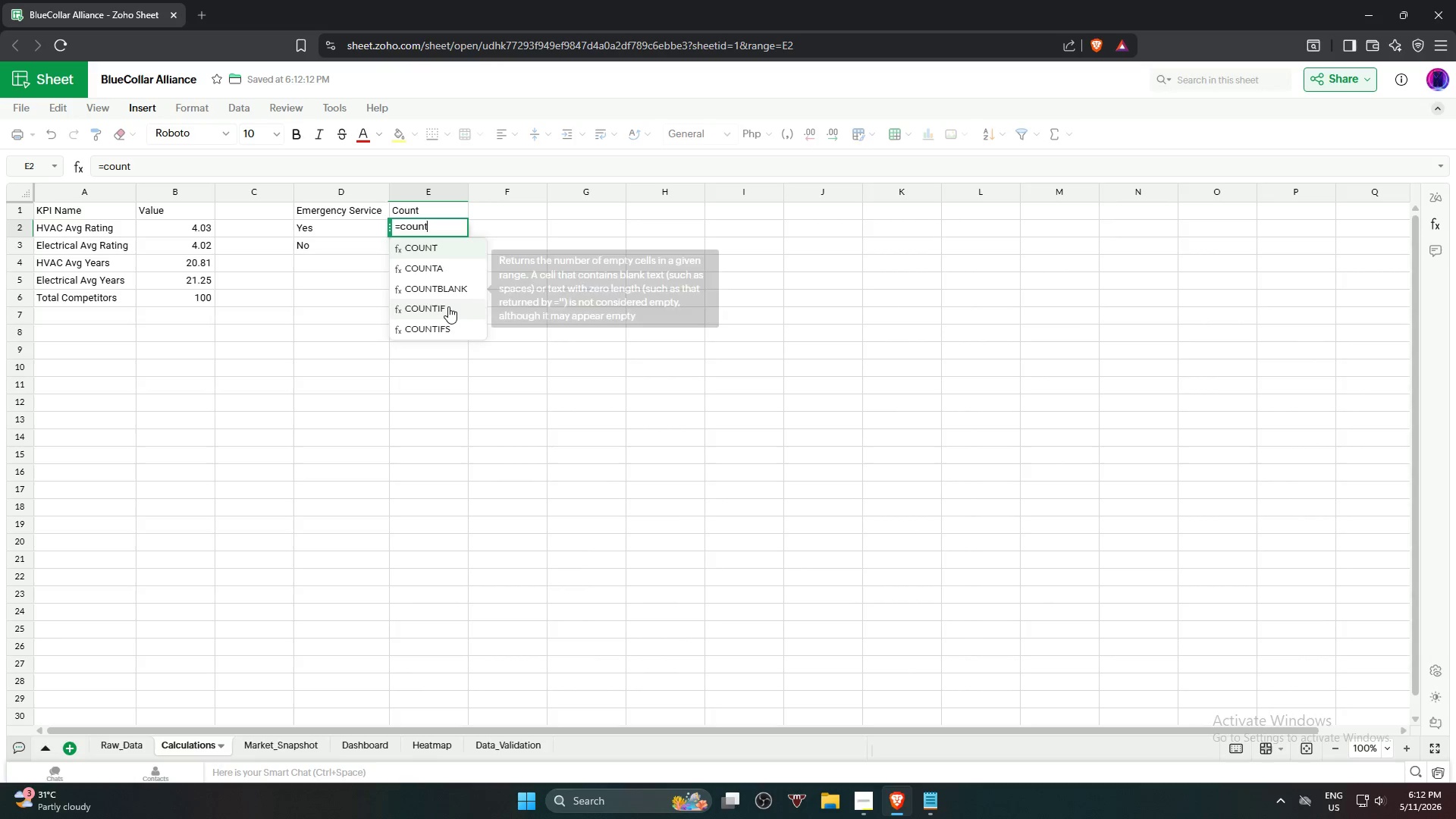 
wait(5.86)
 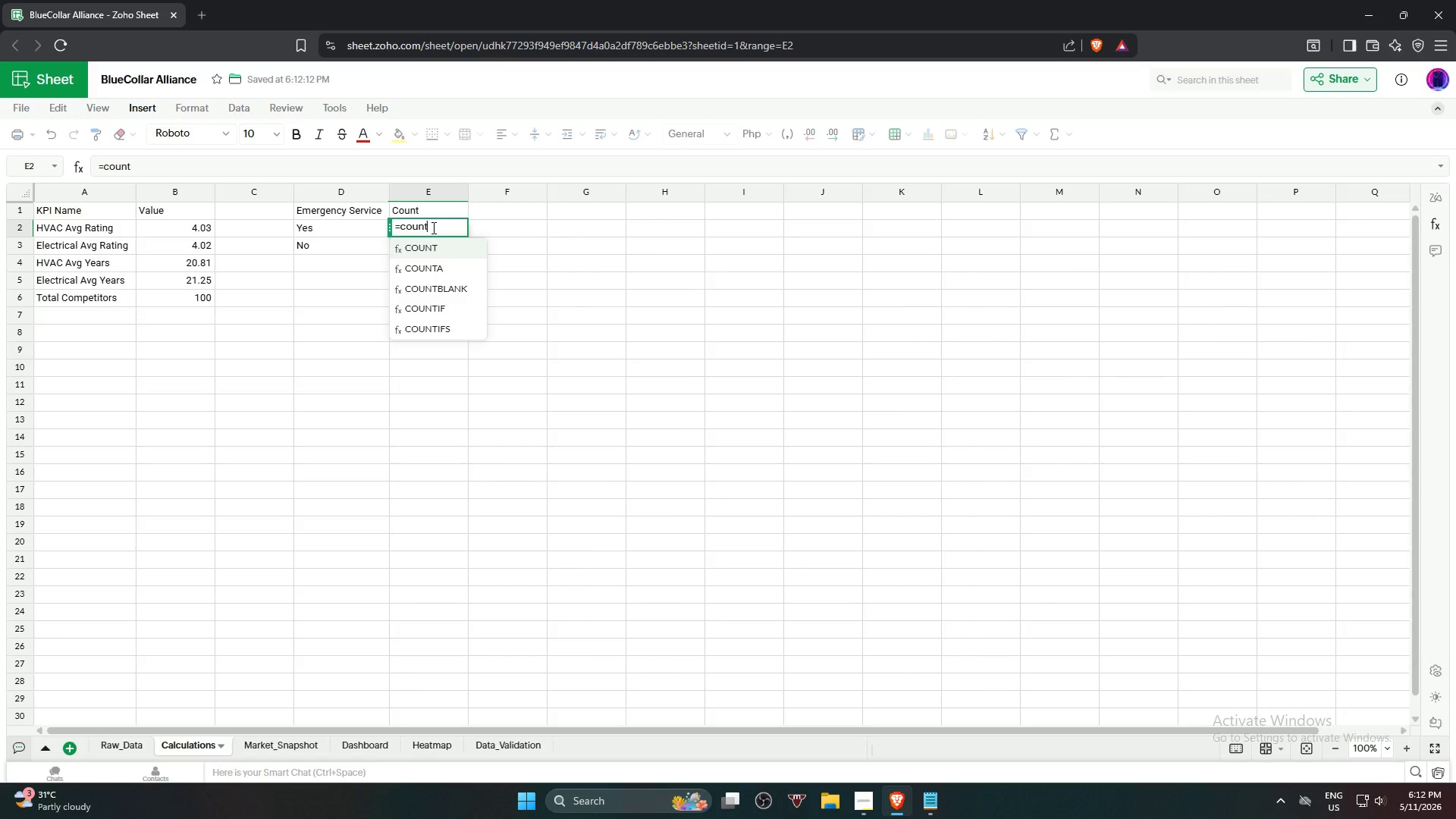 
left_click([448, 306])
 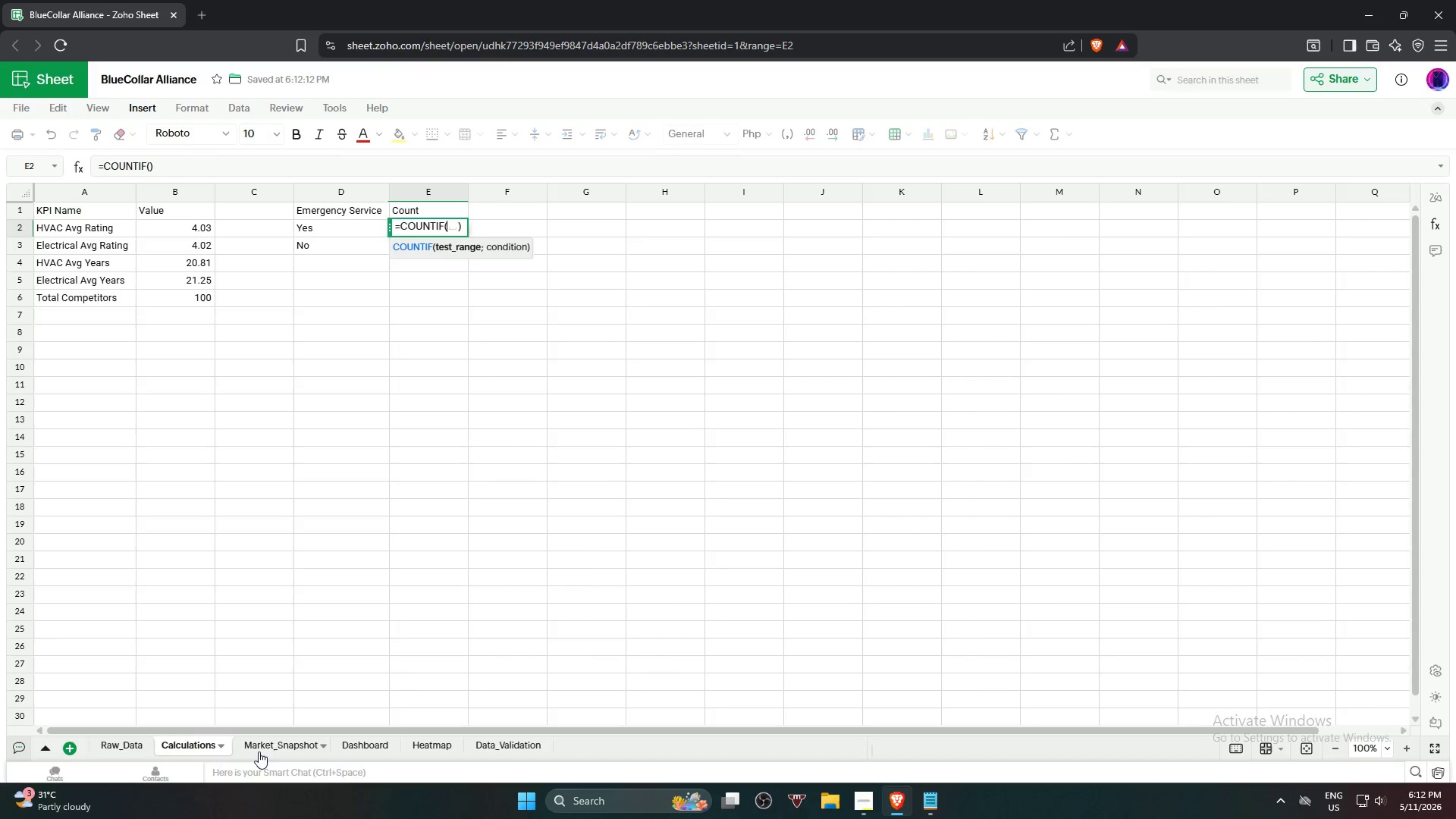 
left_click([113, 740])
 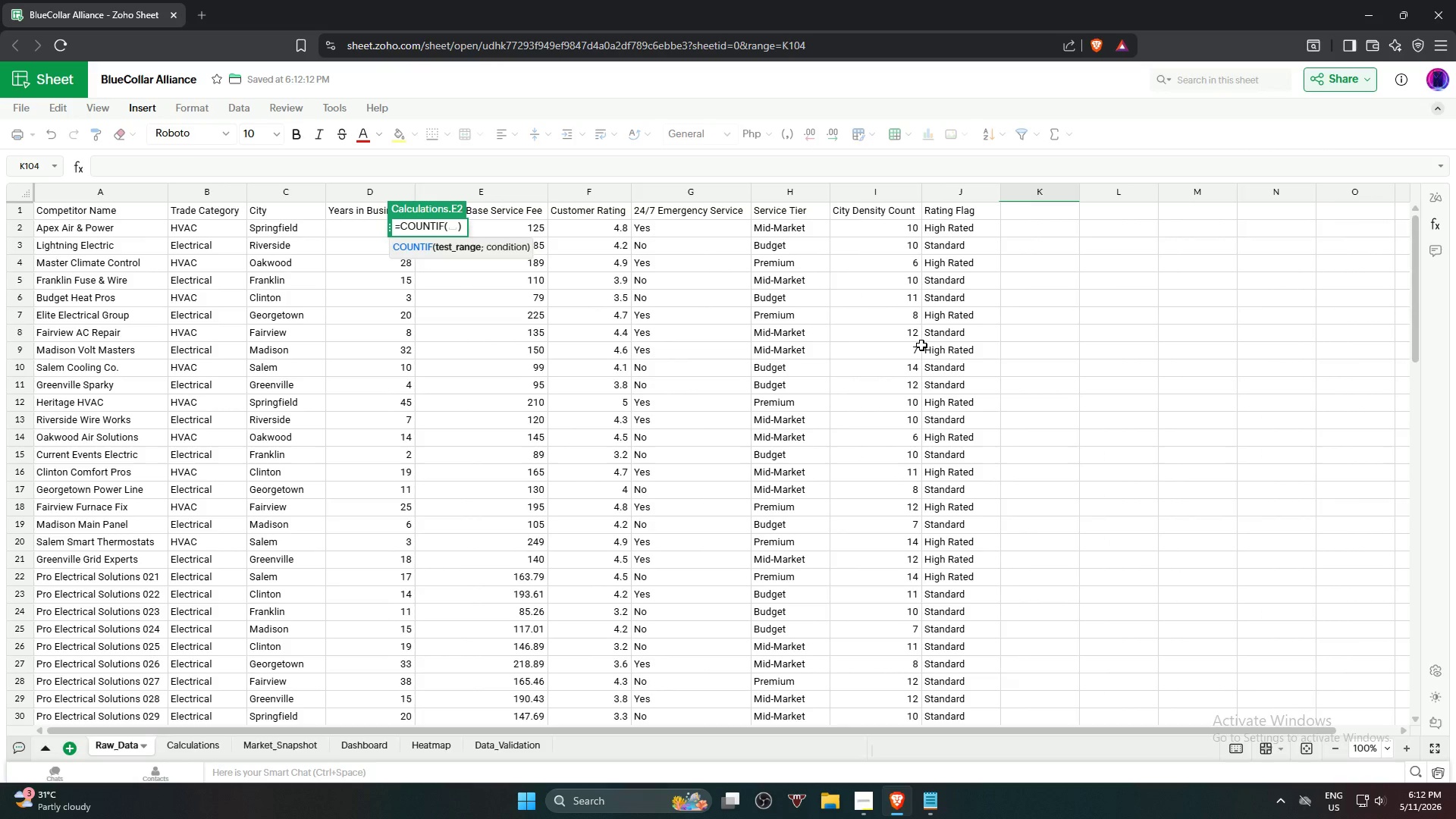 
wait(7.61)
 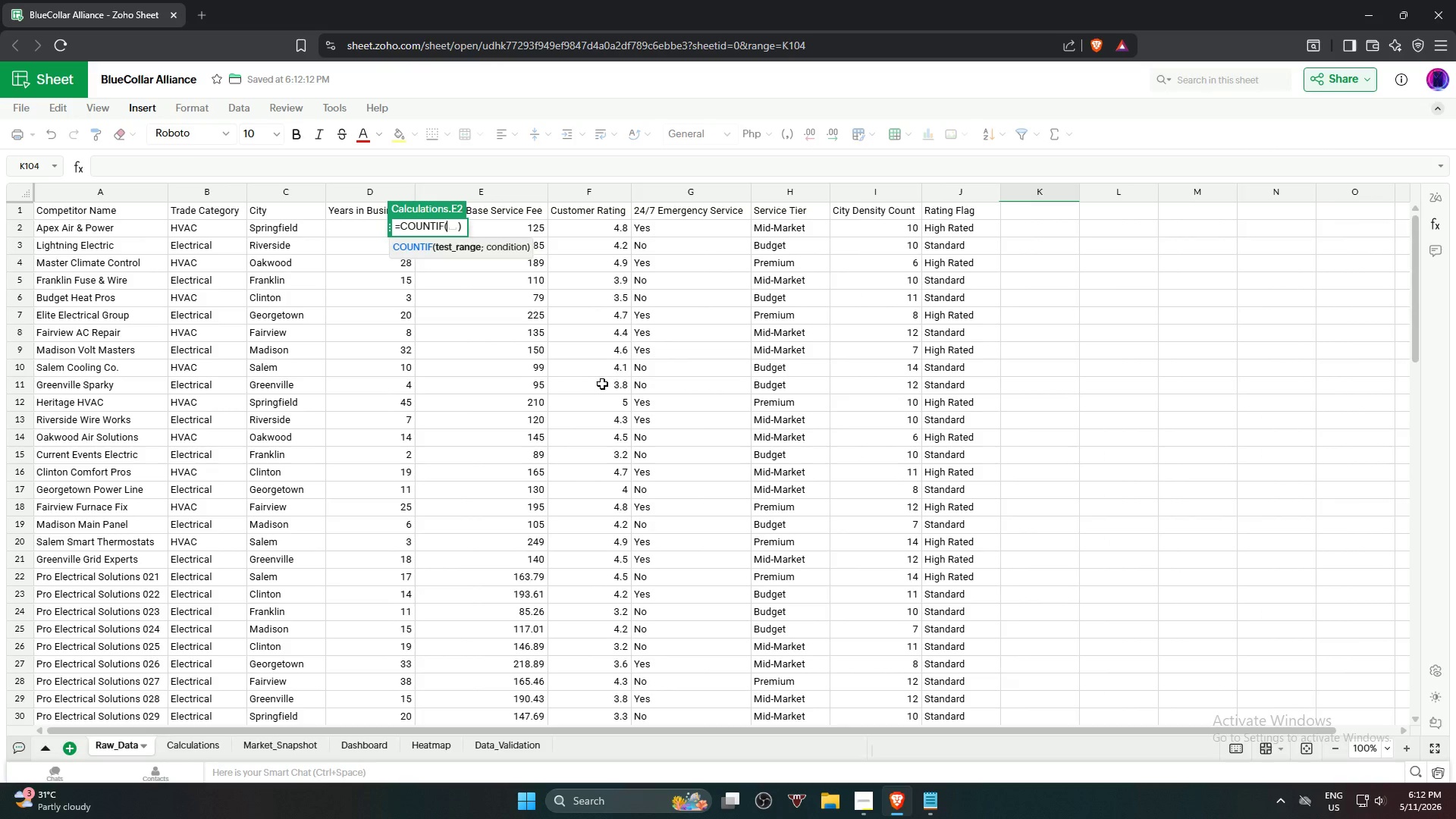 
left_click([679, 193])
 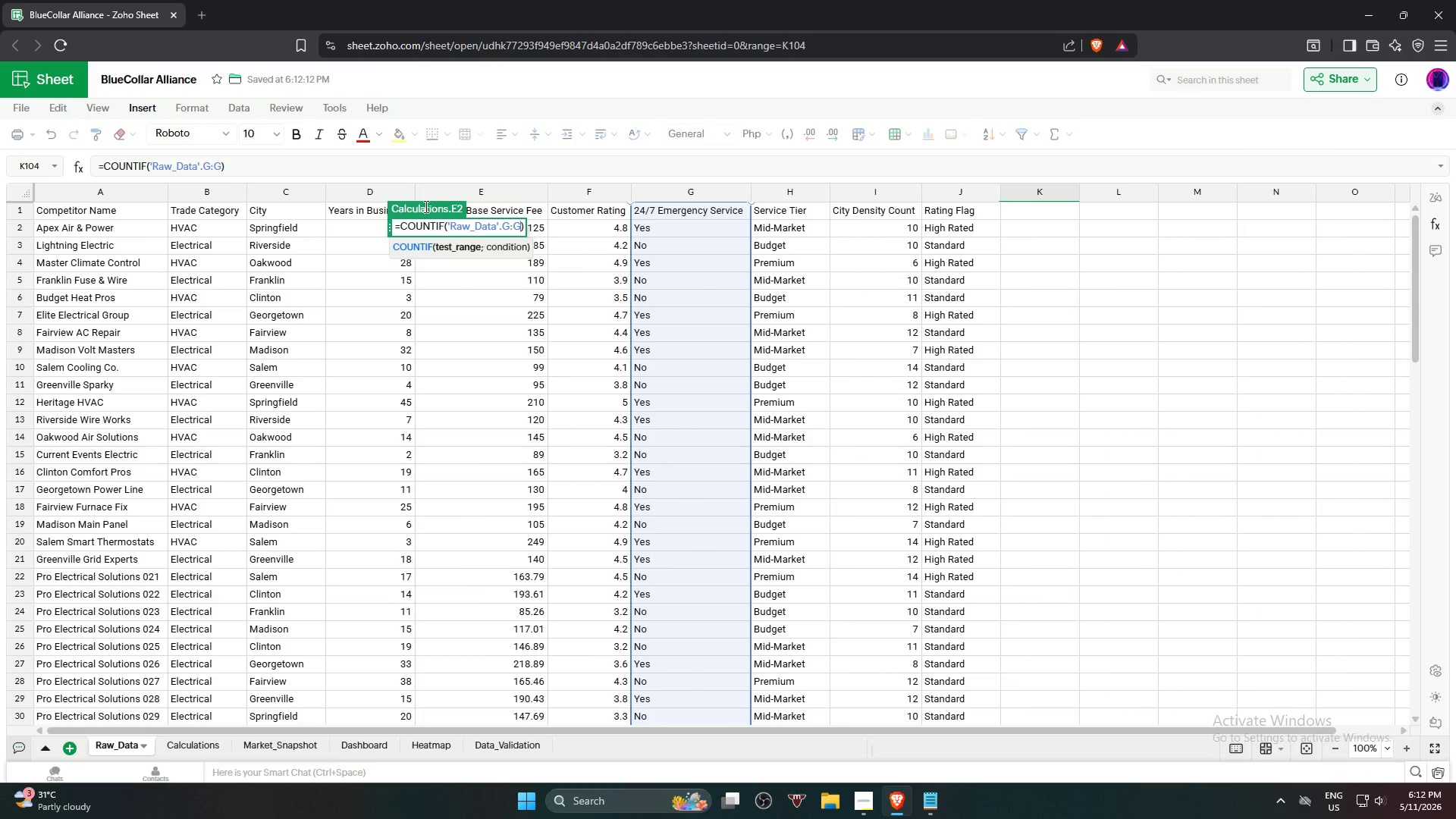 
type(,"Yes")
 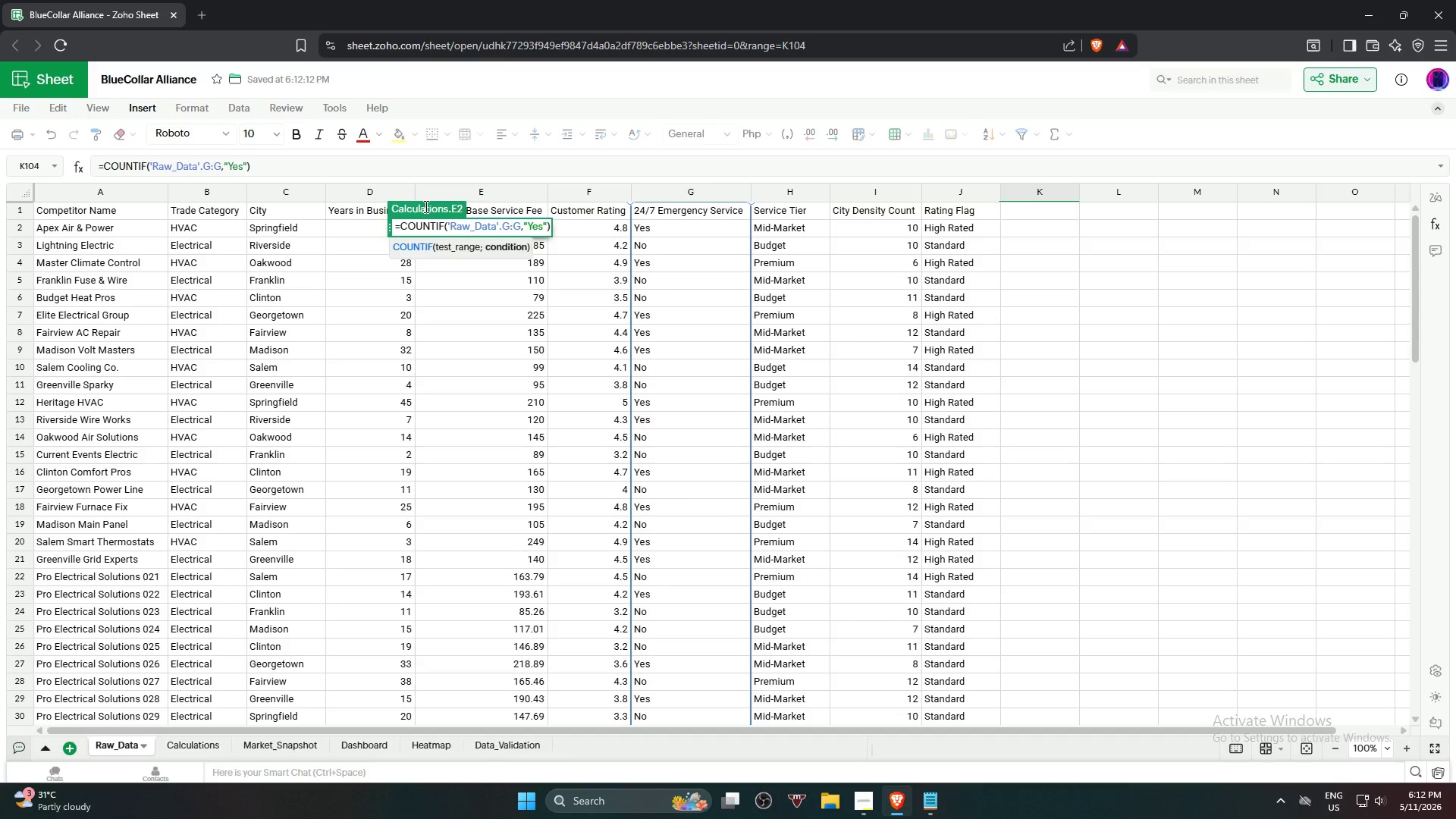 
wait(11.97)
 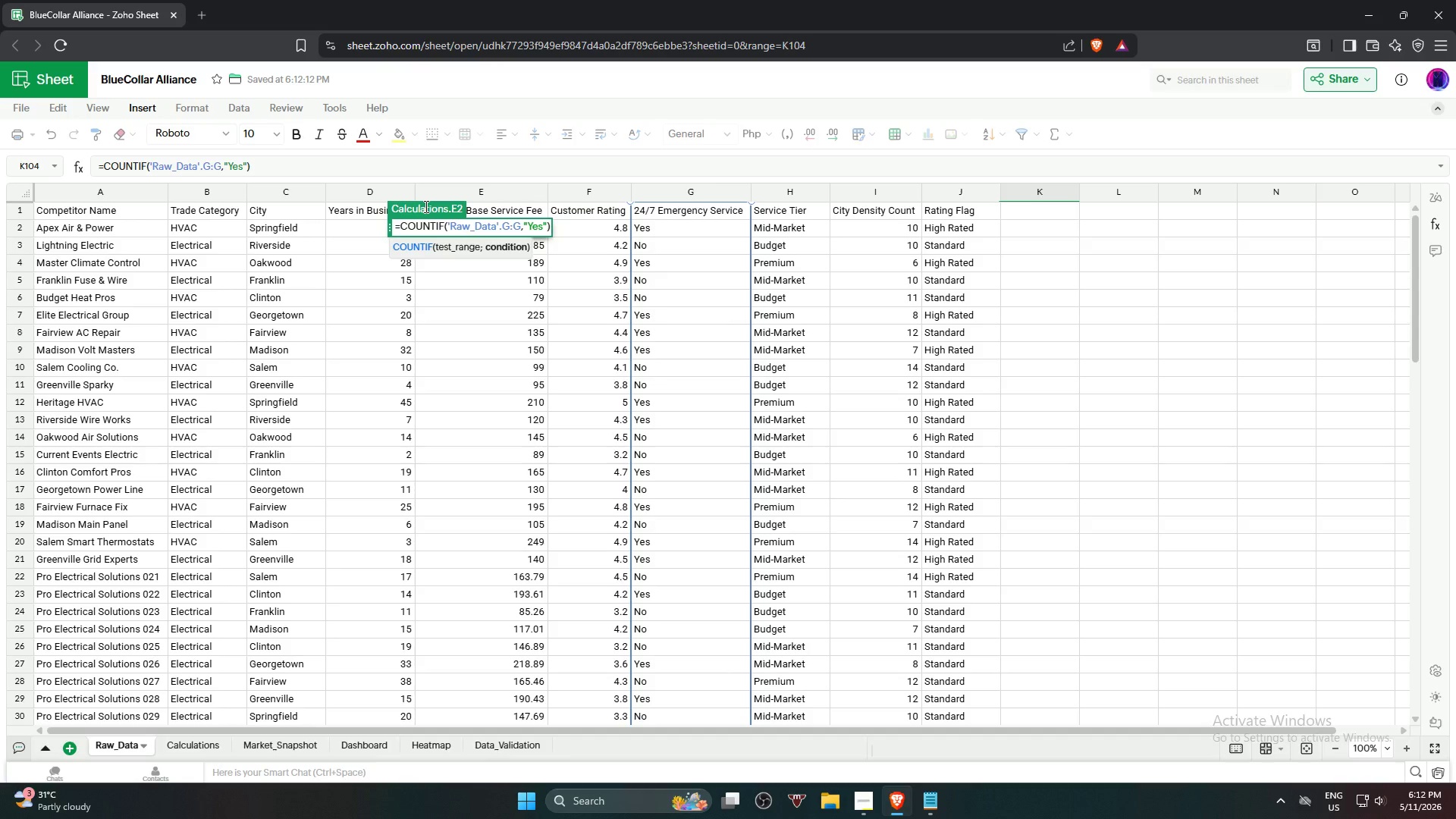 
key(NumpadEnter)
 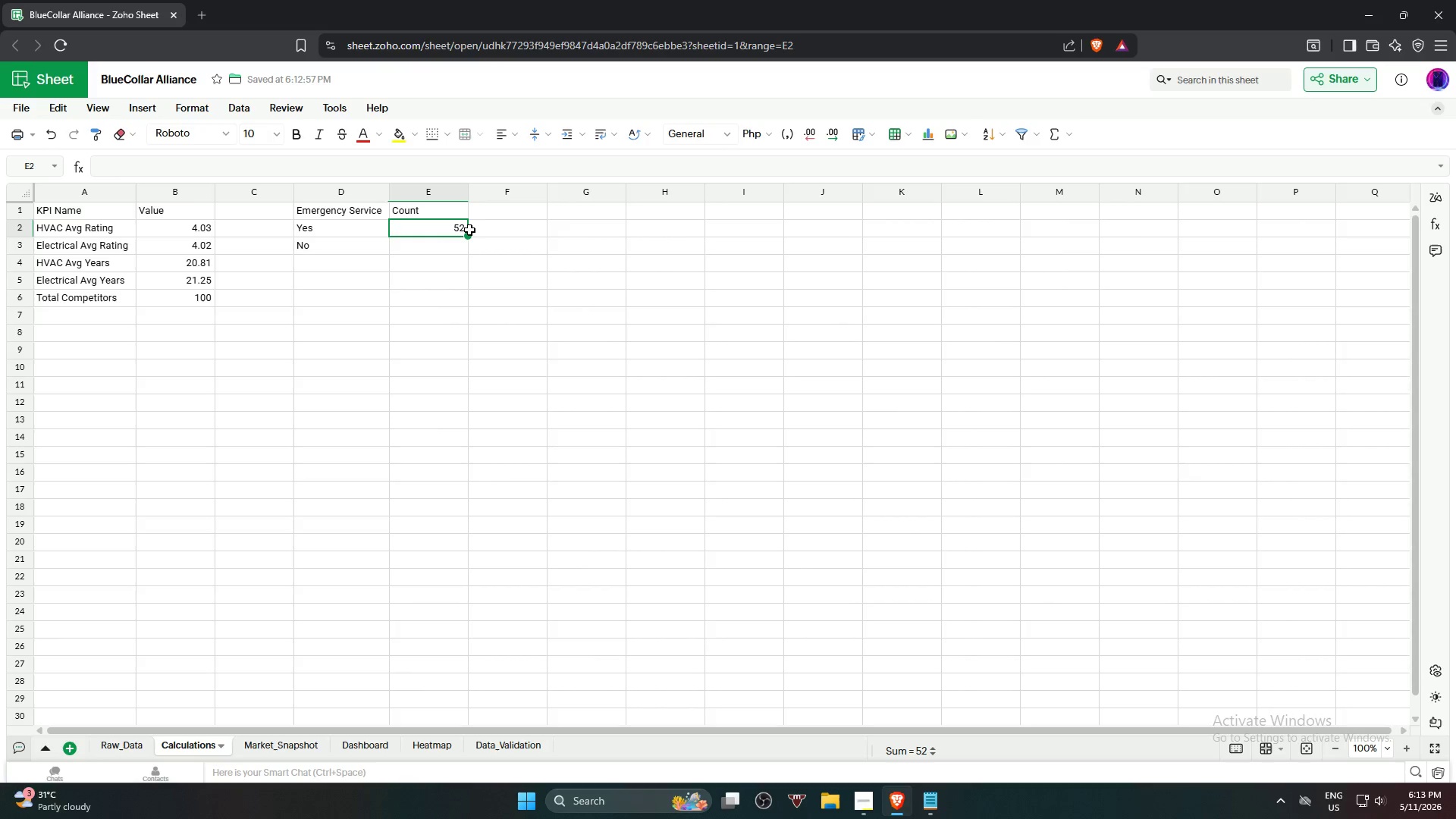 
wait(7.53)
 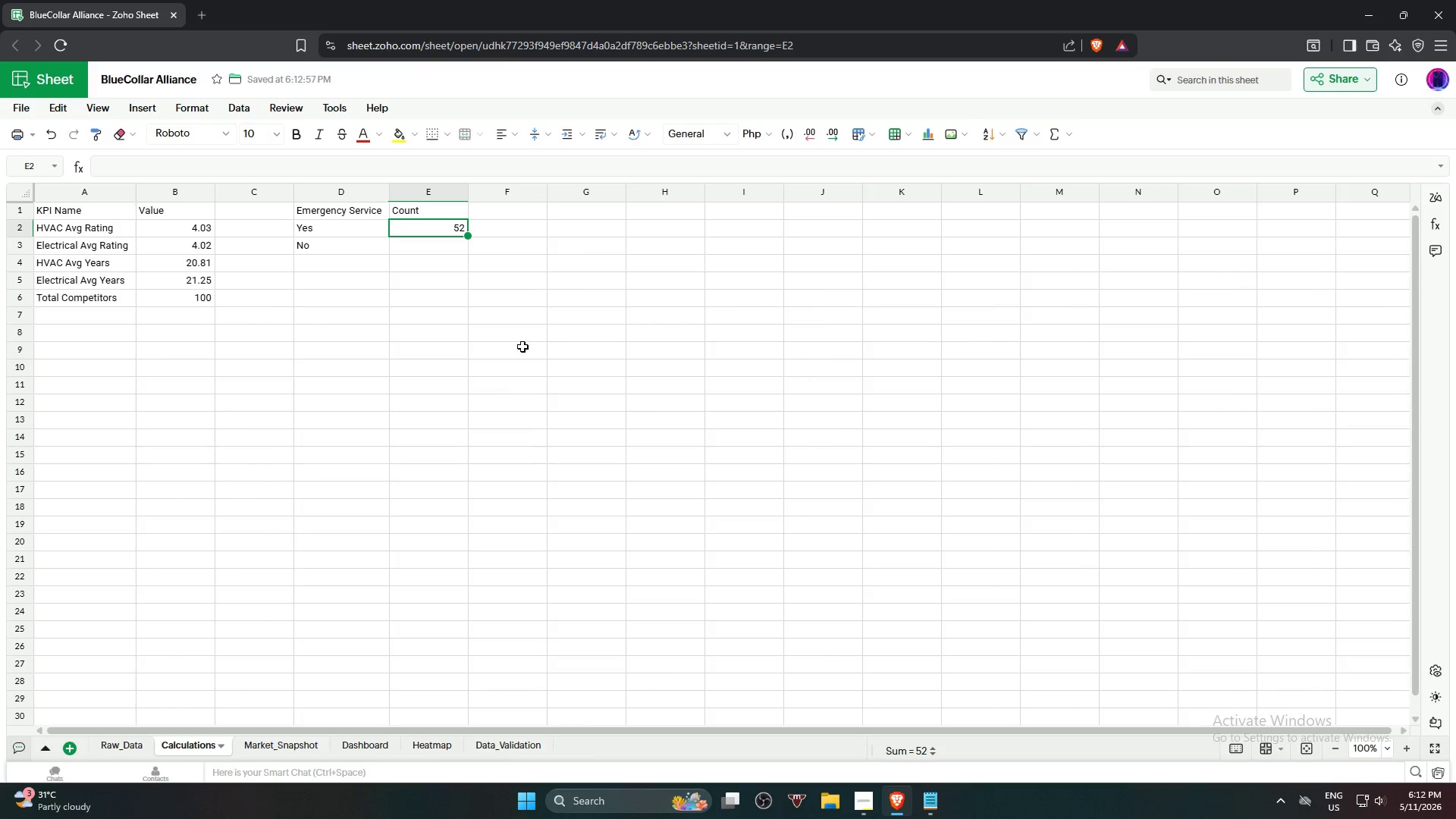 
left_click_drag(start_coordinate=[466, 236], to_coordinate=[465, 253])
 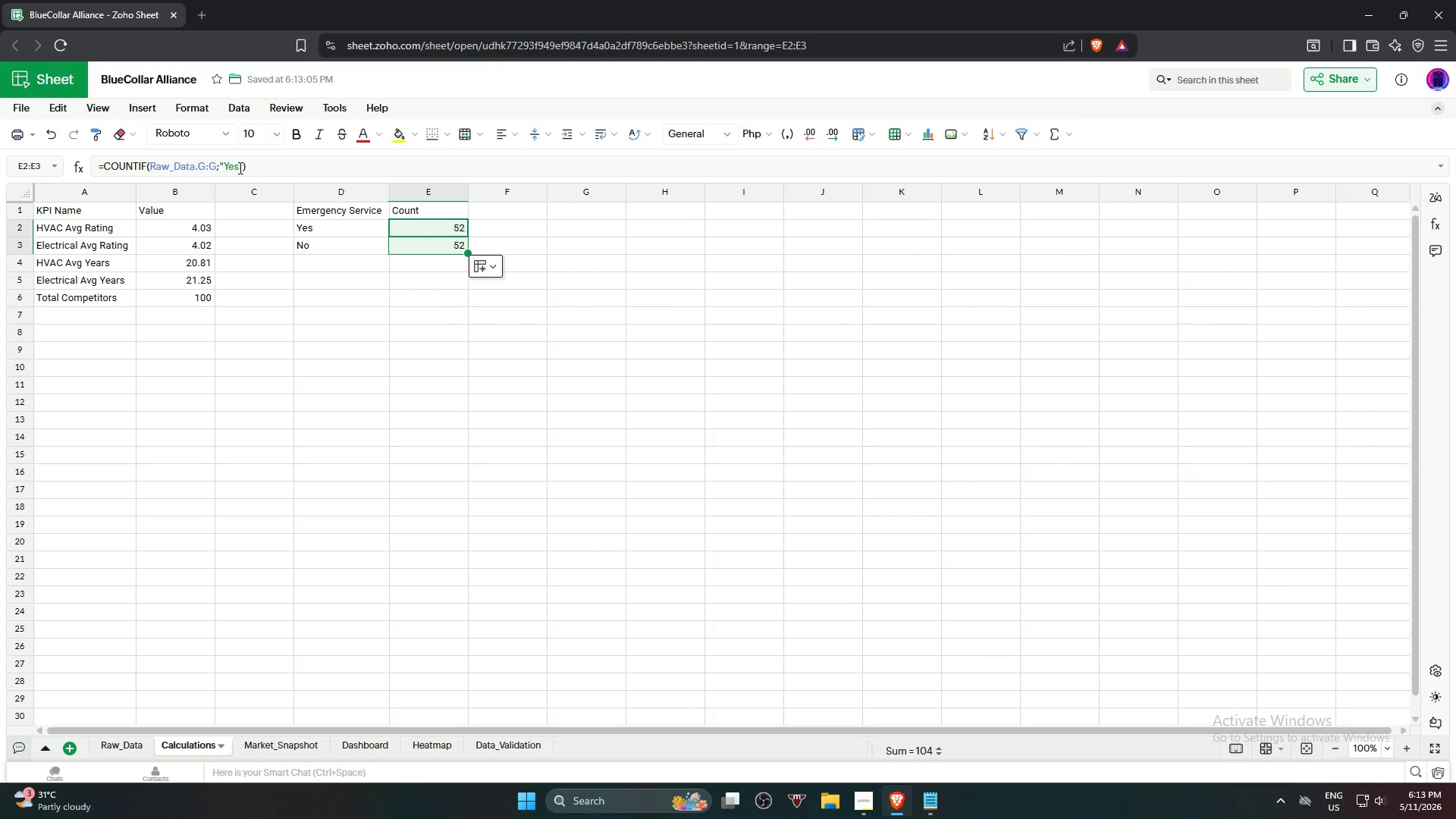 
double_click([441, 244])
 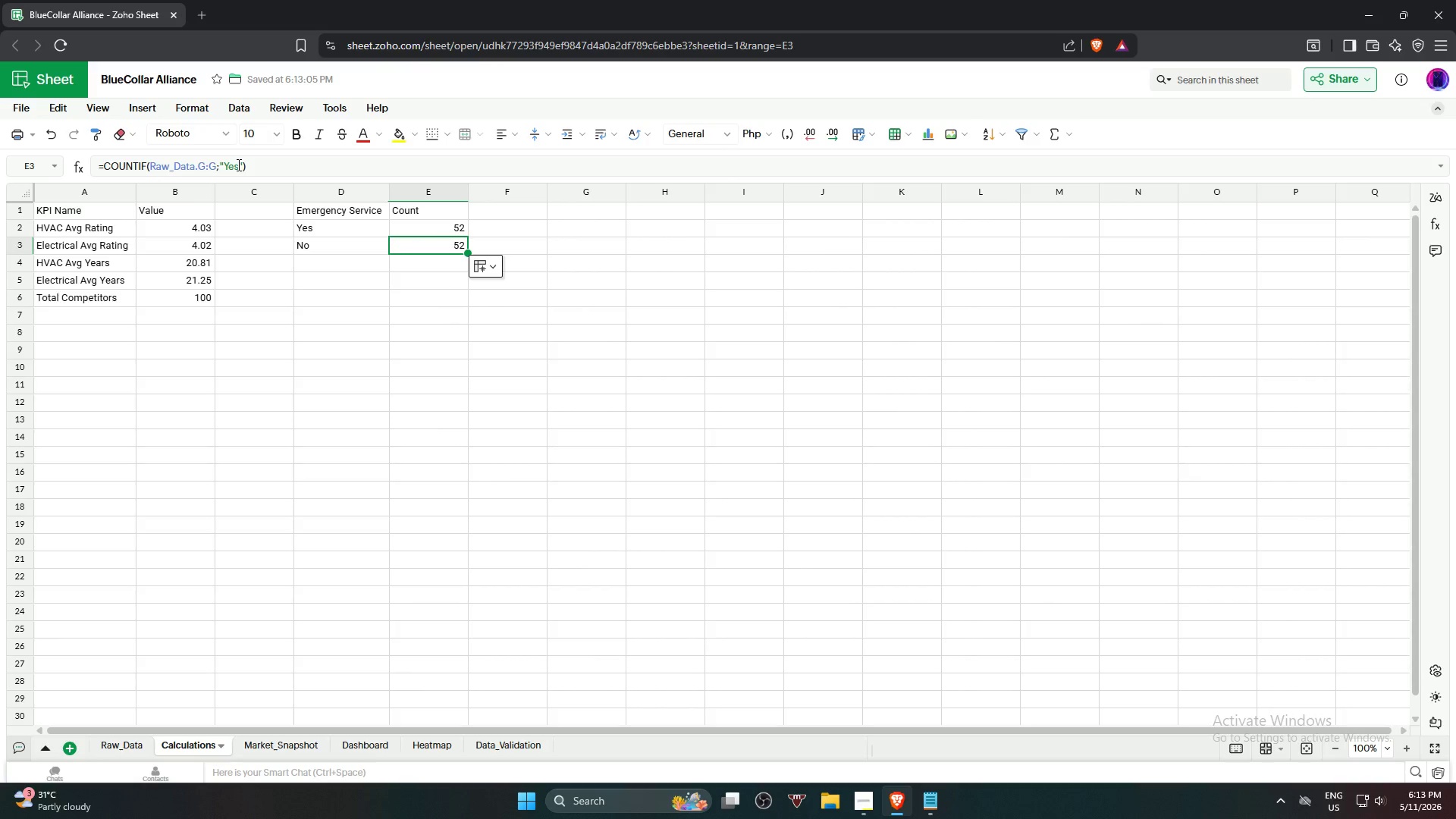 
left_click_drag(start_coordinate=[237, 165], to_coordinate=[226, 167])
 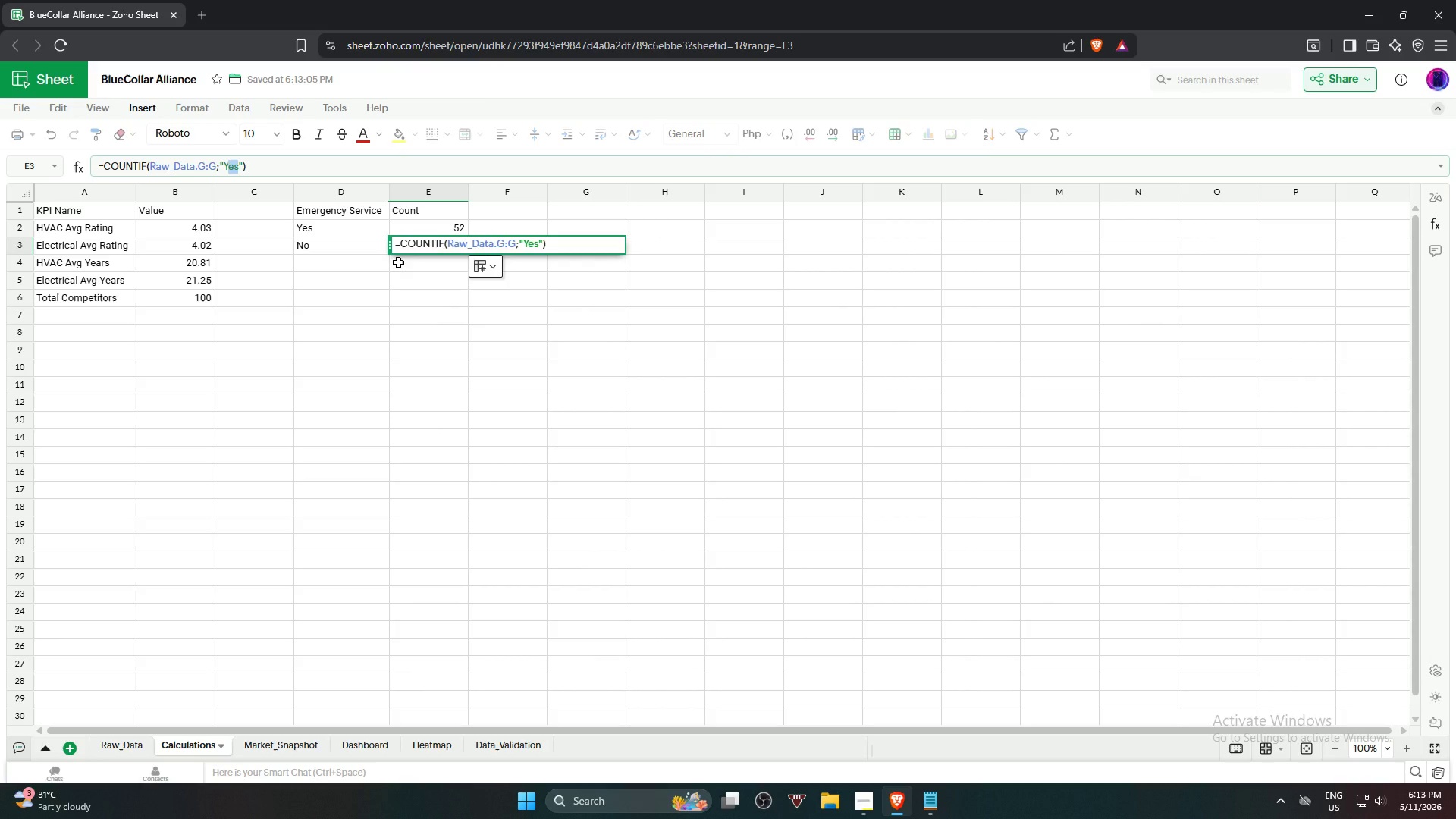 
key(Backspace)
key(Backspace)
type(No)
 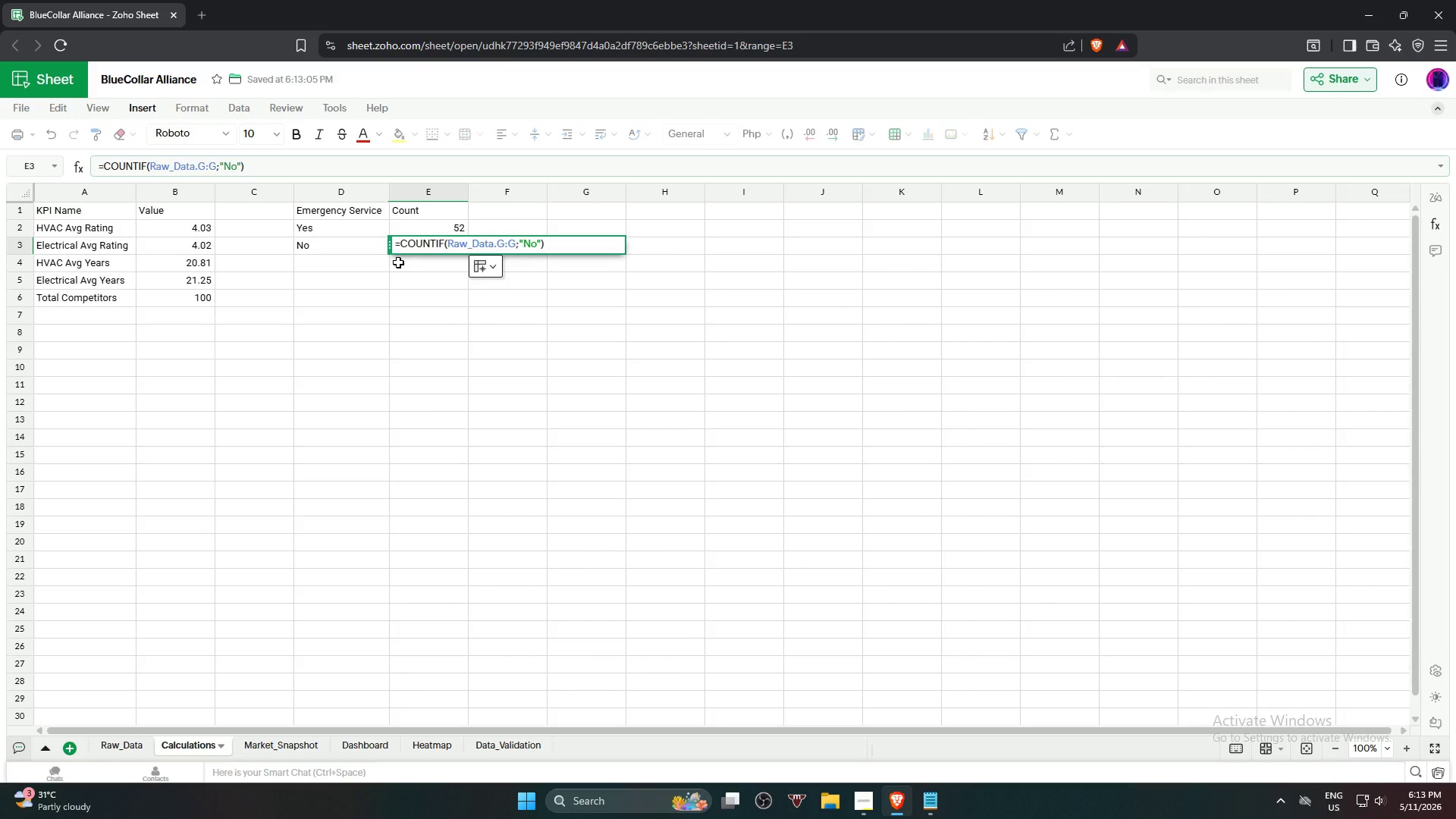 
key(Enter)
 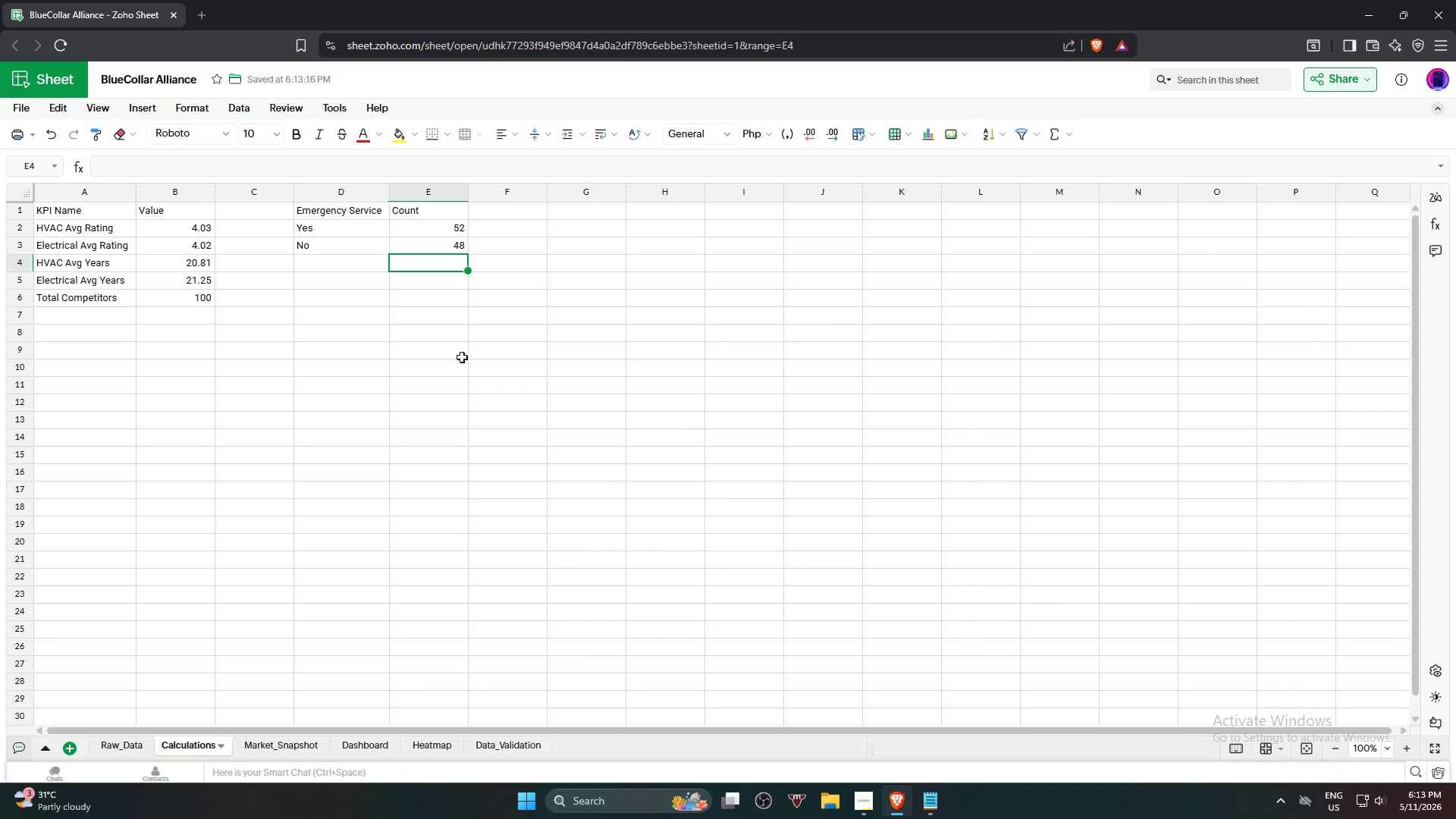 
left_click([479, 378])
 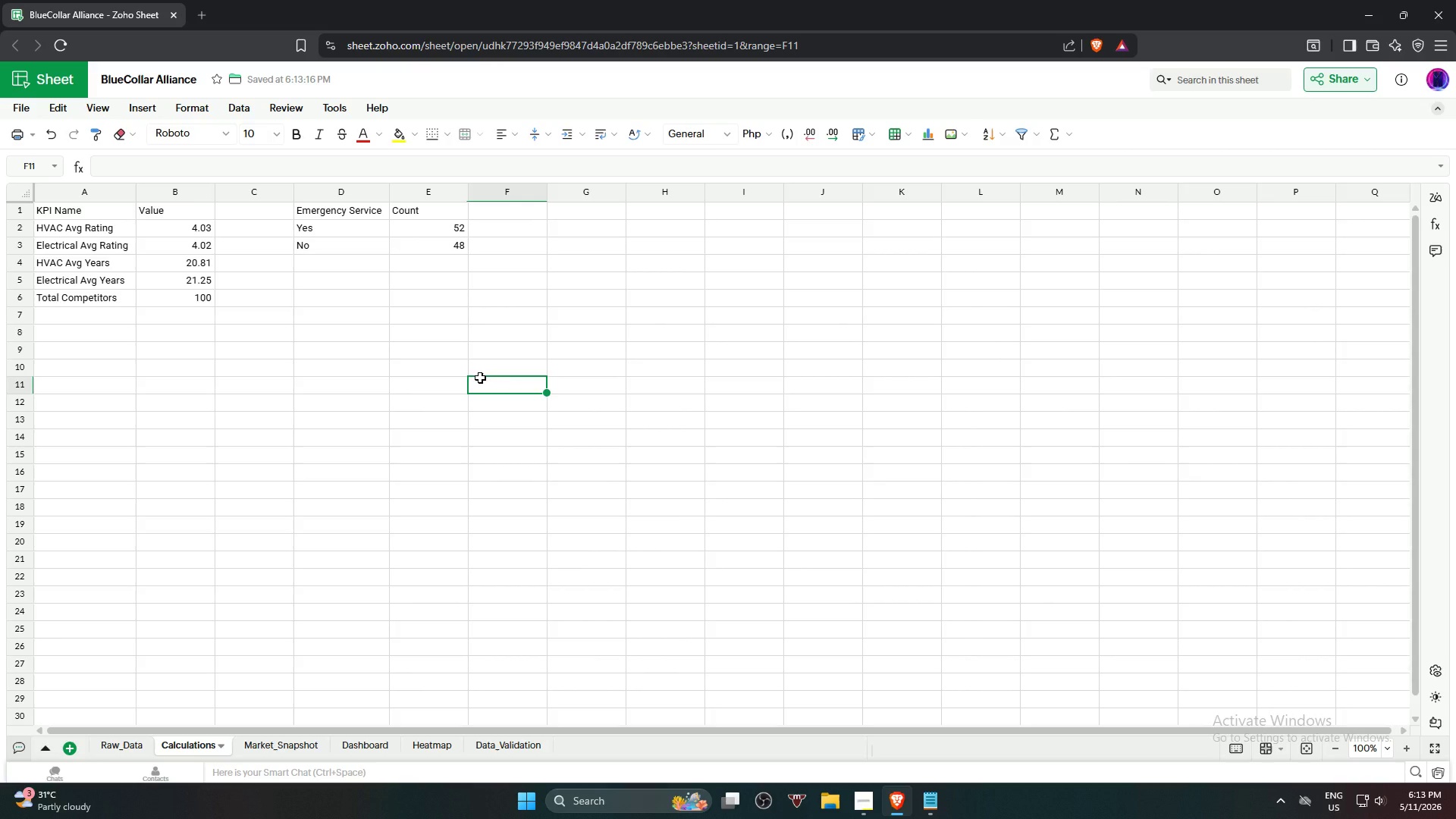 
wait(10.16)
 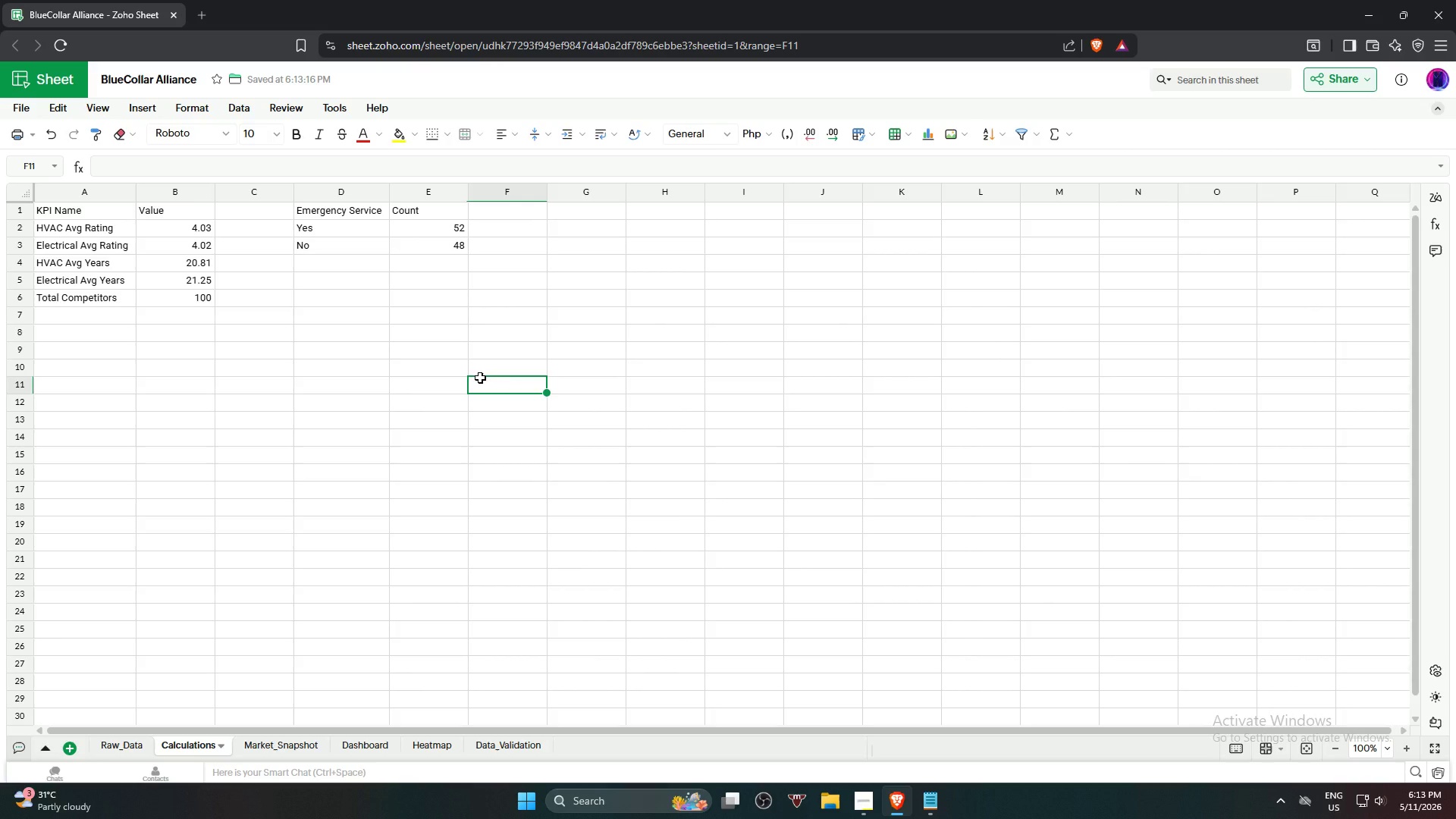 
hold_key(key=ShiftLeft, duration=0.77)
left_click([440, 251])
 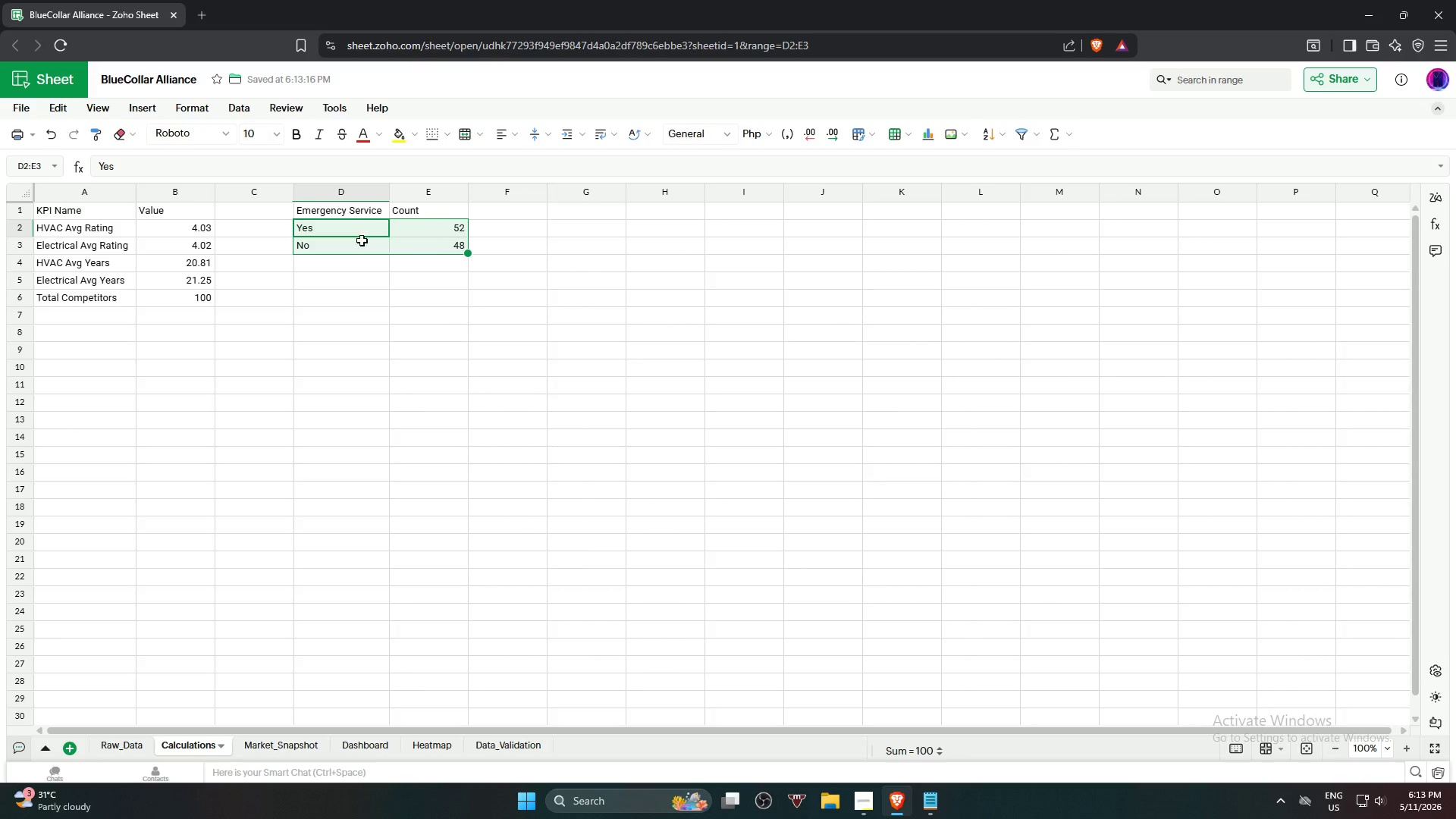 
left_click([314, 317])
 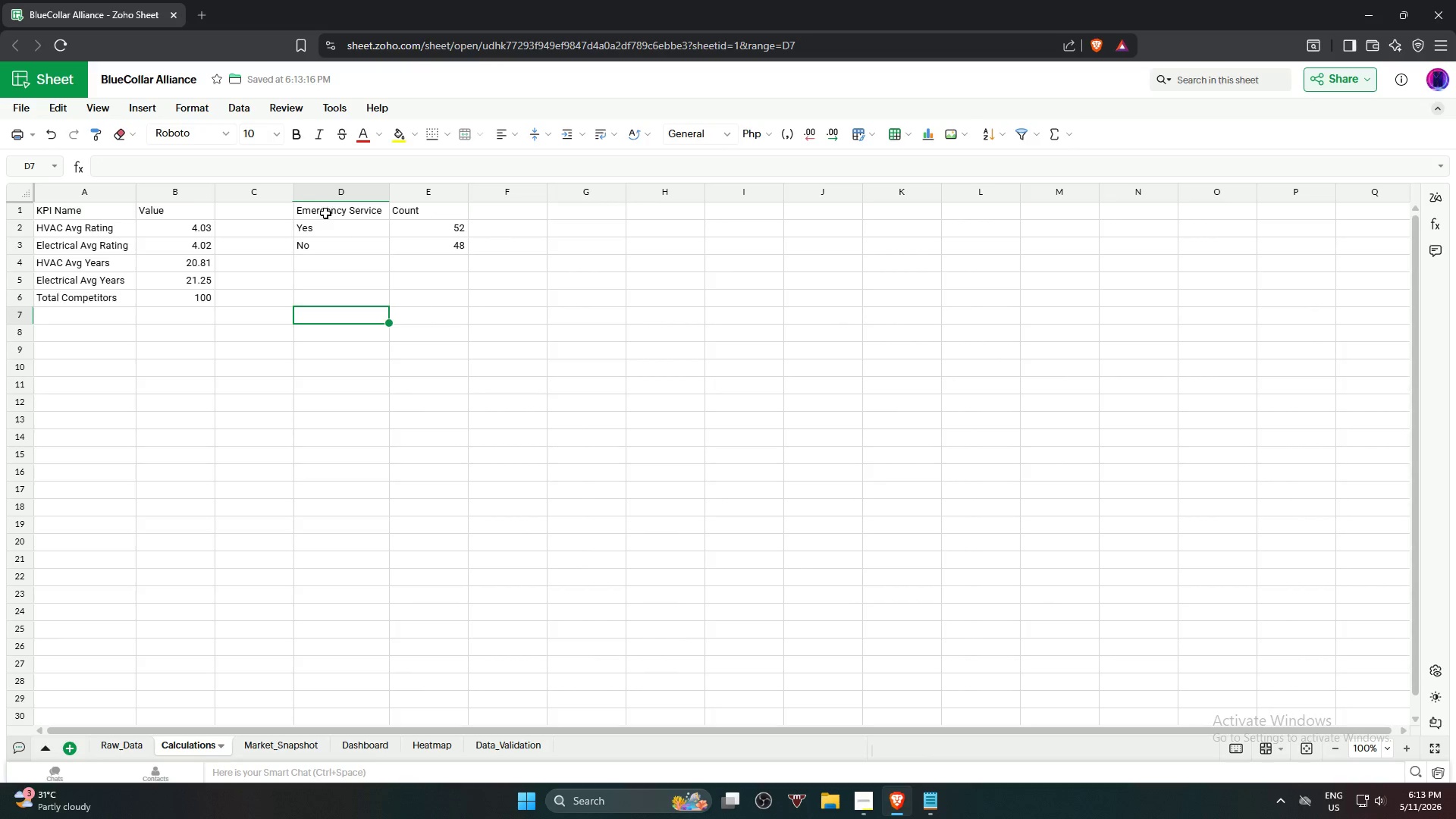 
left_click([326, 209])
 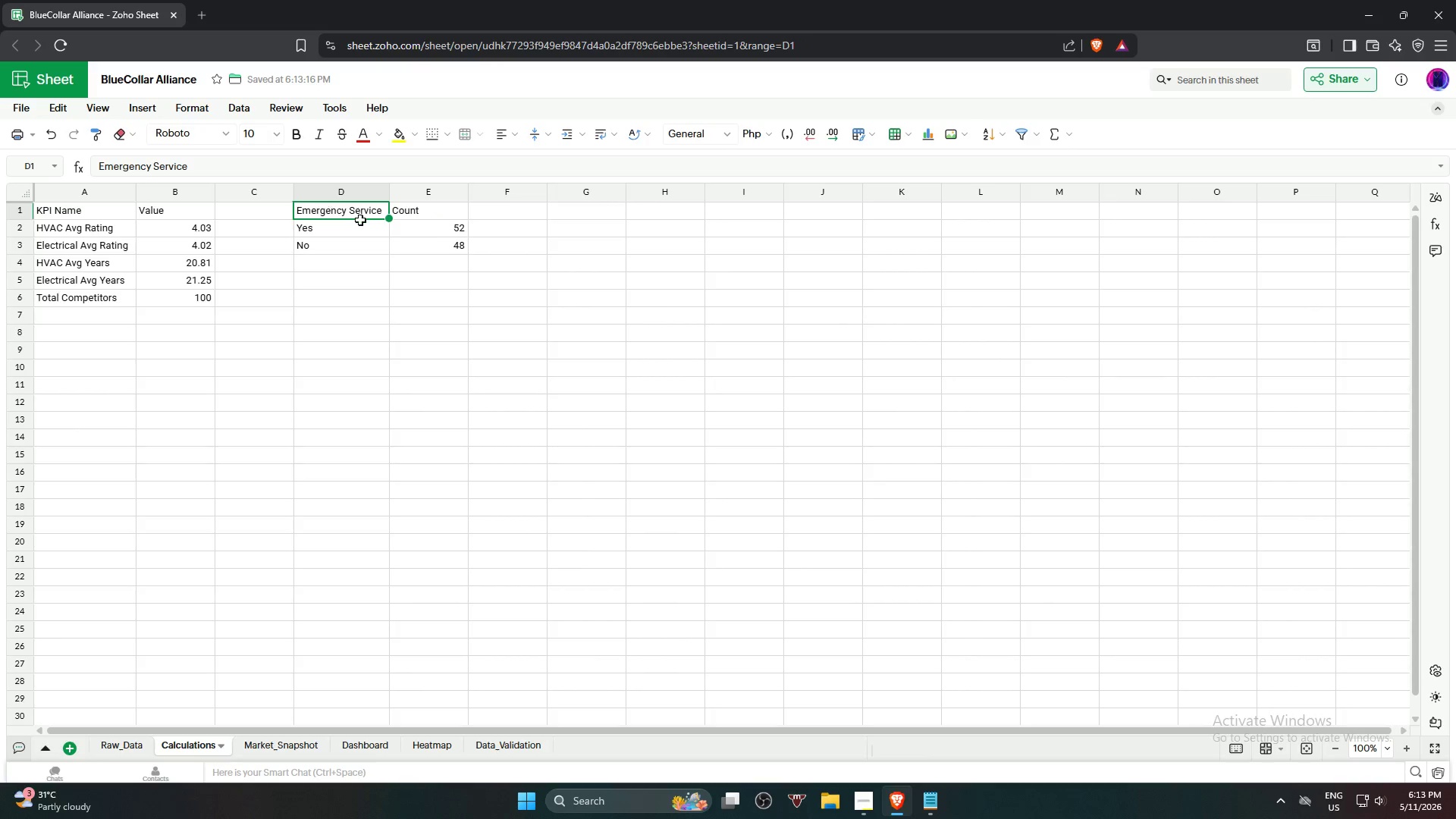 
hold_key(key=ShiftLeft, duration=0.59)
left_click([435, 246])
 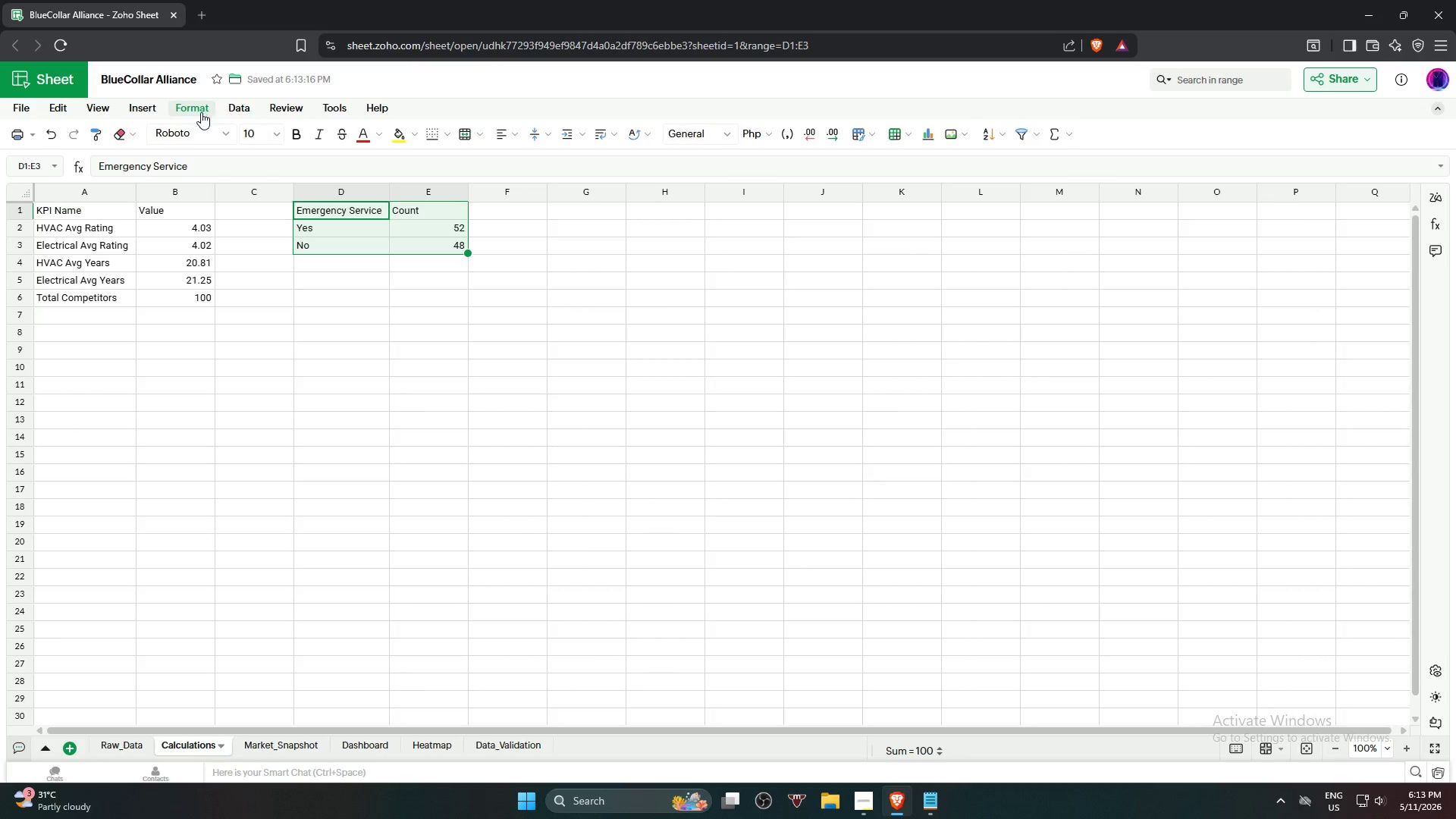 
left_click([143, 116])
 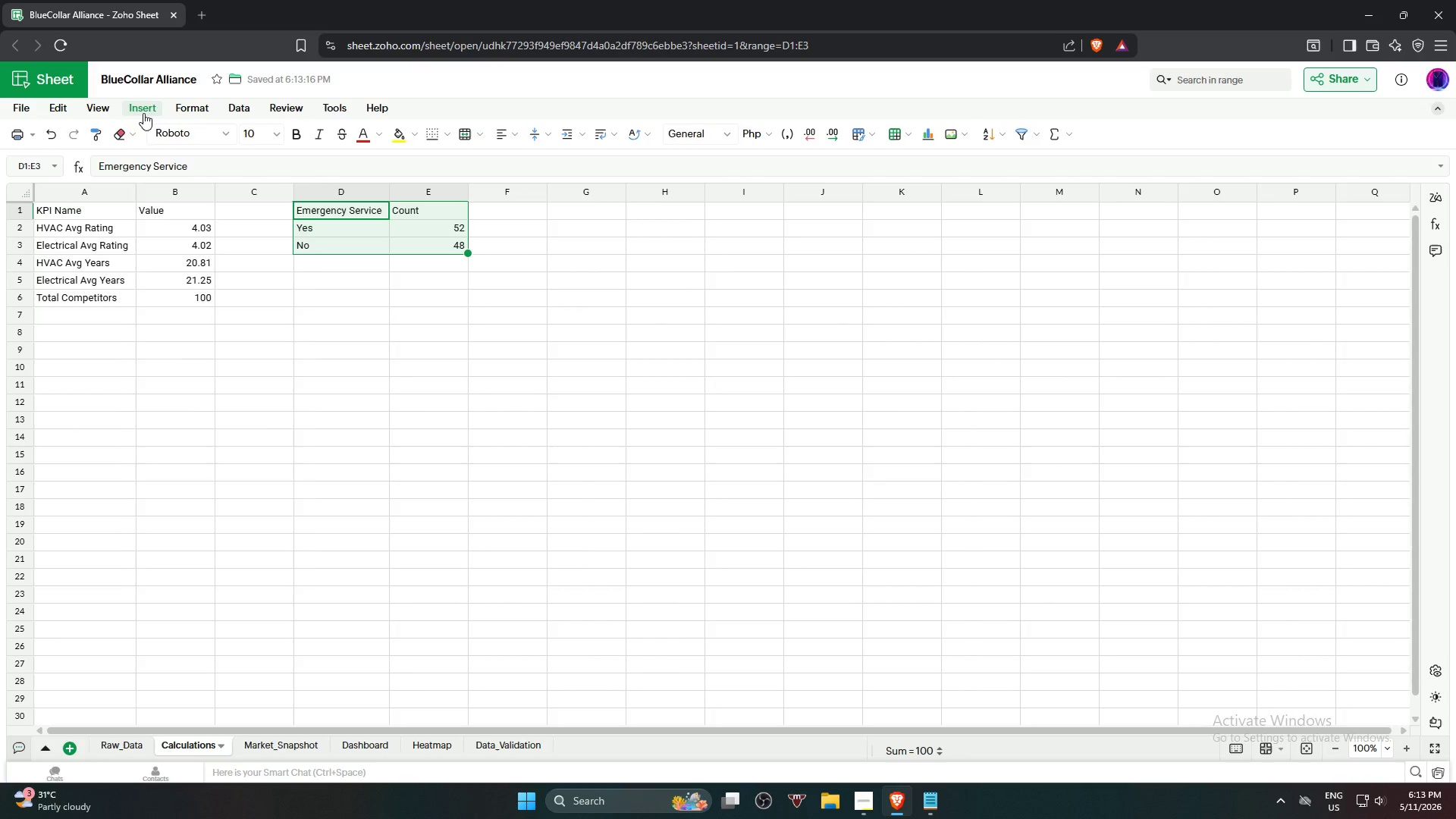 
left_click([143, 113])
 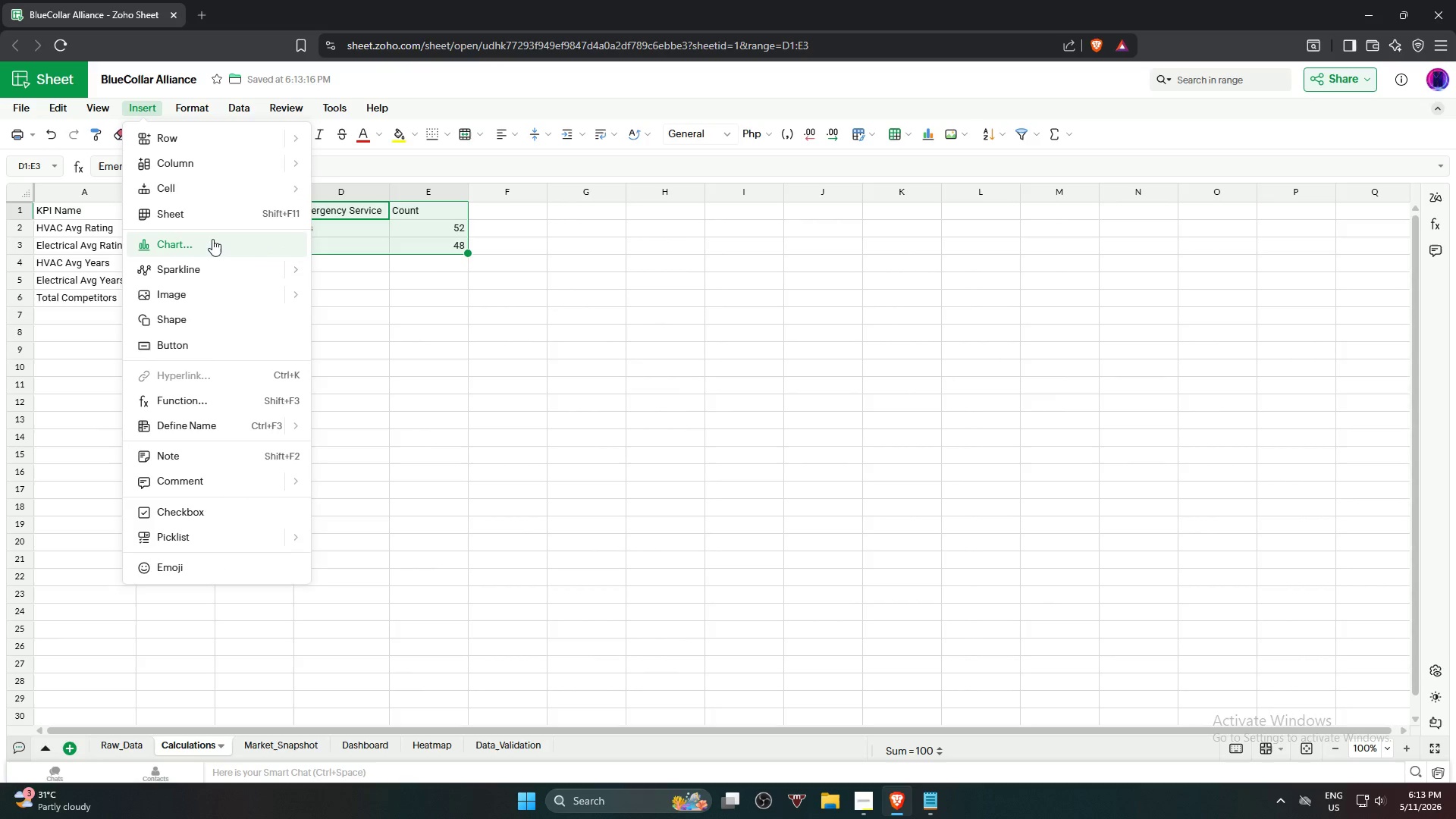 
left_click([212, 238])
 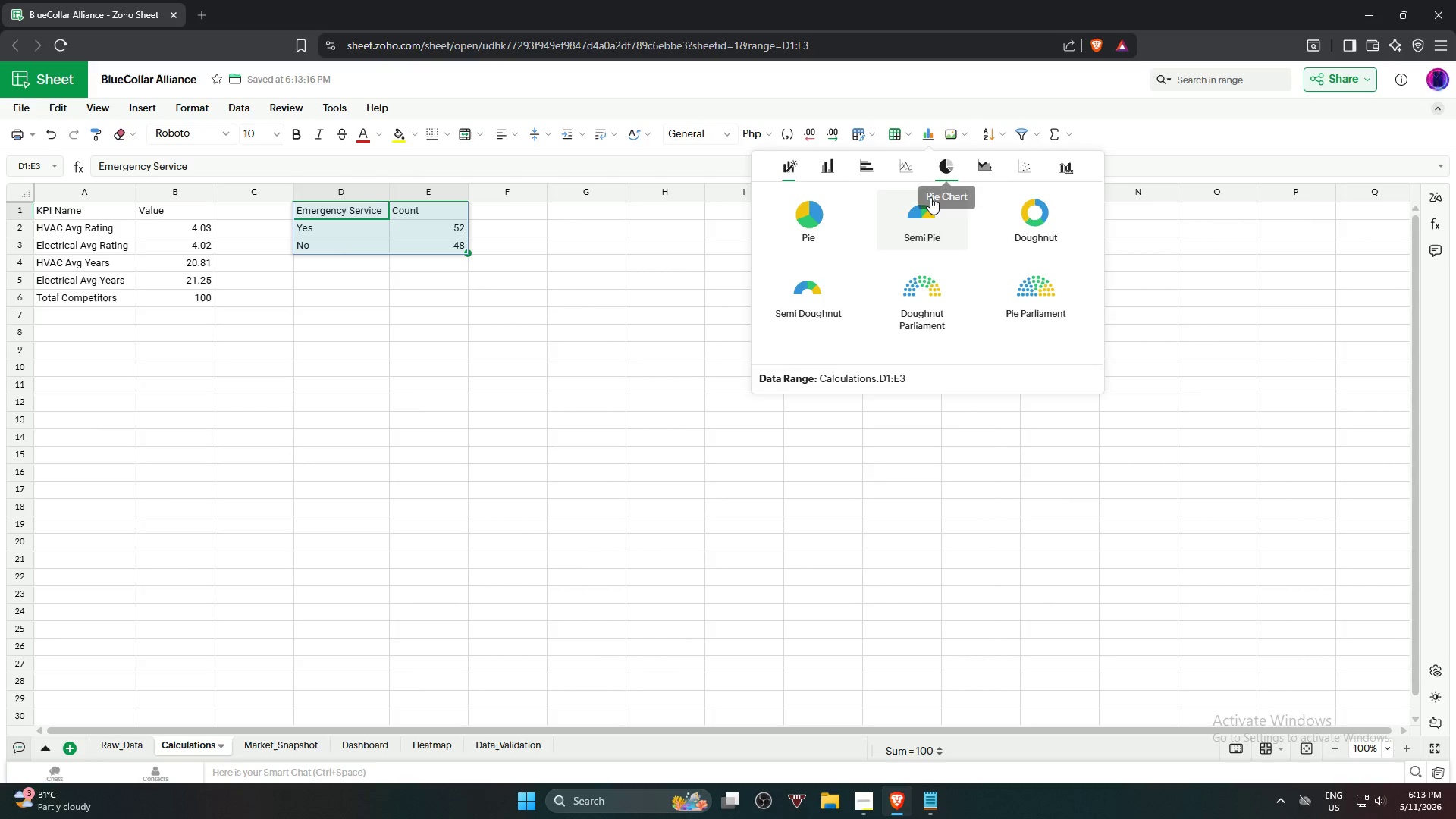 
left_click([811, 224])
 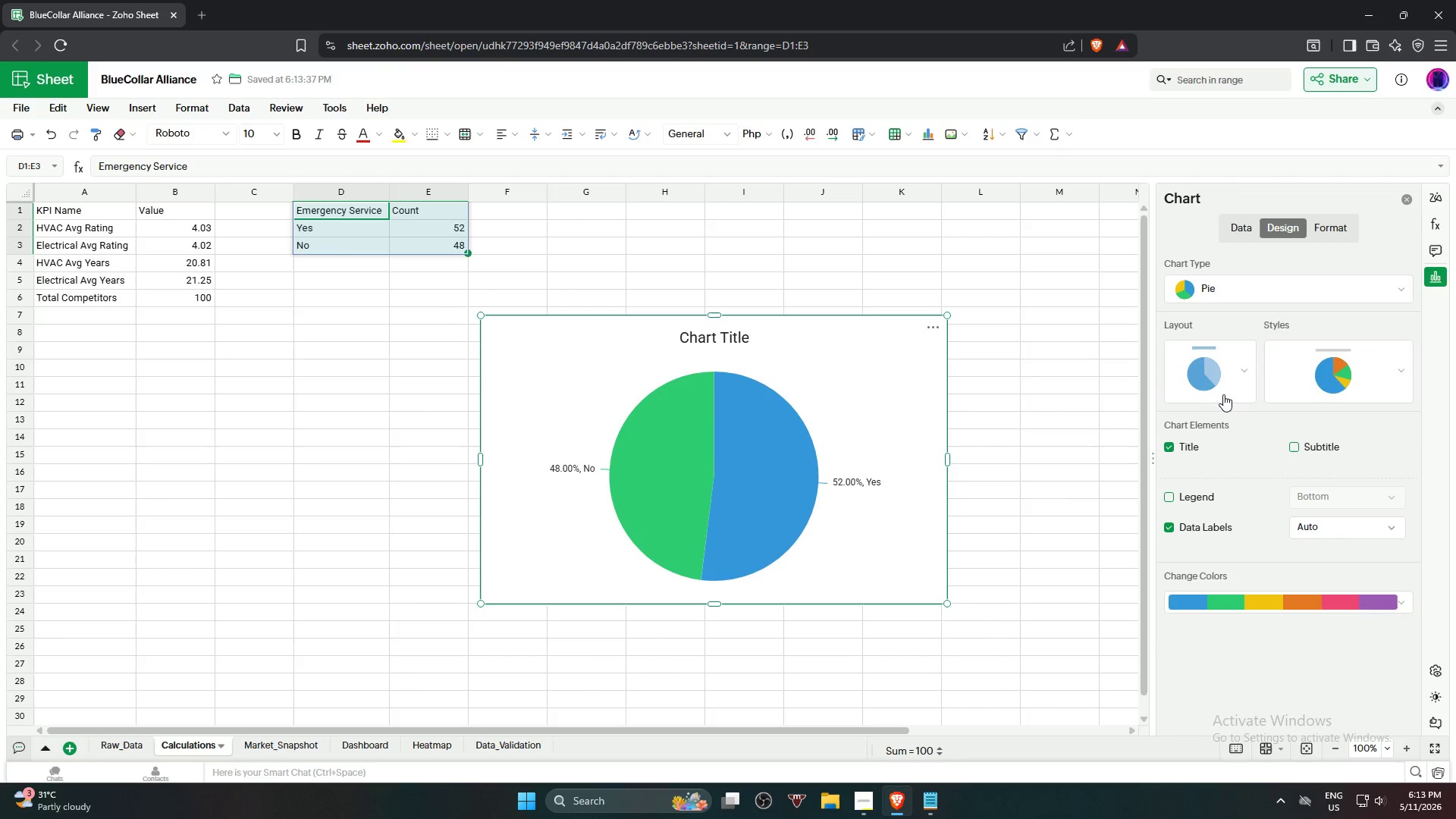 
left_click([1182, 494])
 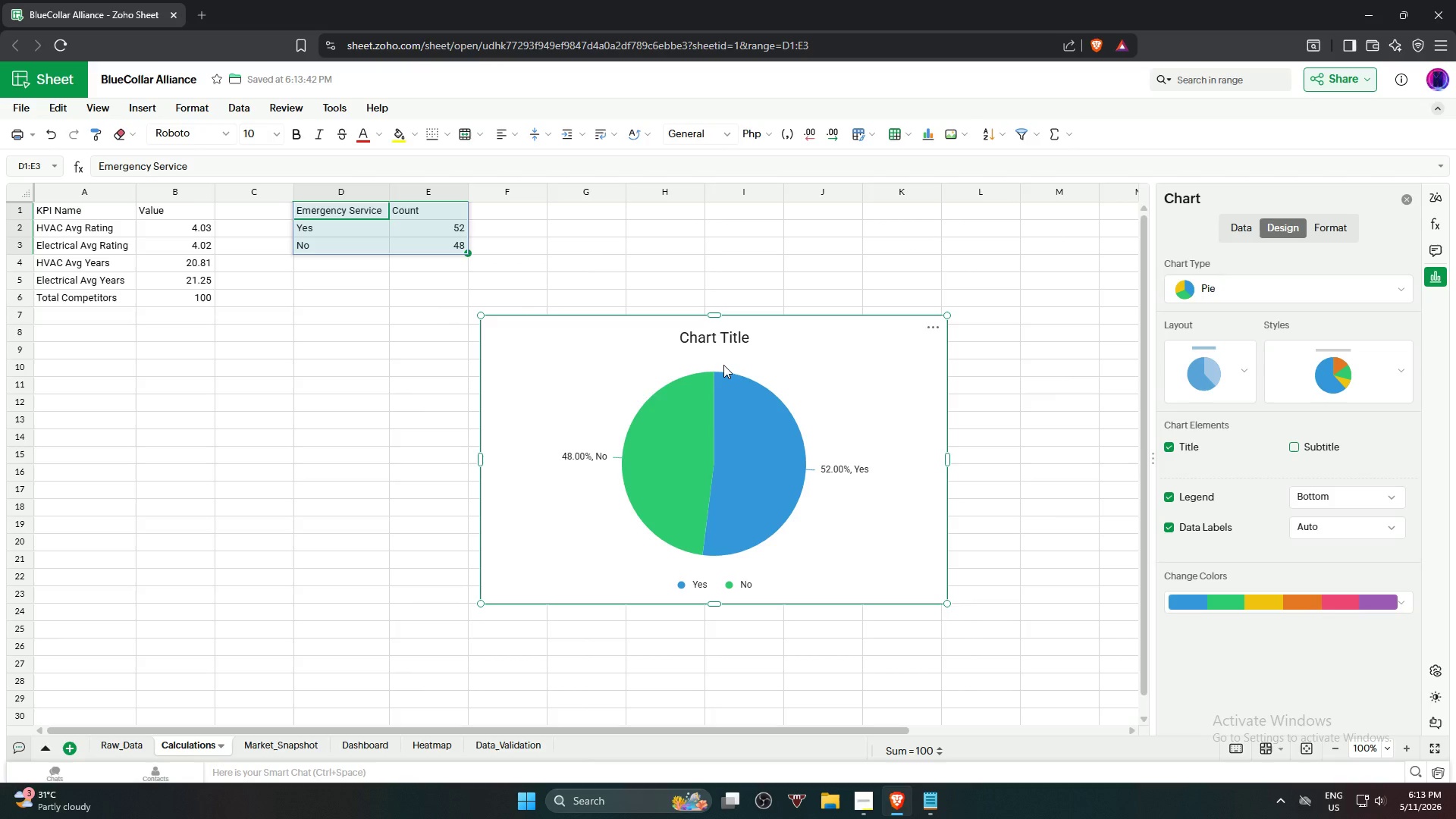 
wait(12.97)
 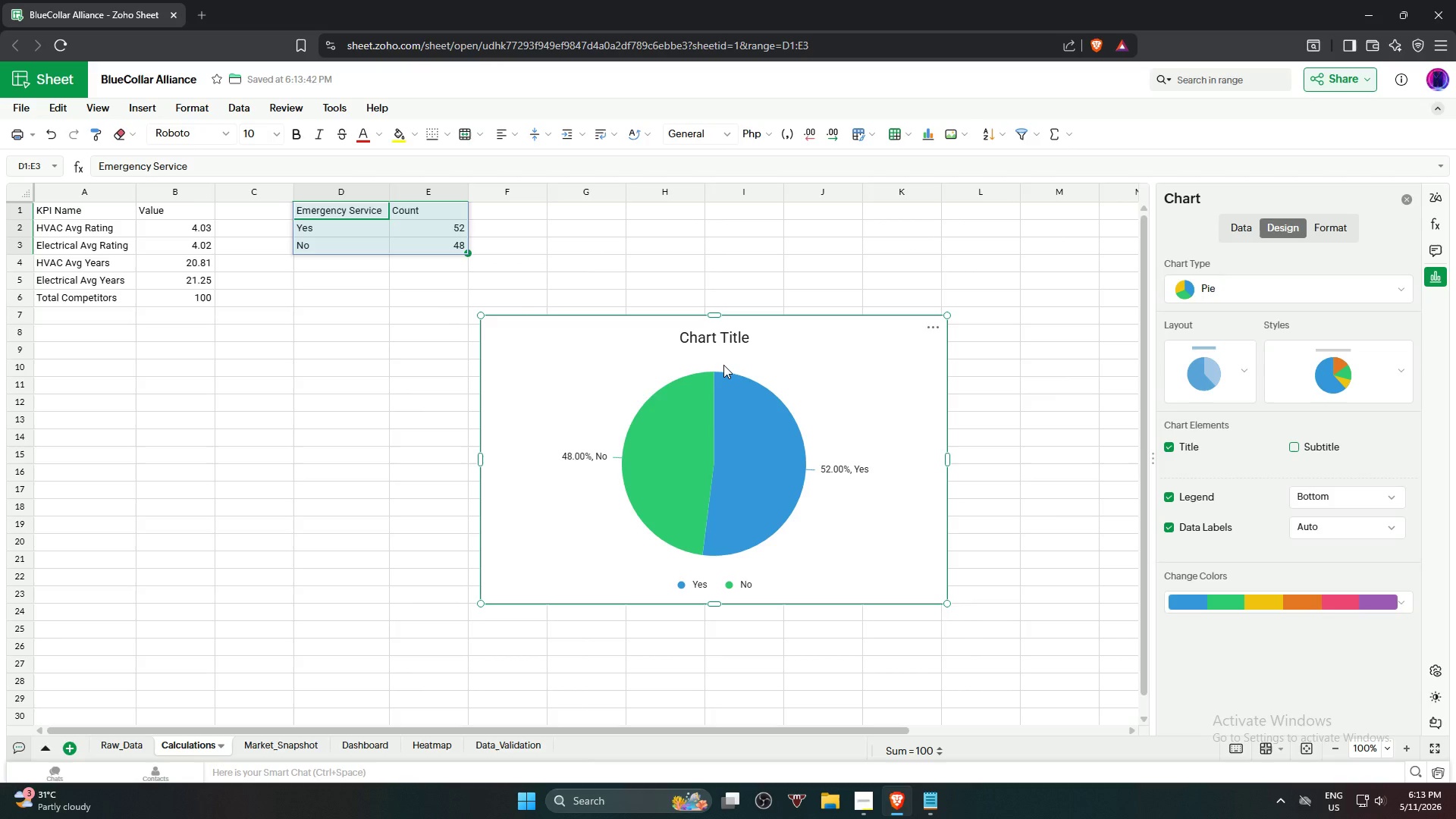 
left_click([735, 327])
 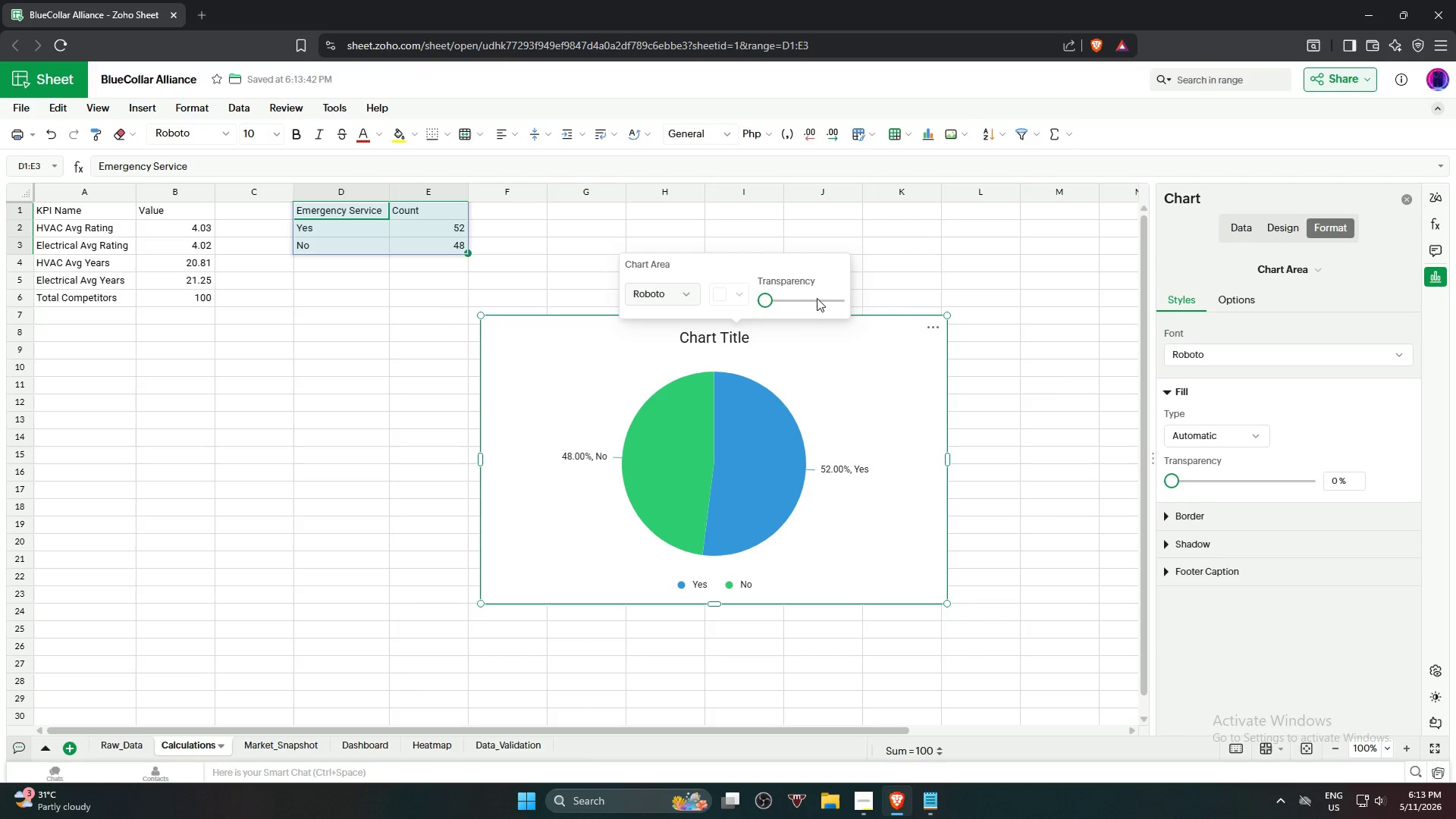 
left_click([905, 278])
 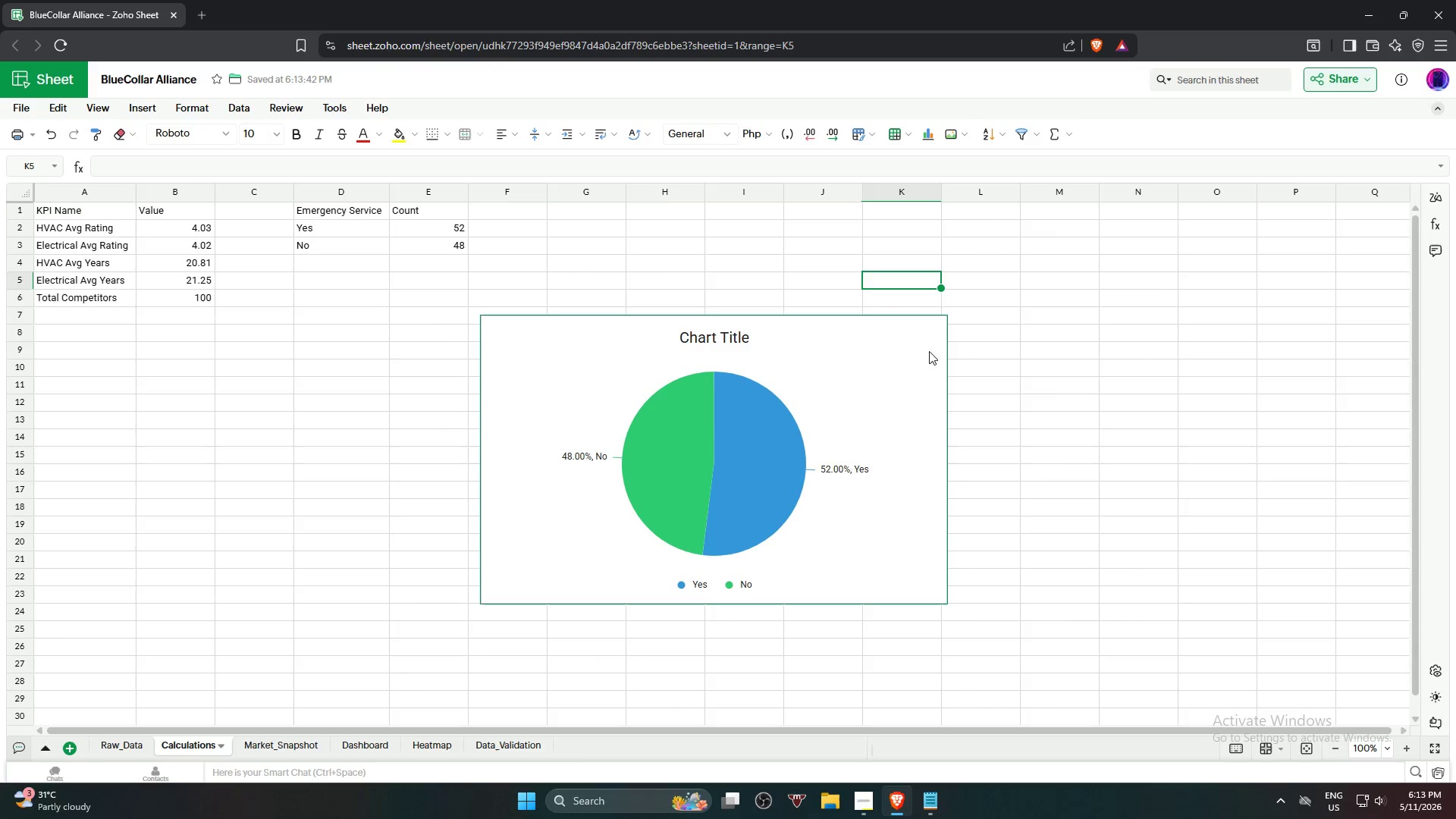 
left_click([915, 355])
 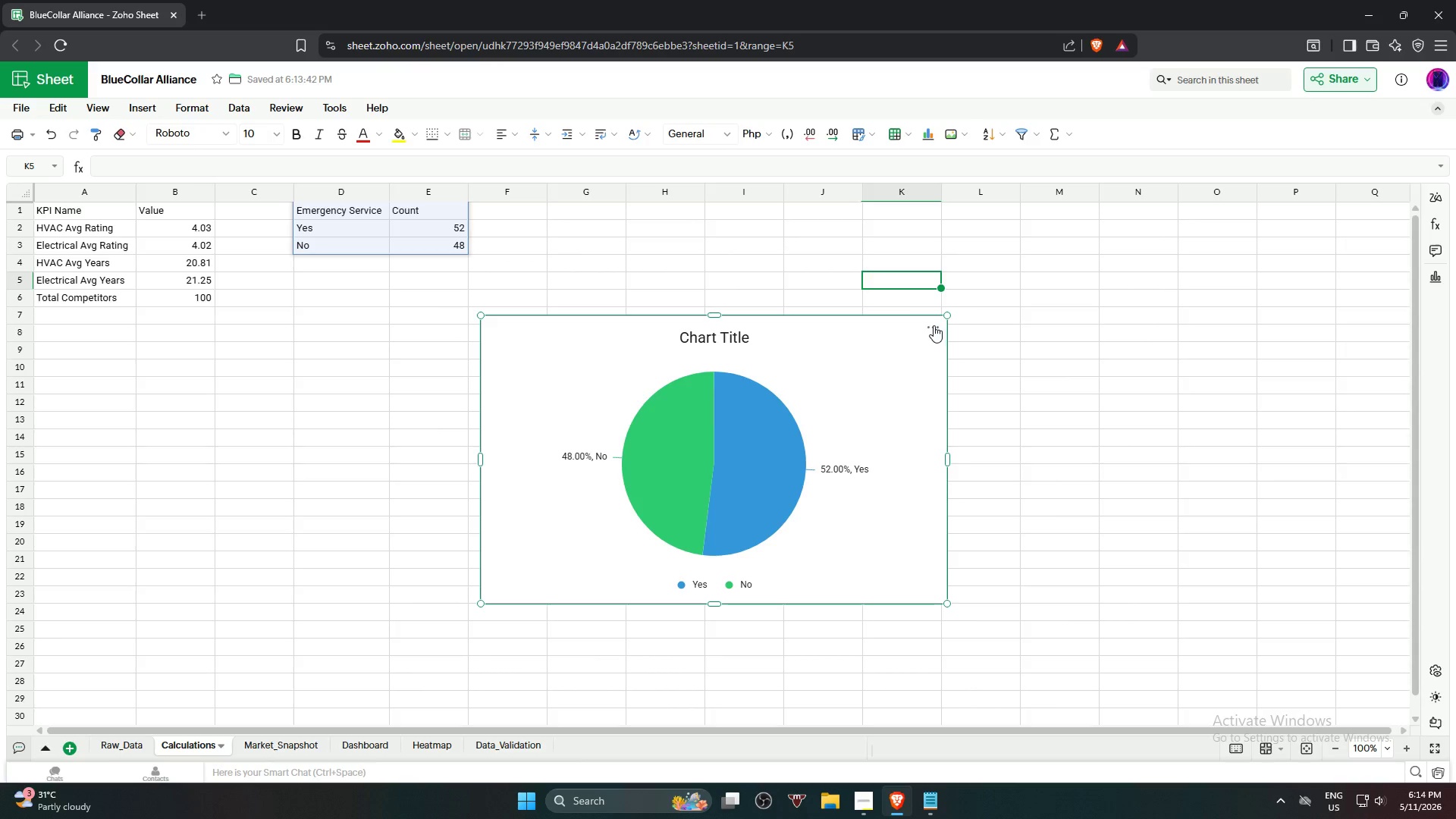 
wait(5.92)
 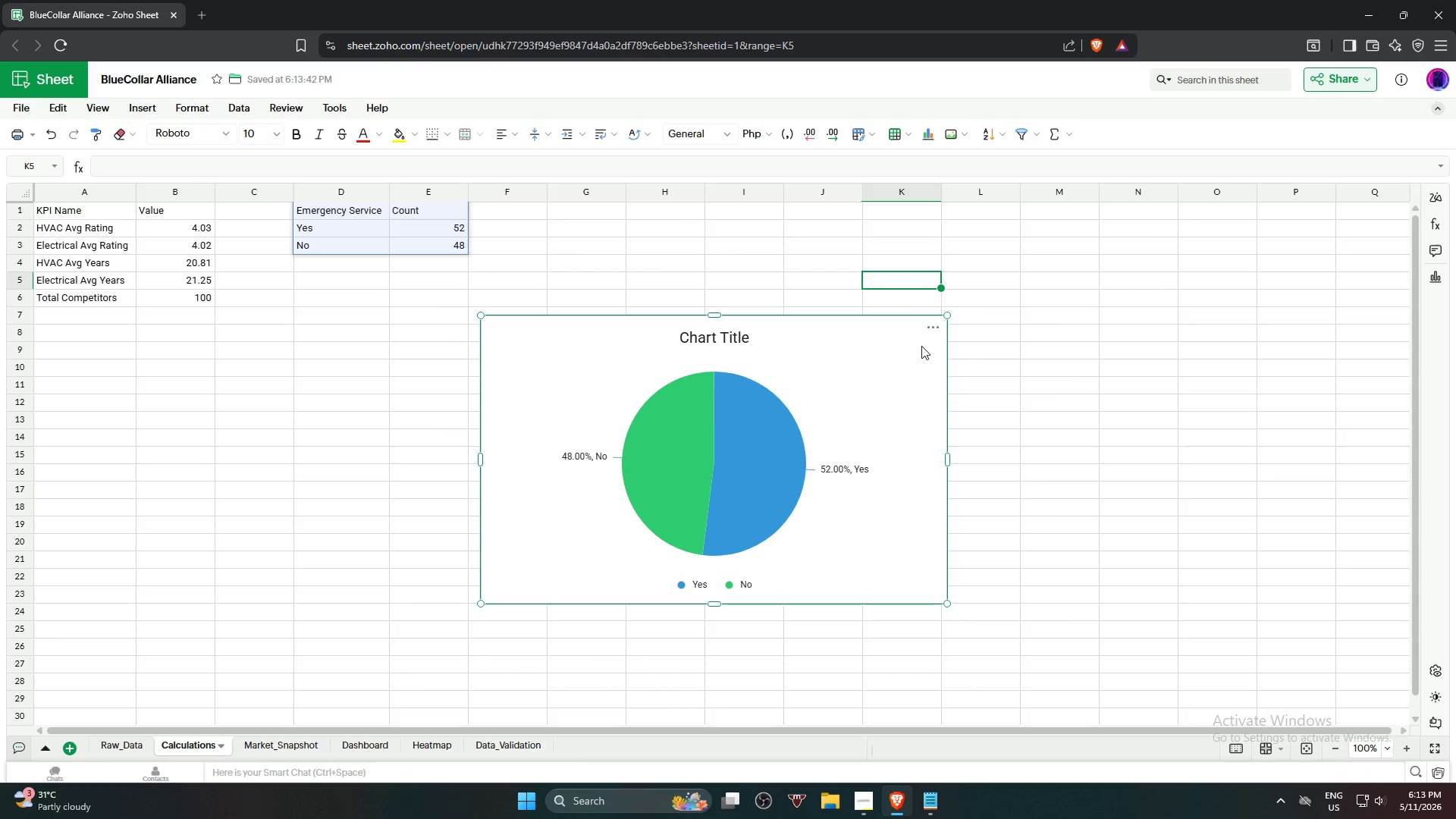 
left_click([934, 325])
 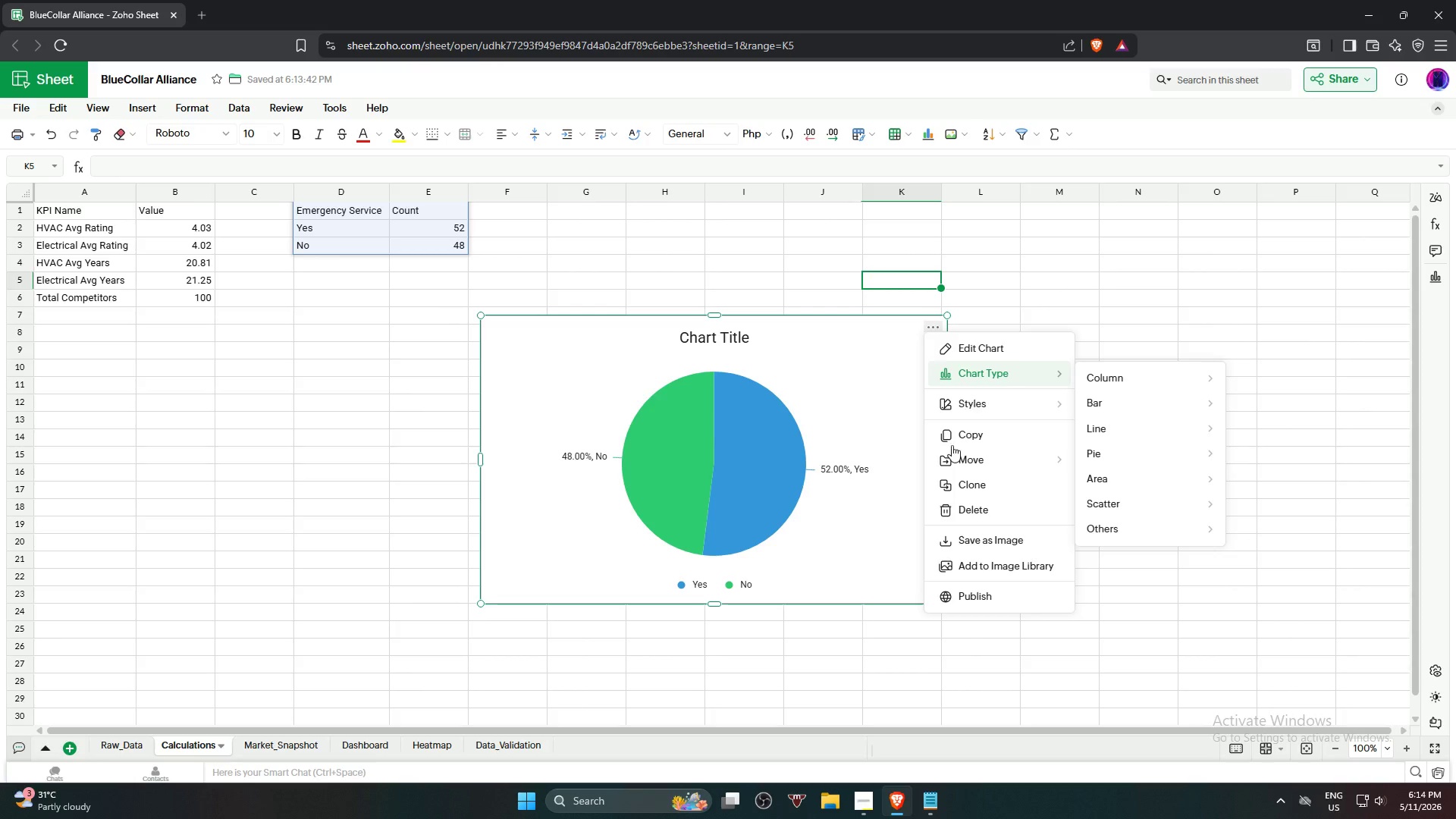 
wait(5.55)
 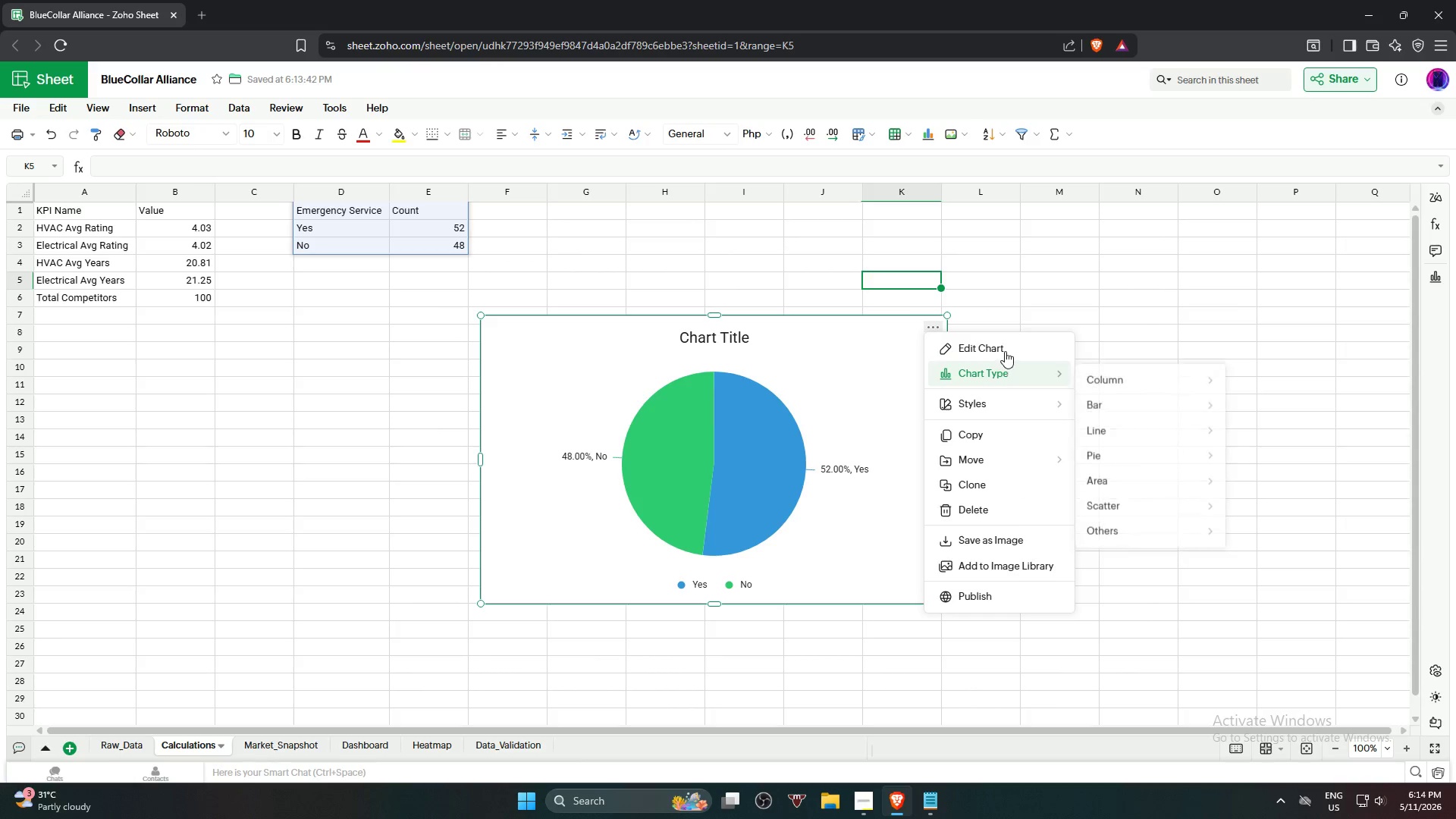 
left_click([1008, 344])
 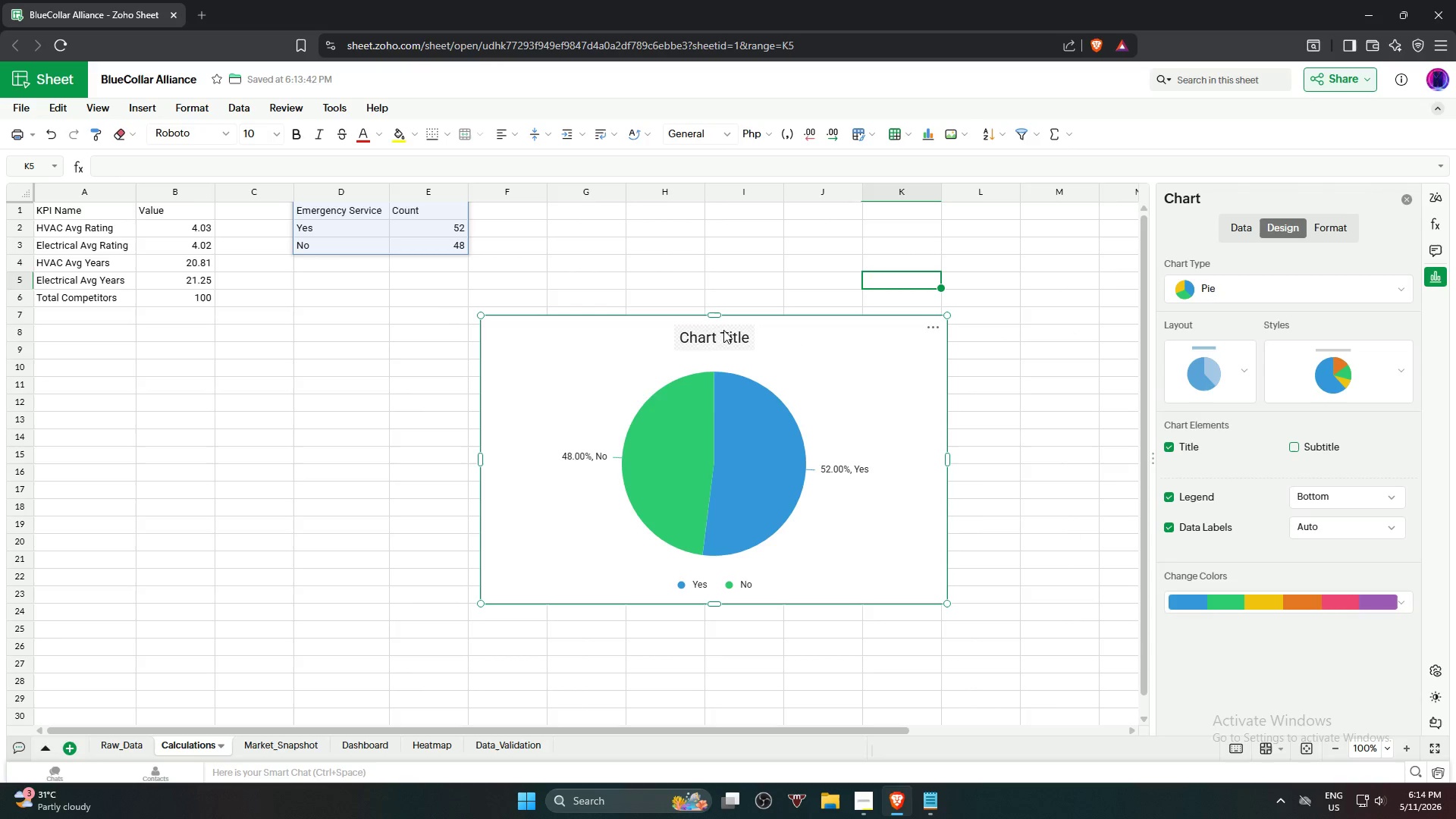 
double_click([717, 334])
 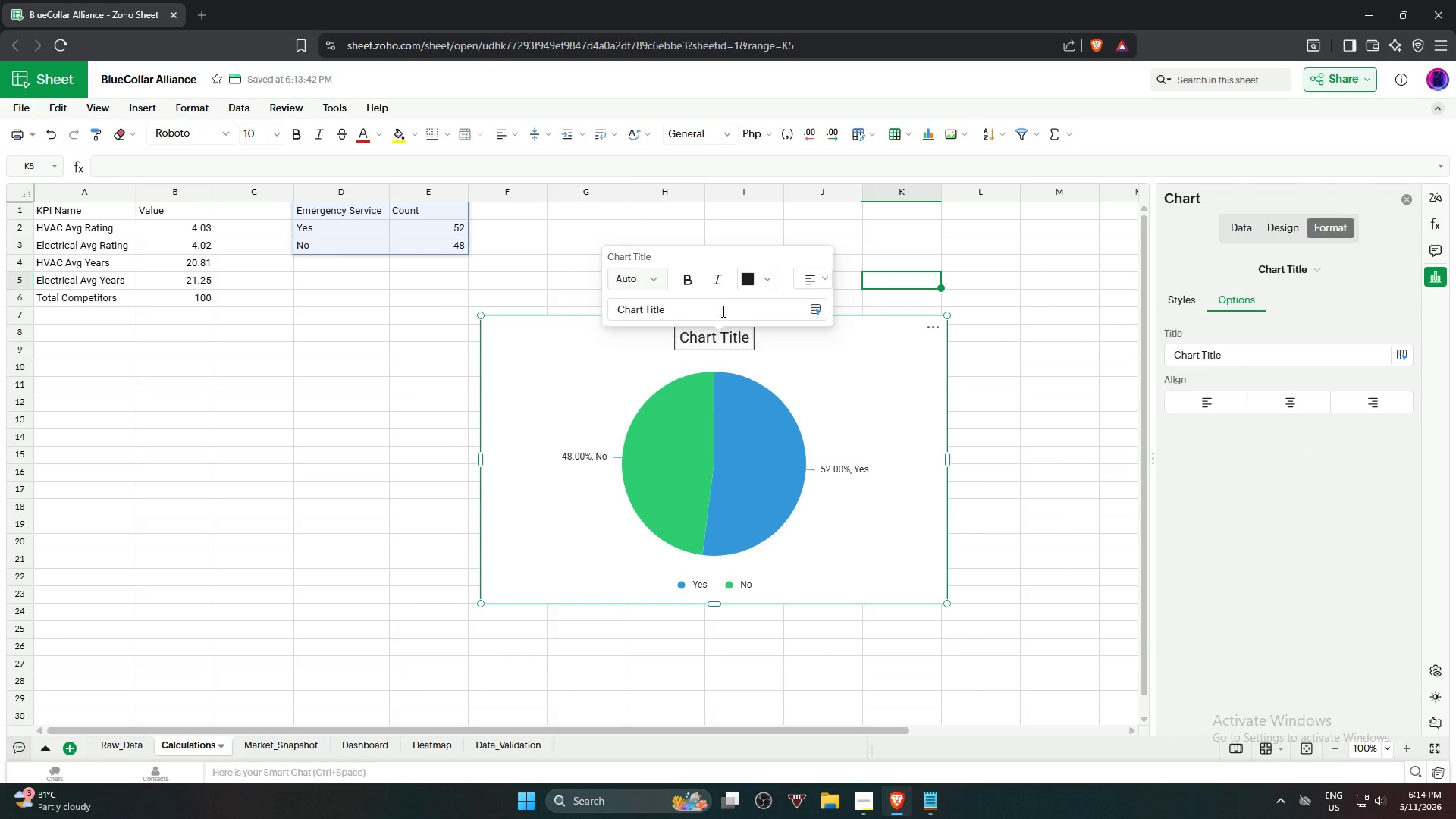 
left_click_drag(start_coordinate=[722, 311], to_coordinate=[562, 306])
 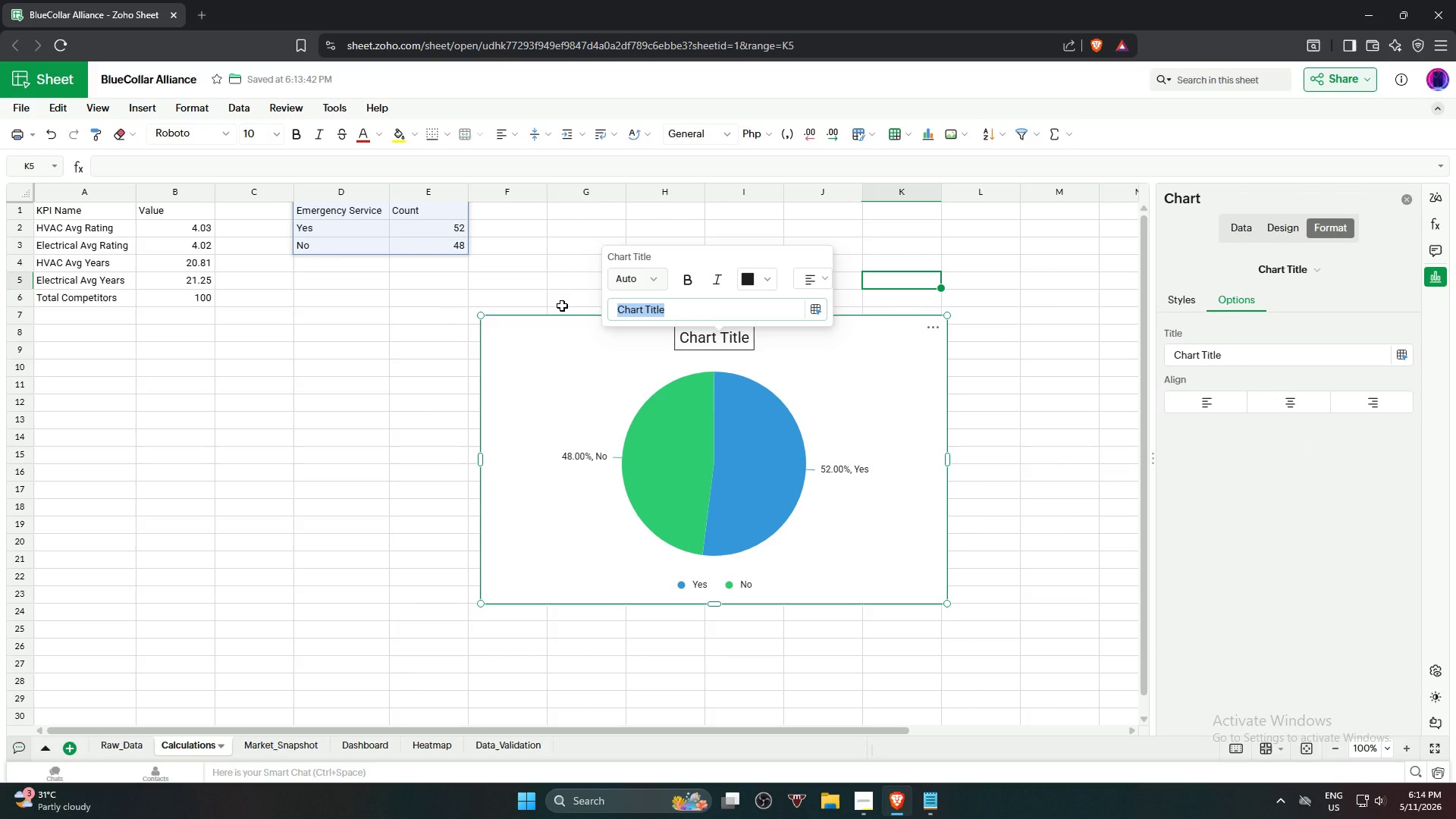 
type(24/7 Emergency Service Coverage)
 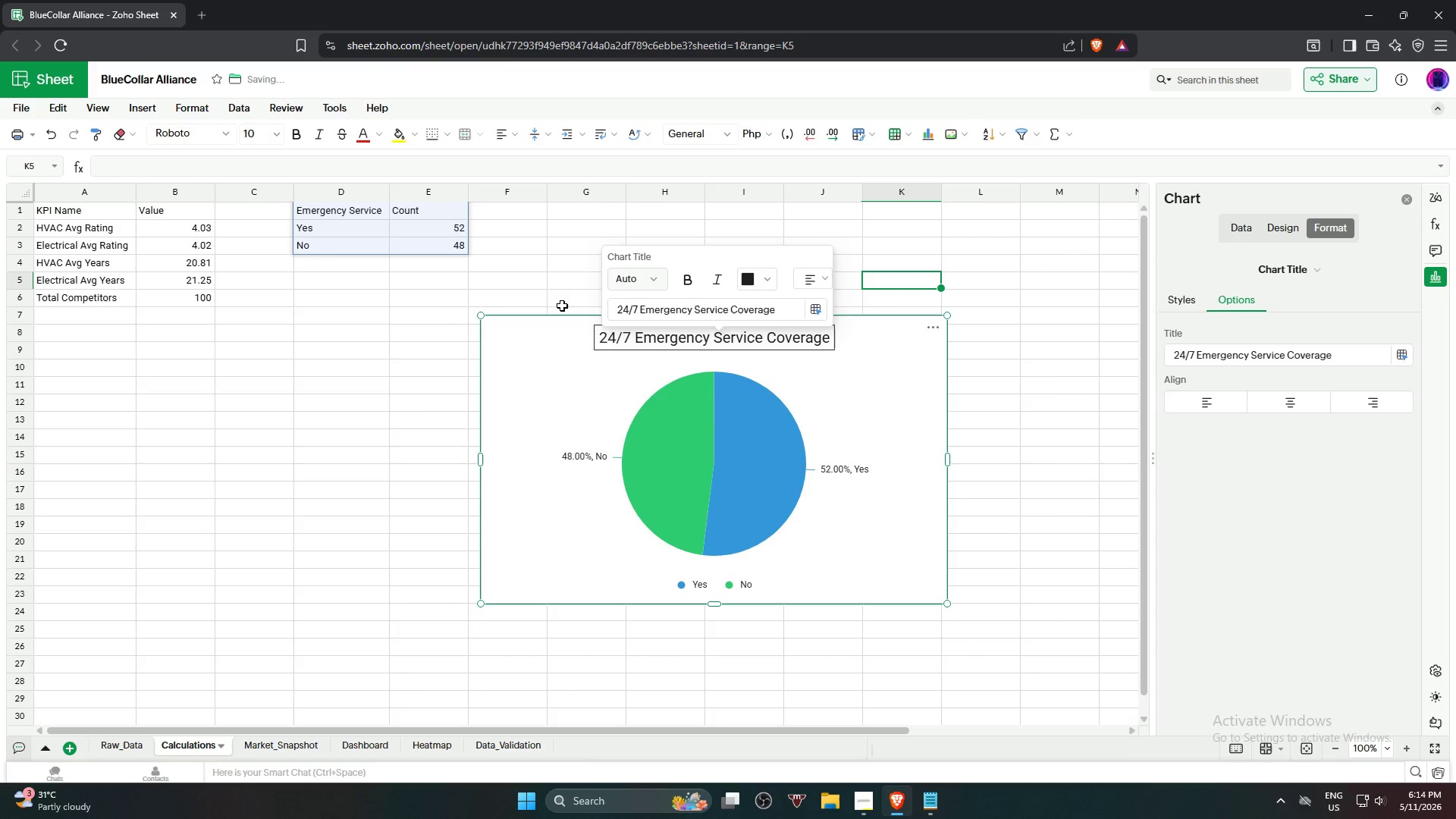 
 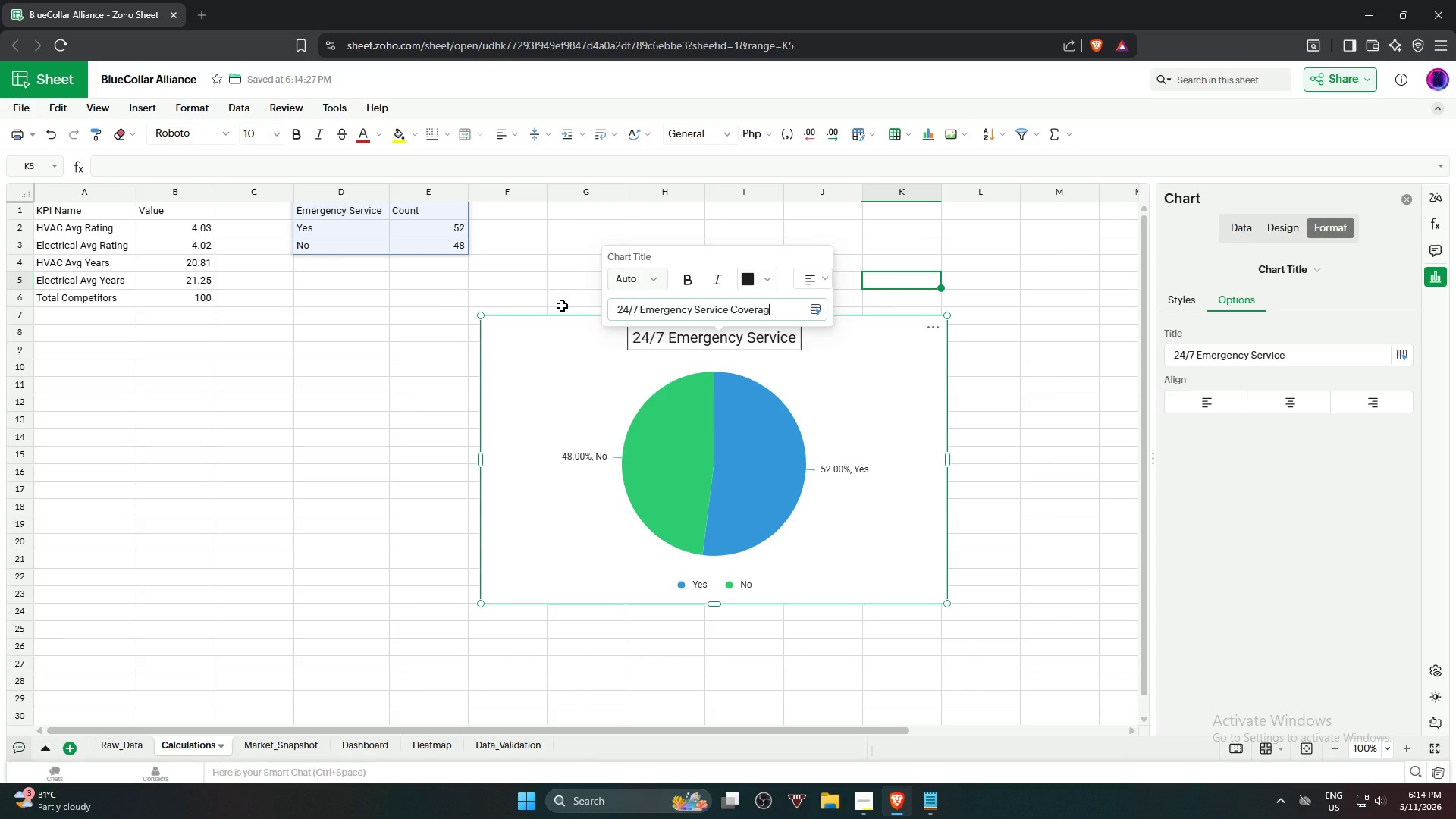 
key(Enter)
 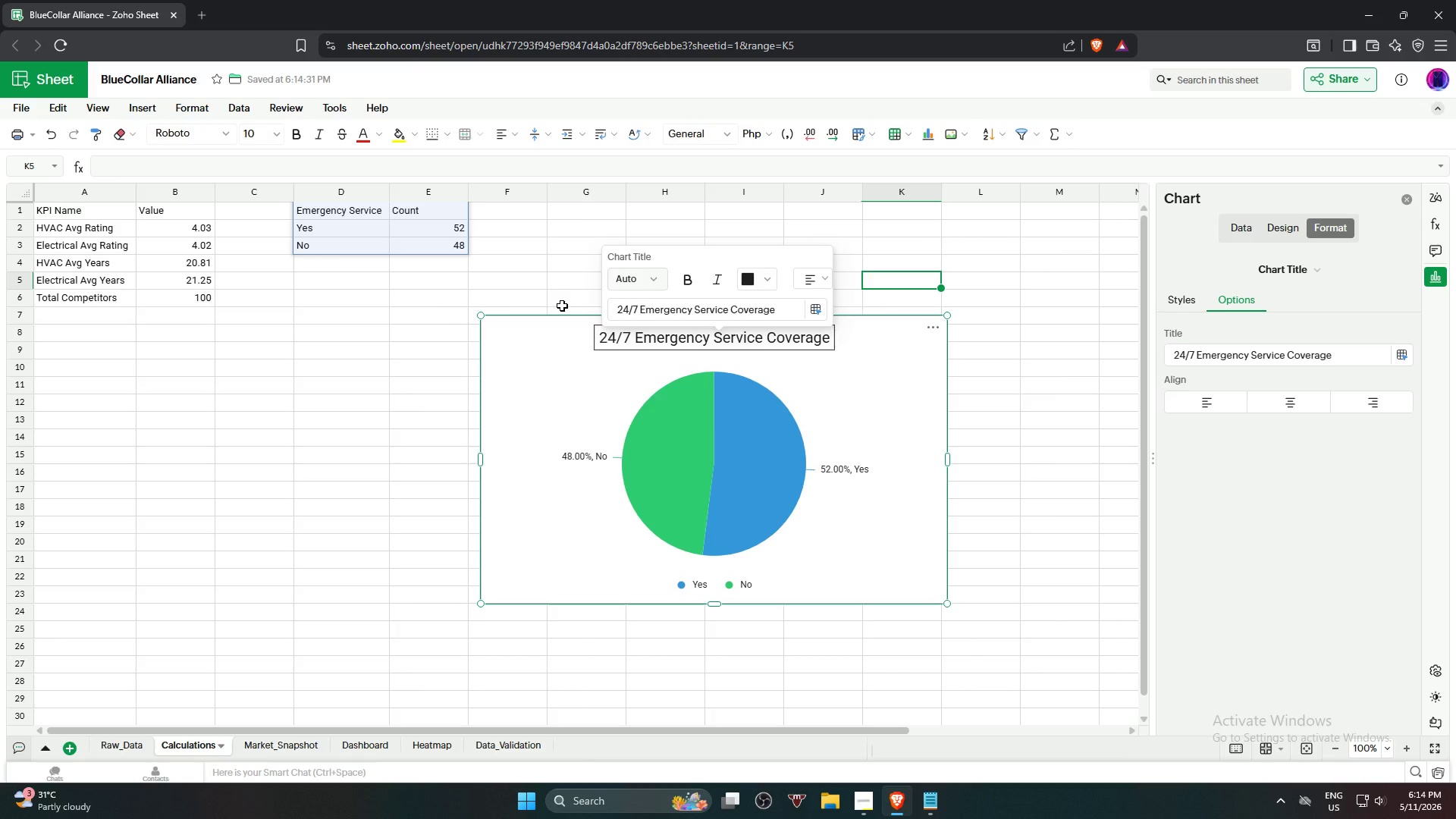 
wait(15.8)
 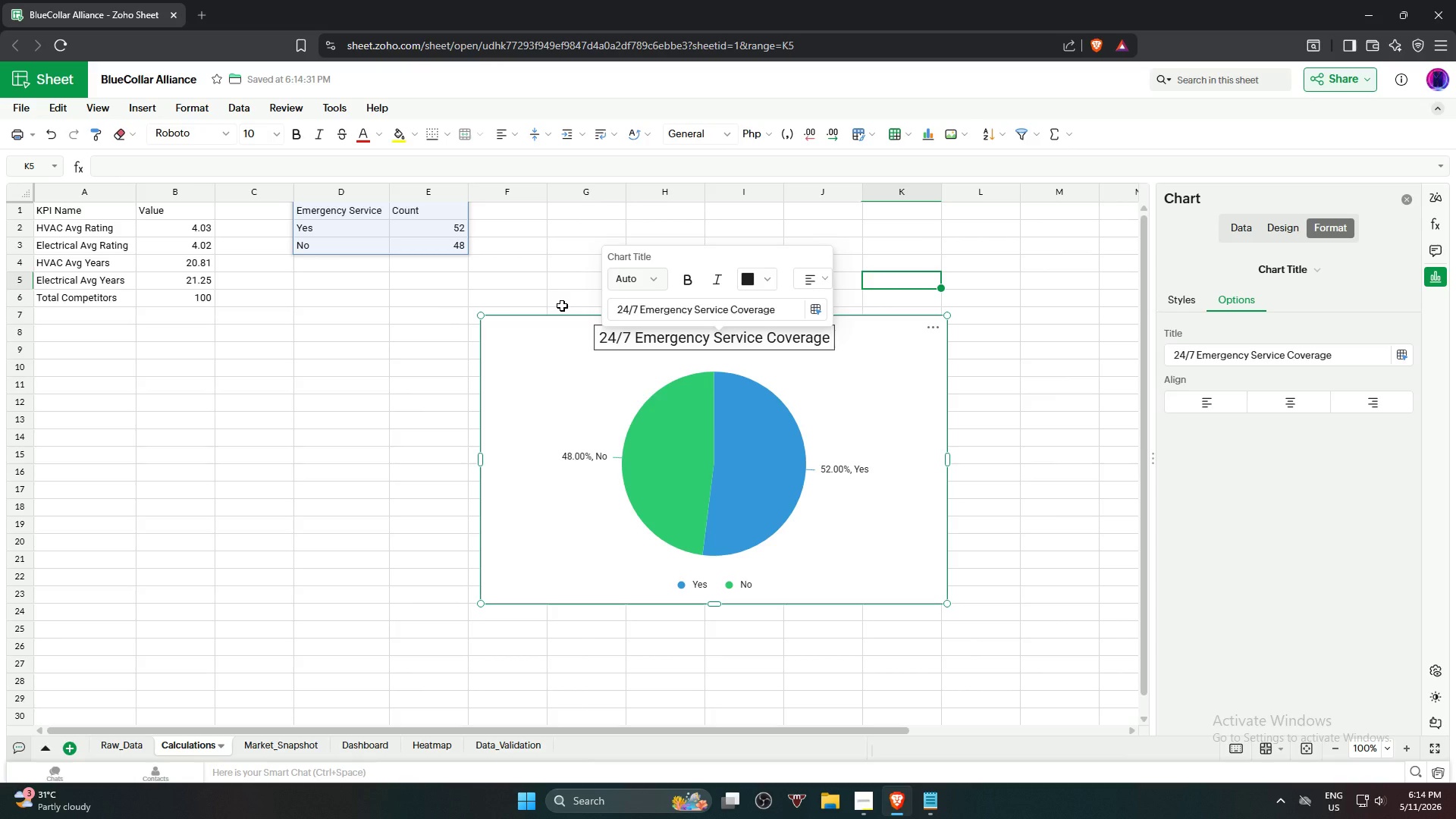 
left_click([912, 408])
 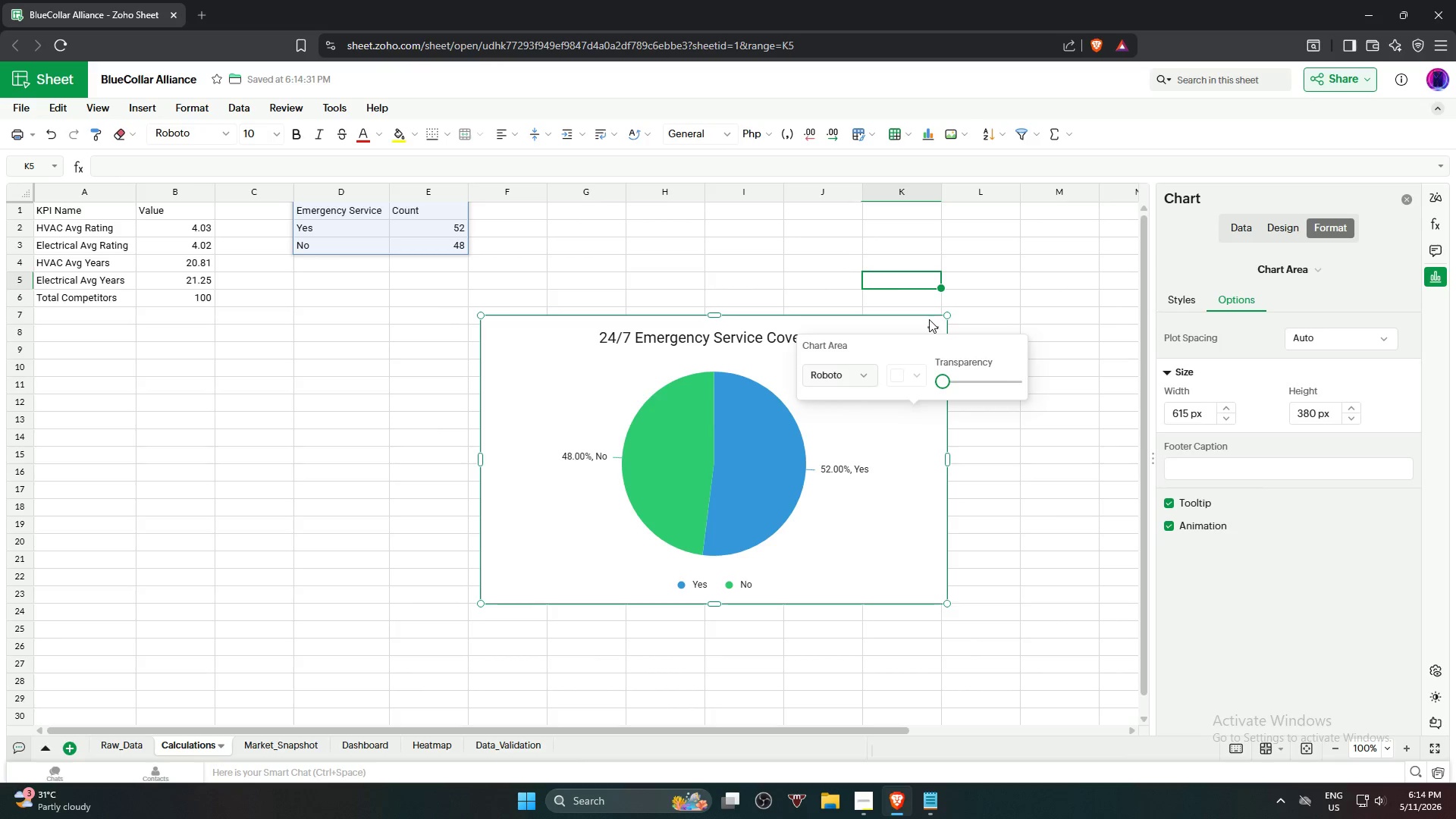 
left_click([927, 325])
 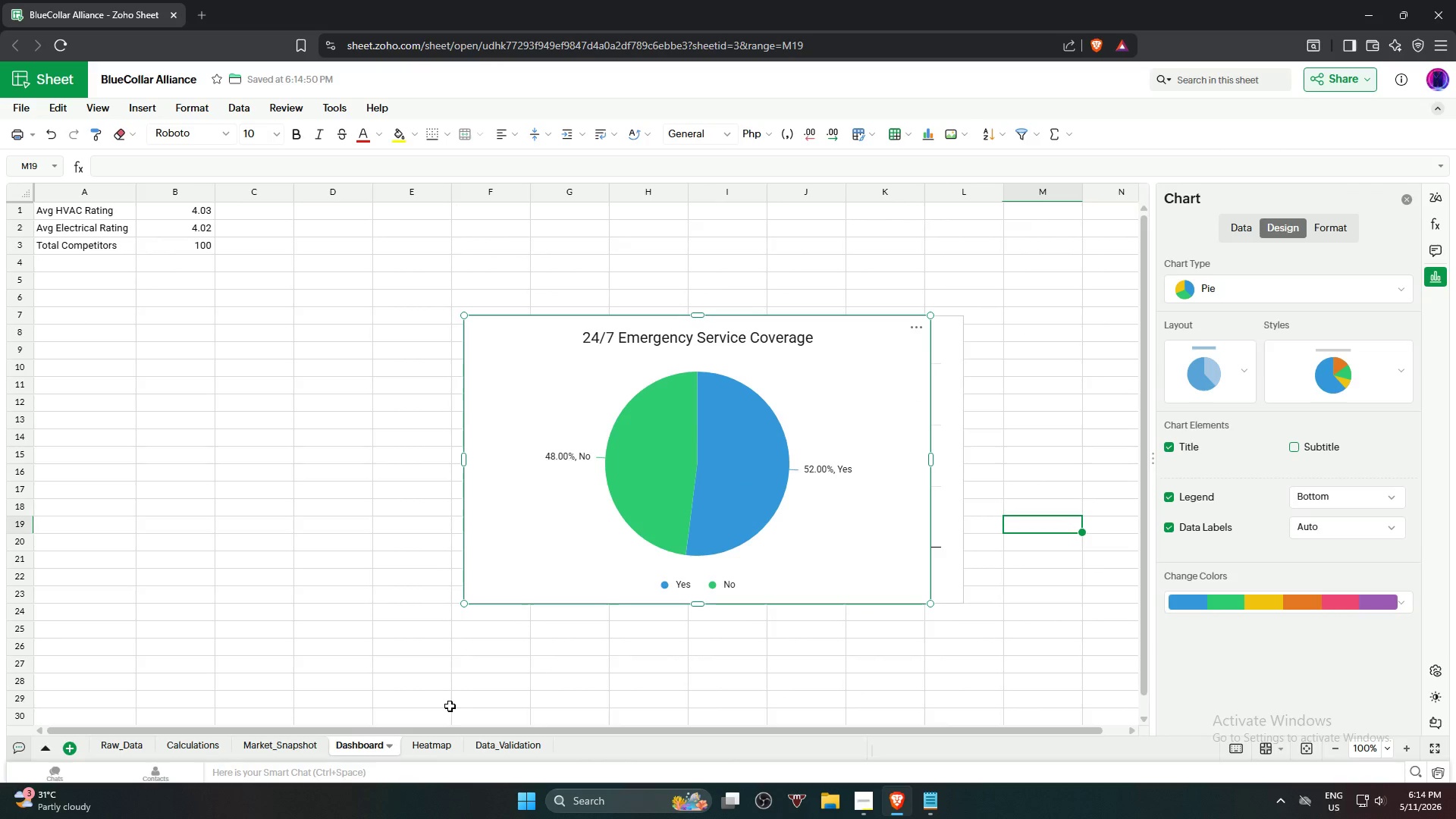 
wait(5.2)
 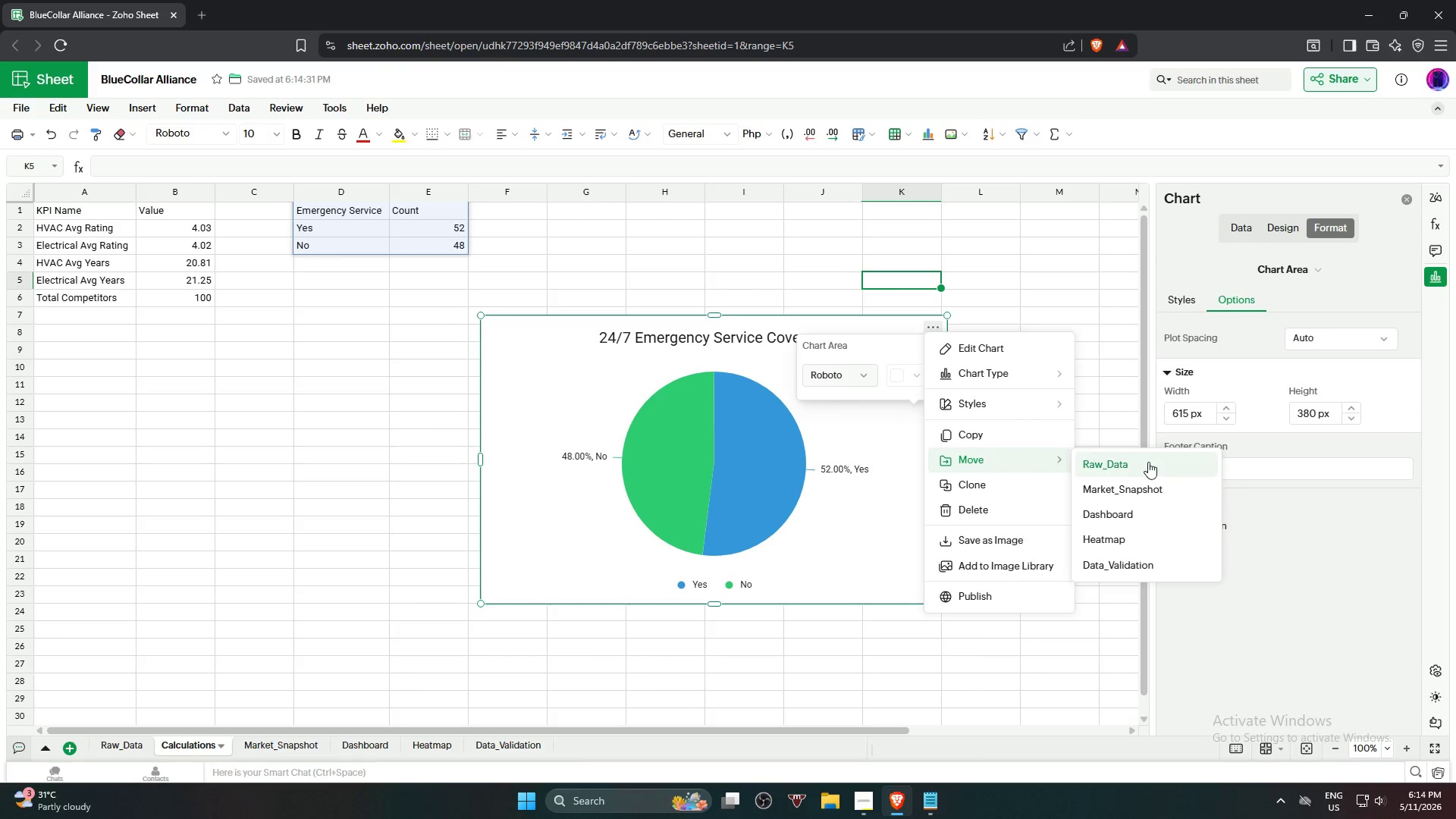 
left_click_drag(start_coordinate=[774, 340], to_coordinate=[947, 558])
 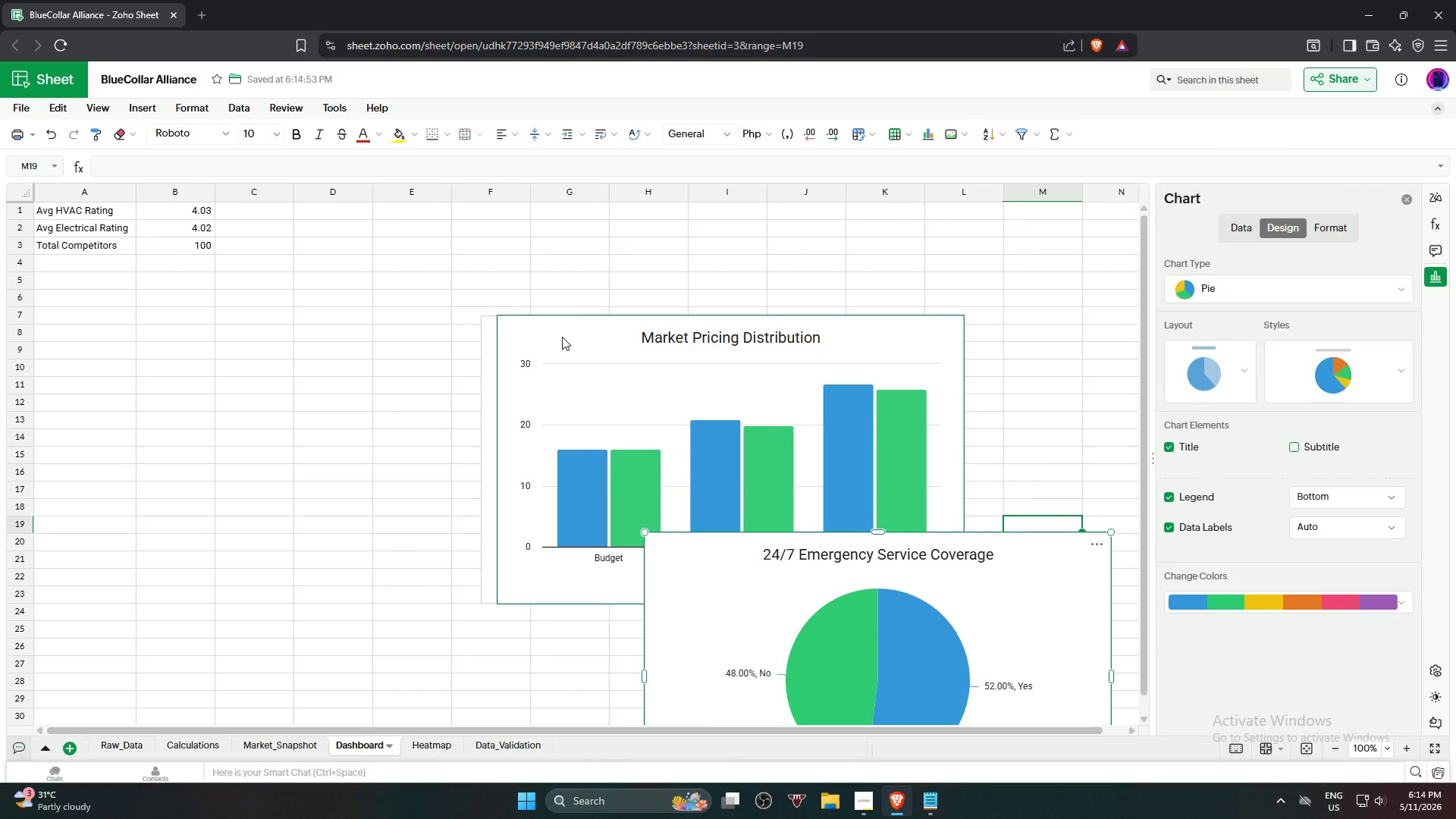 
left_click_drag(start_coordinate=[562, 337], to_coordinate=[777, 423])
 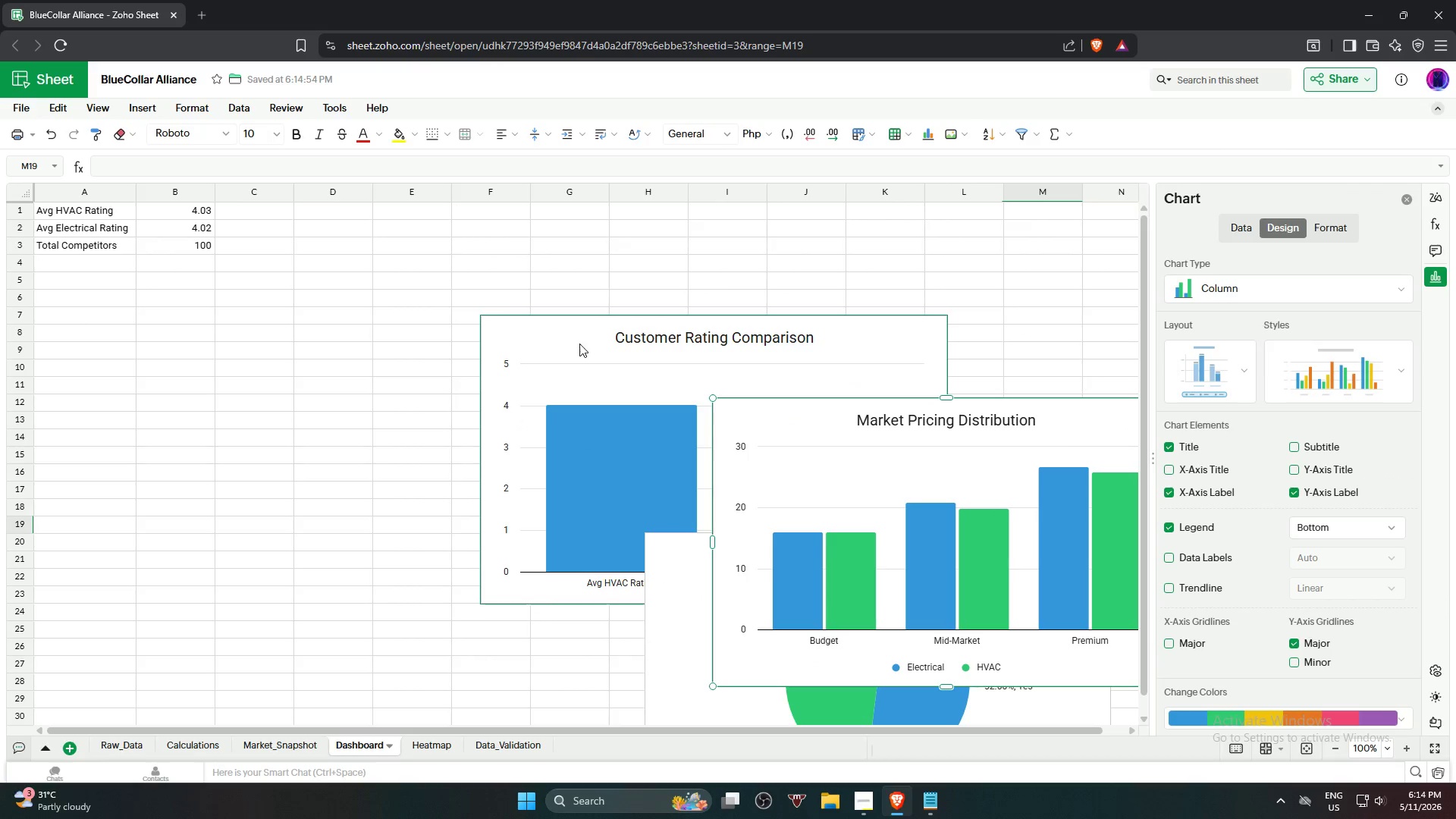 
left_click_drag(start_coordinate=[580, 351], to_coordinate=[394, 255])
 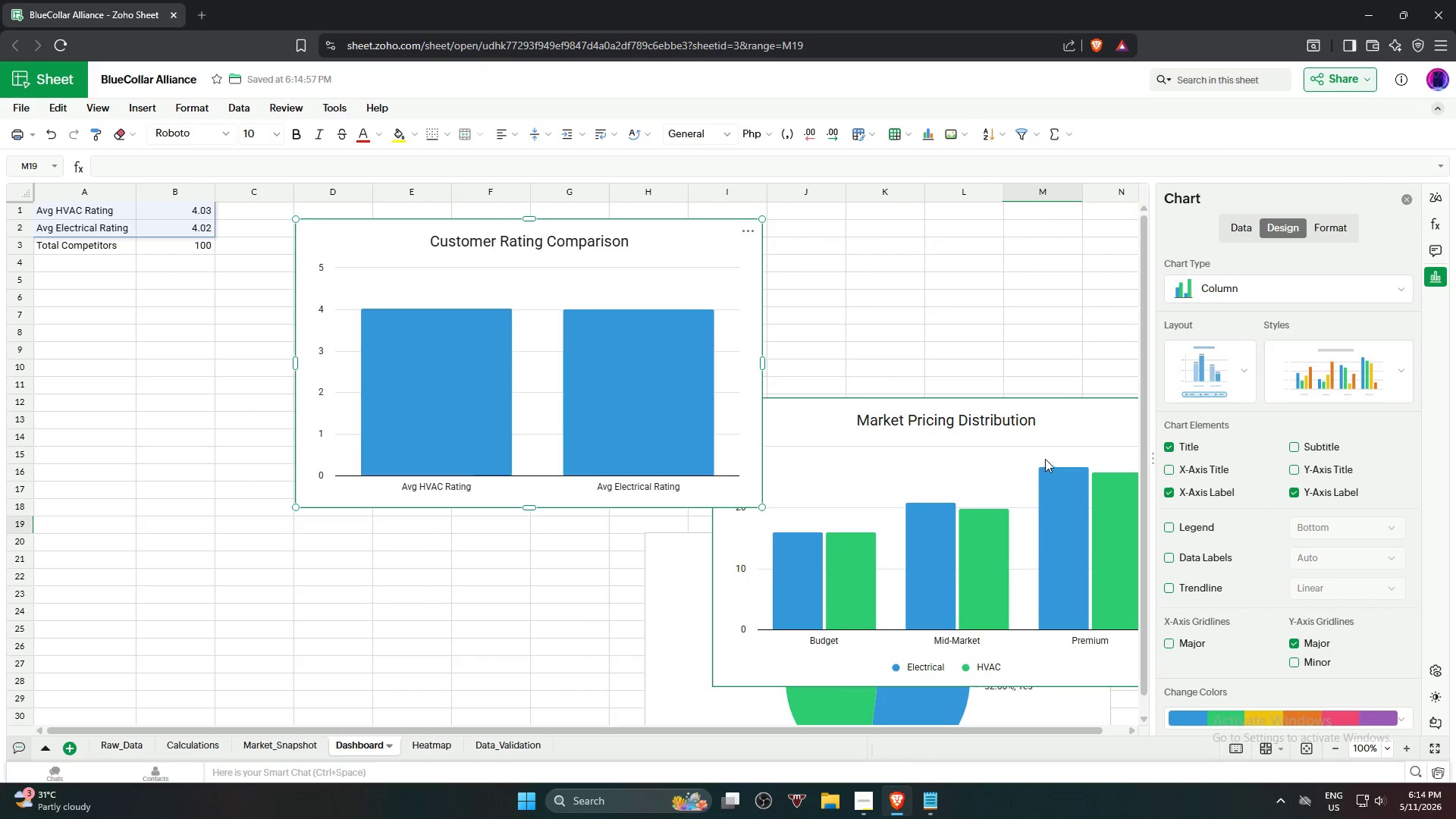 
left_click_drag(start_coordinate=[1040, 444], to_coordinate=[1094, 266])
 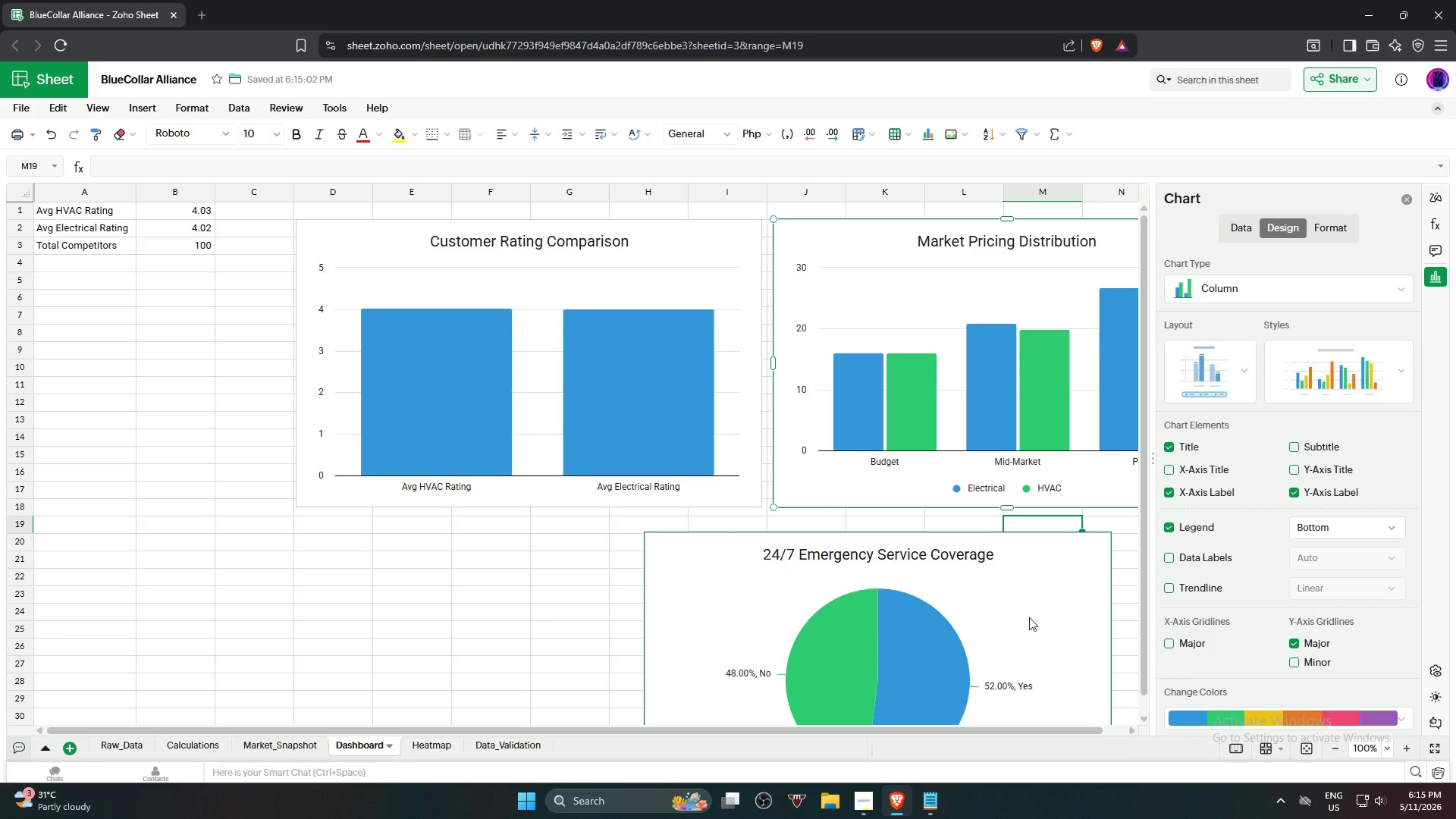 
left_click_drag(start_coordinate=[1030, 617], to_coordinate=[919, 599])
 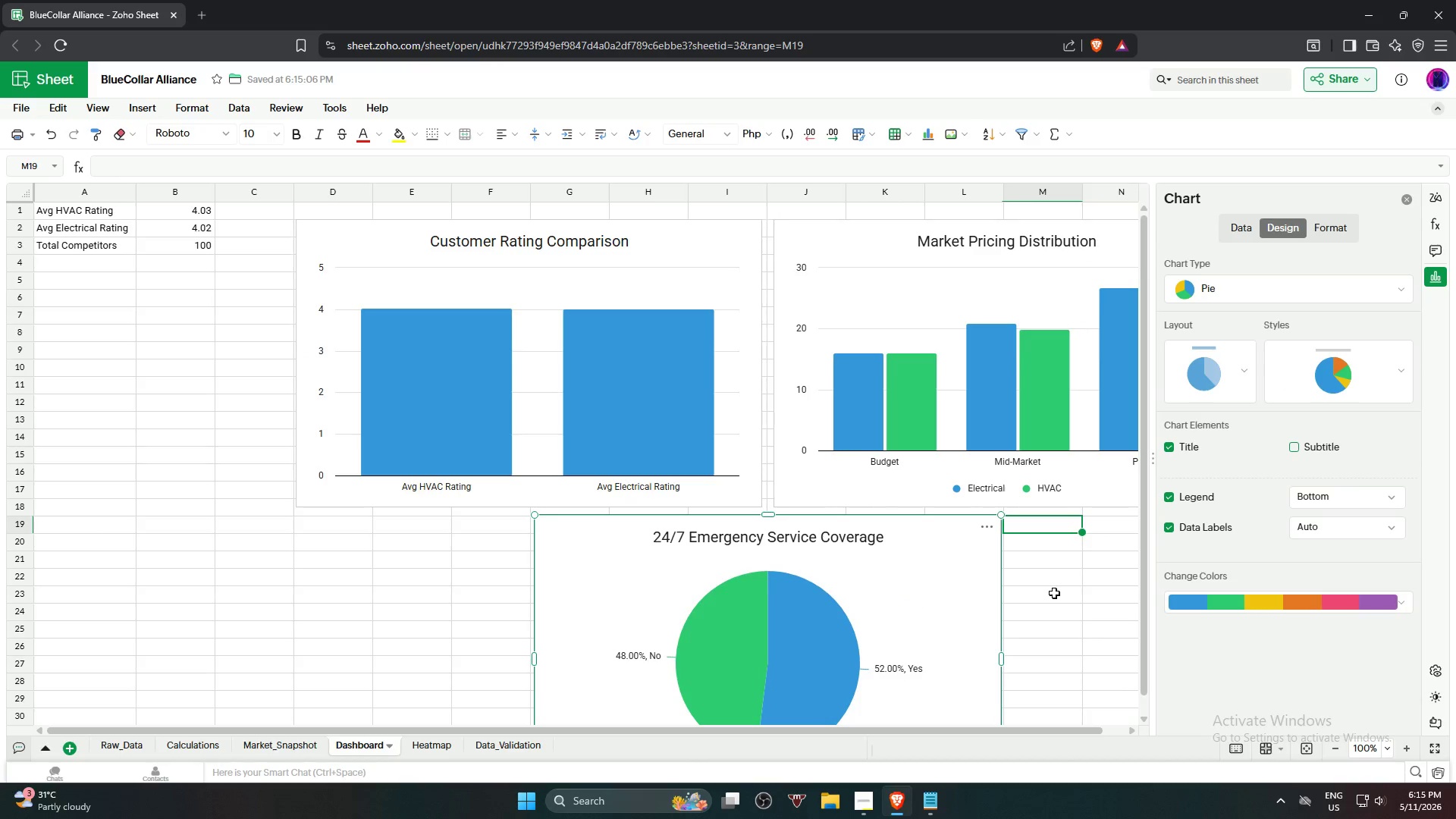 
left_click([1054, 593])
 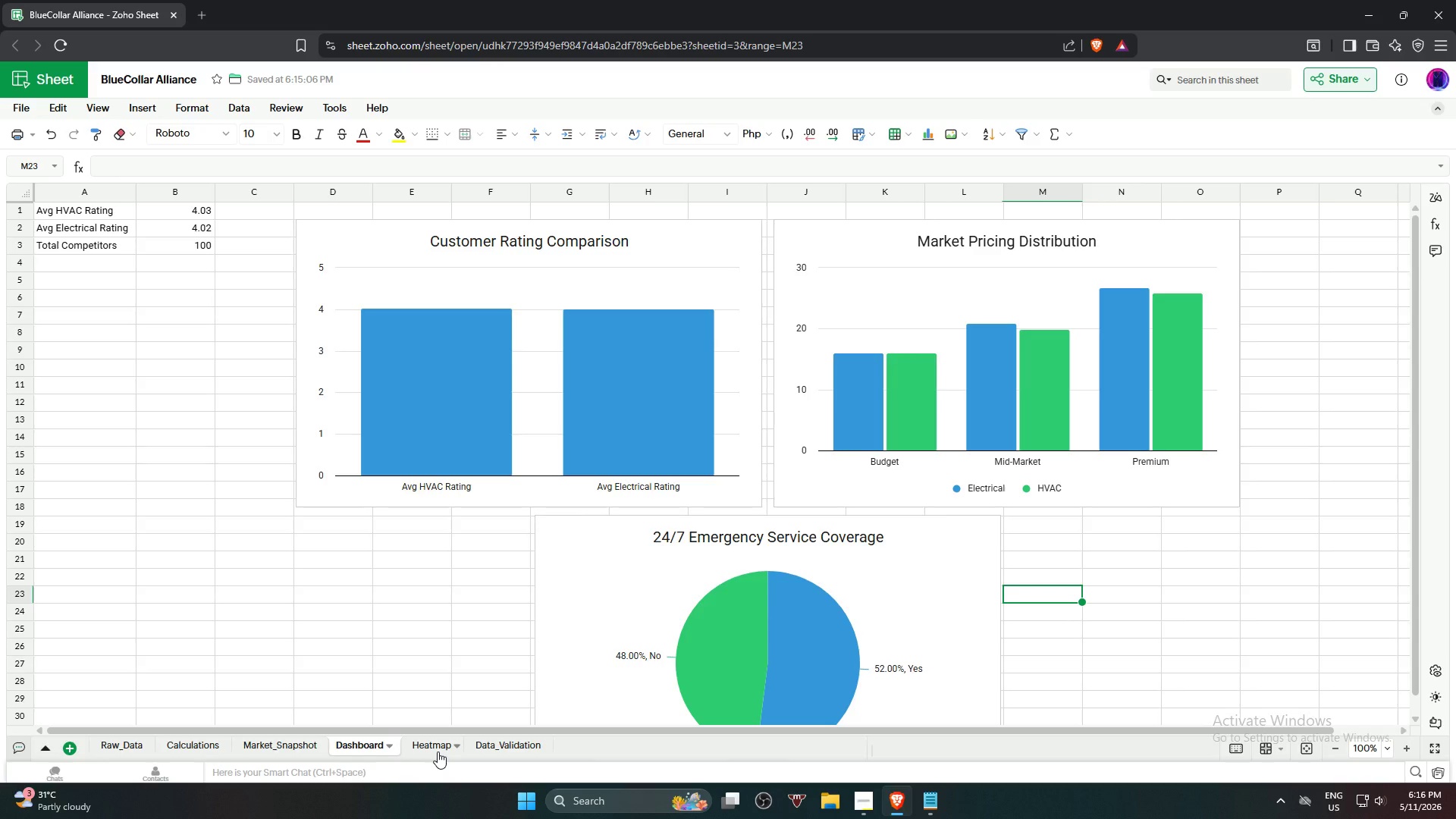 
wait(105.64)
 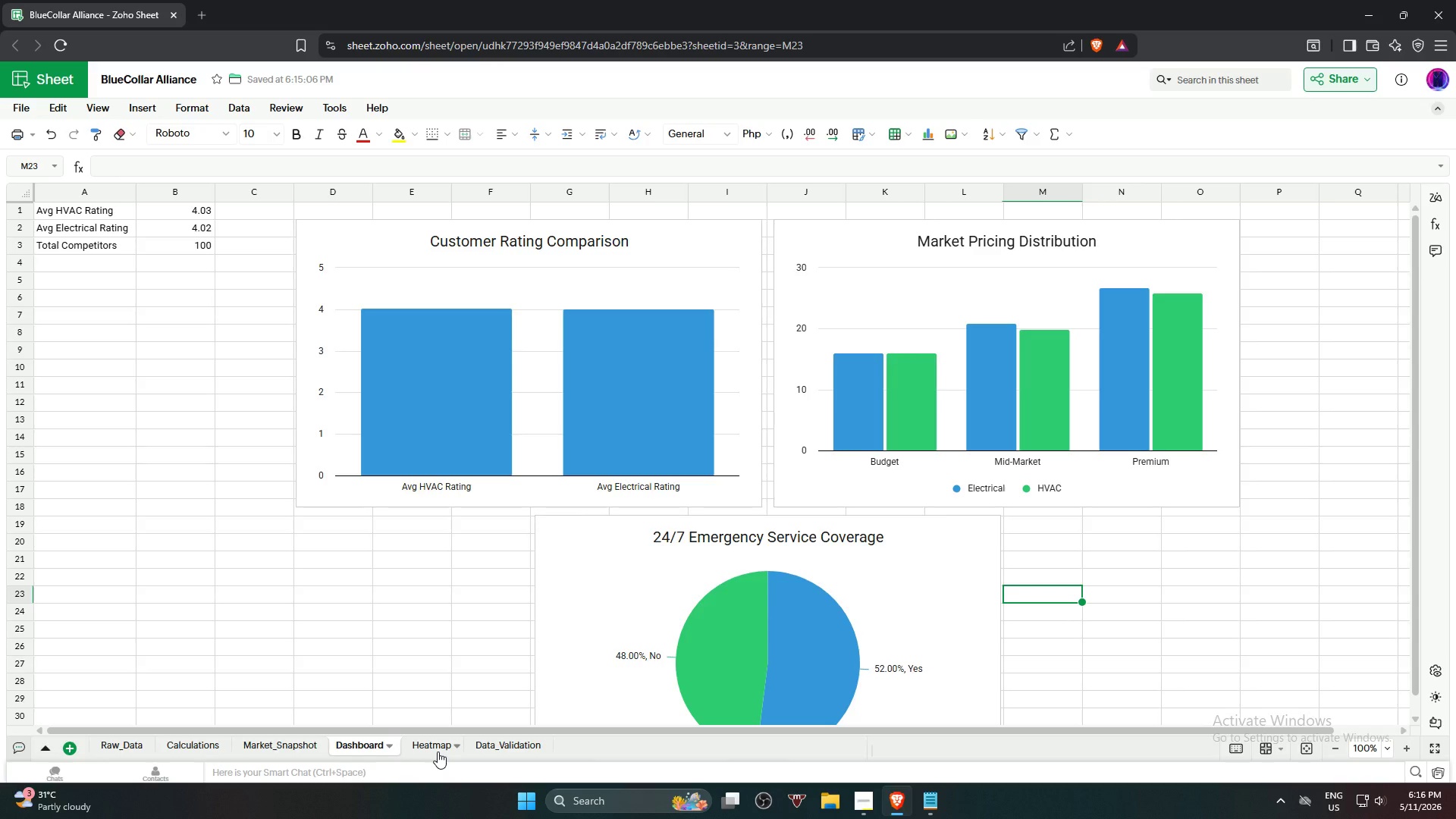 
left_click([438, 752])
 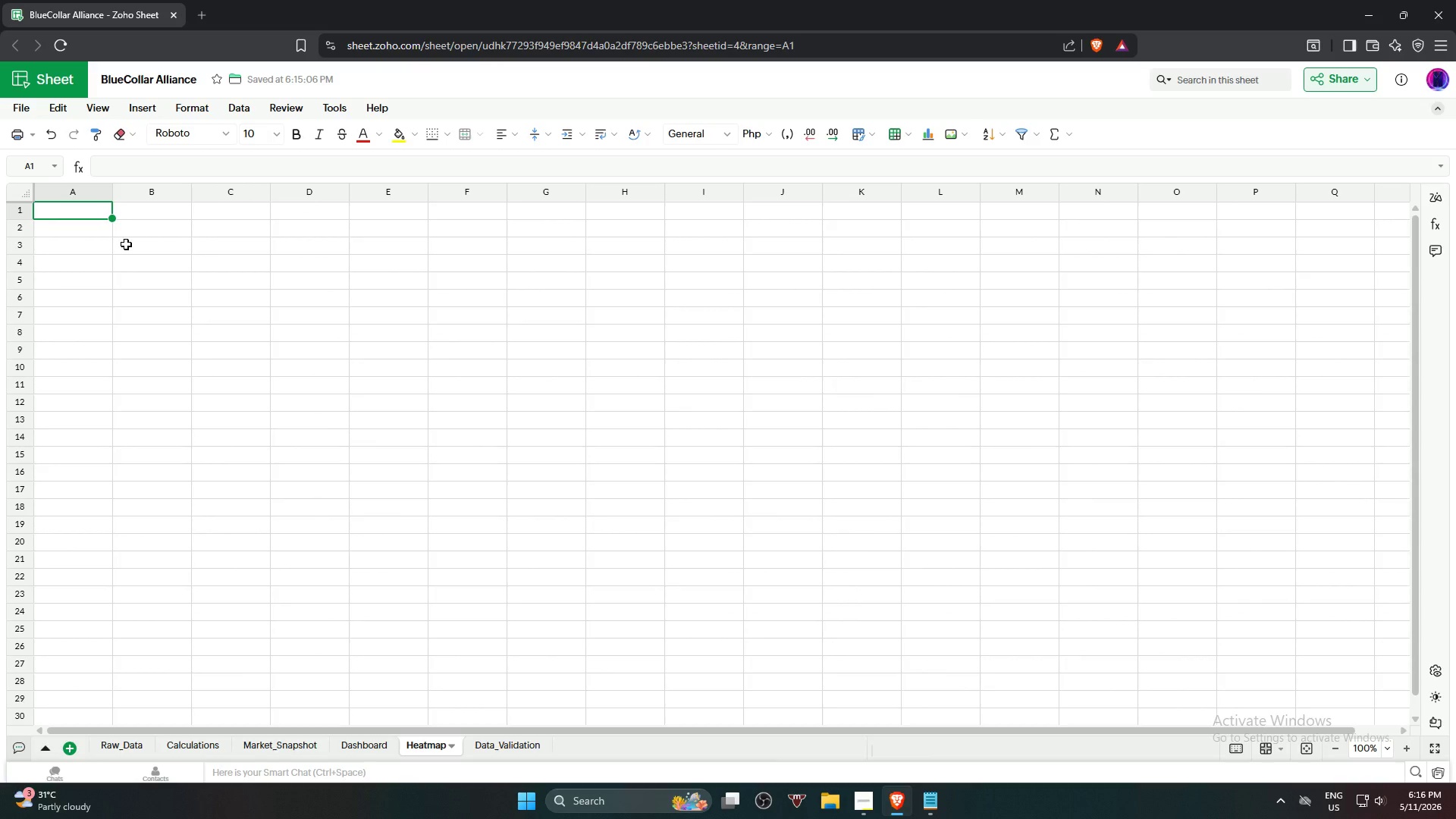 
type(City)
 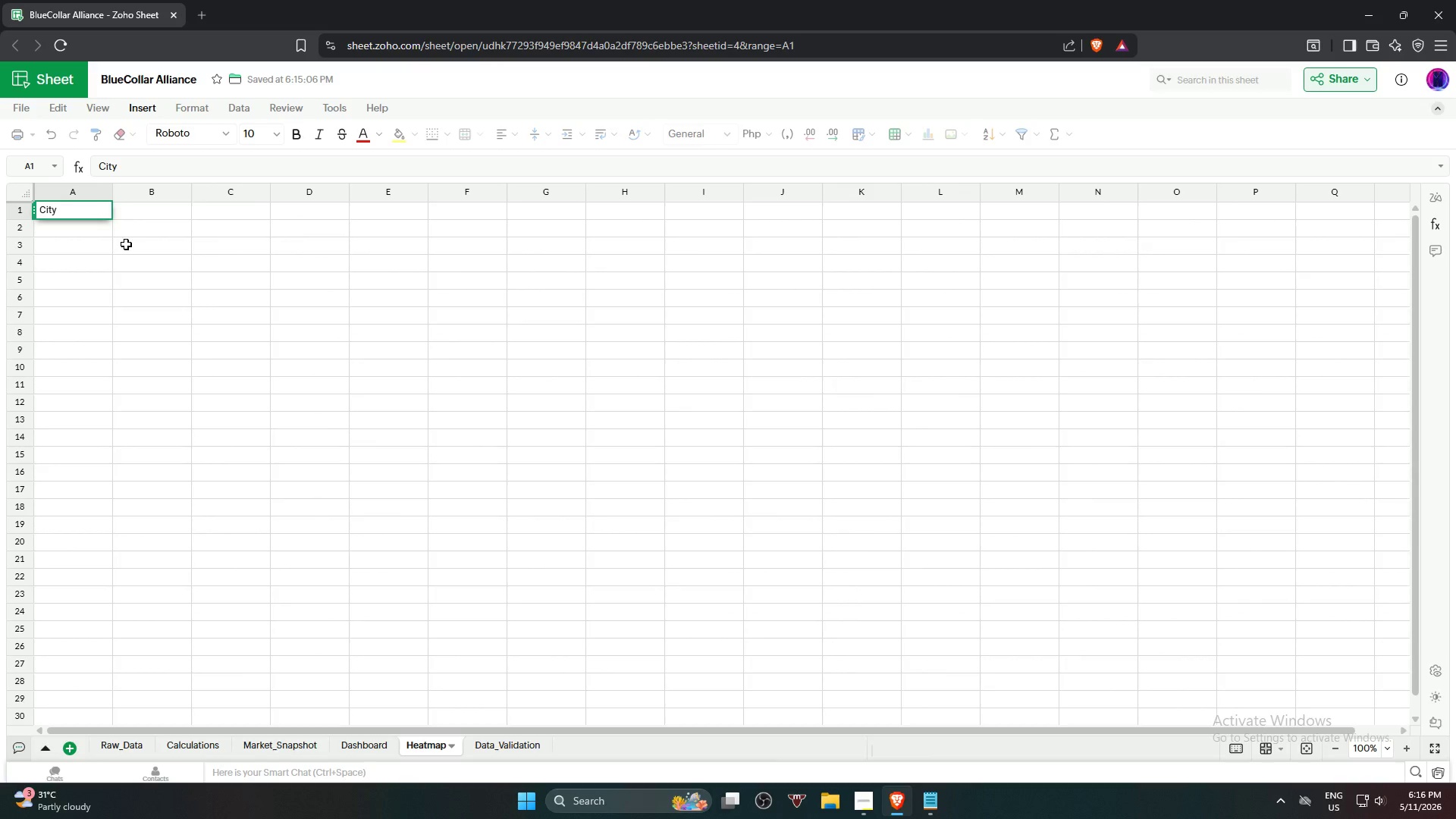 
key(ArrowRight)
 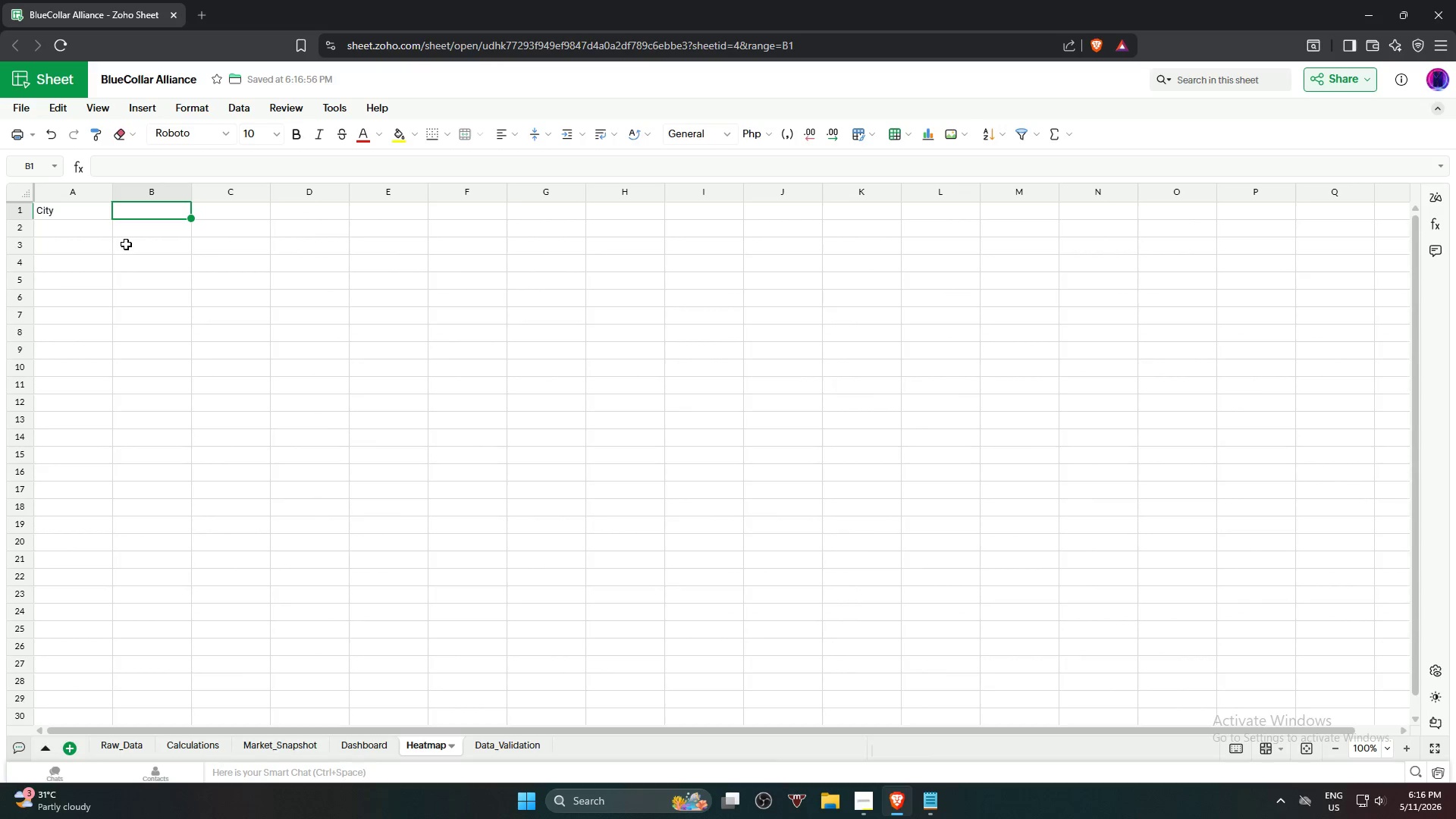 
type(Competitor Count)
 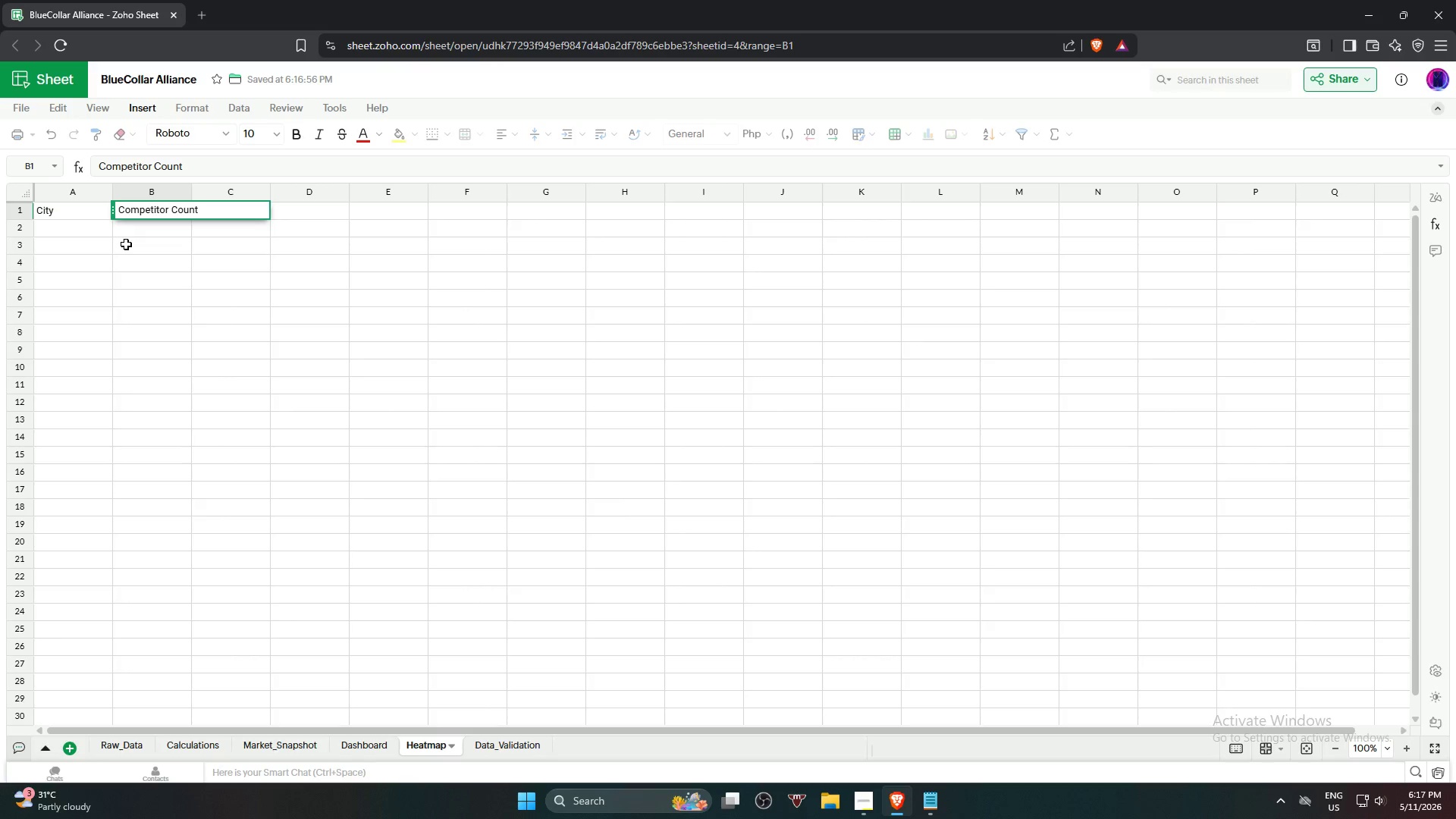 
key(Enter)
 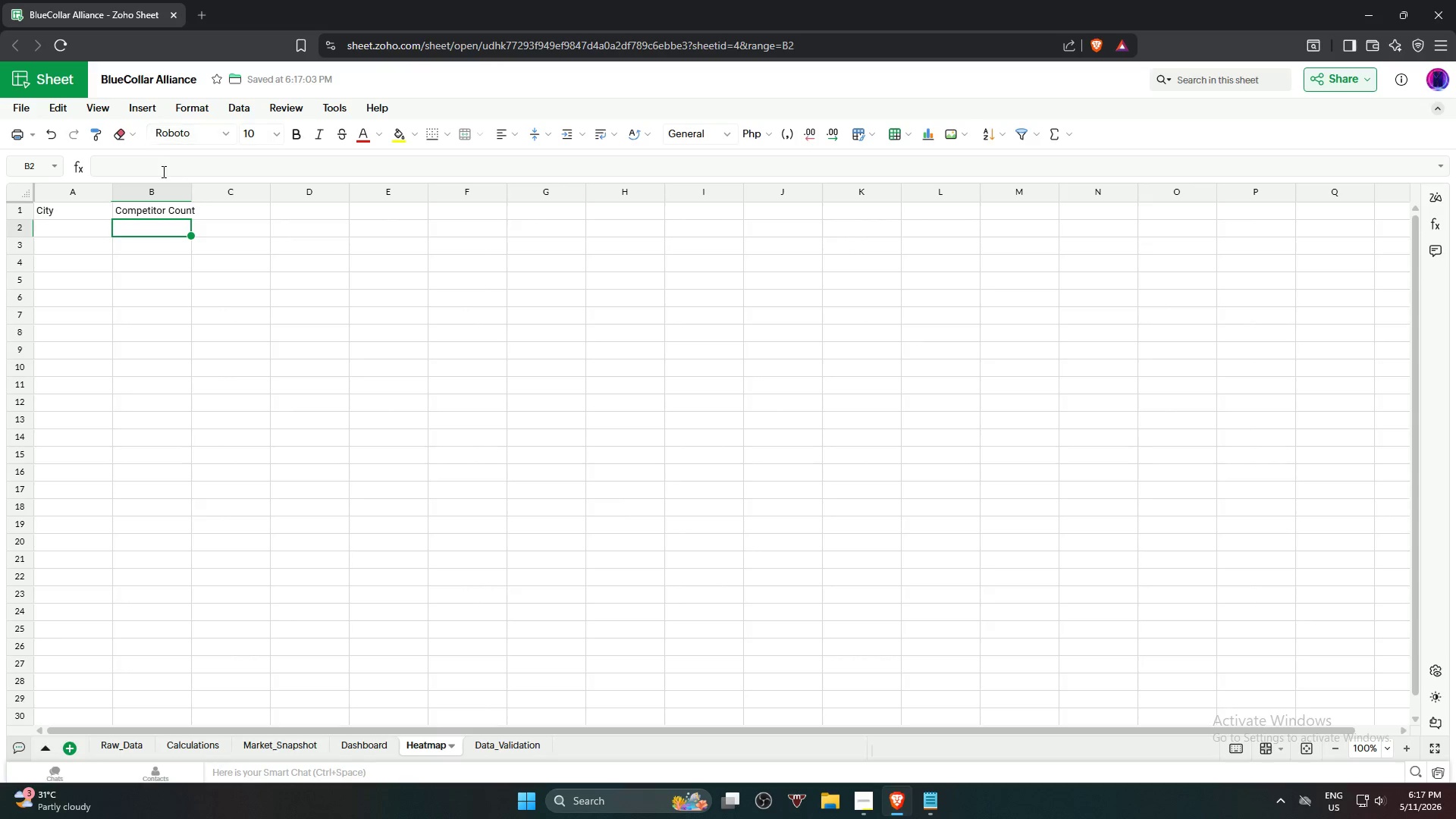 
double_click([190, 193])
 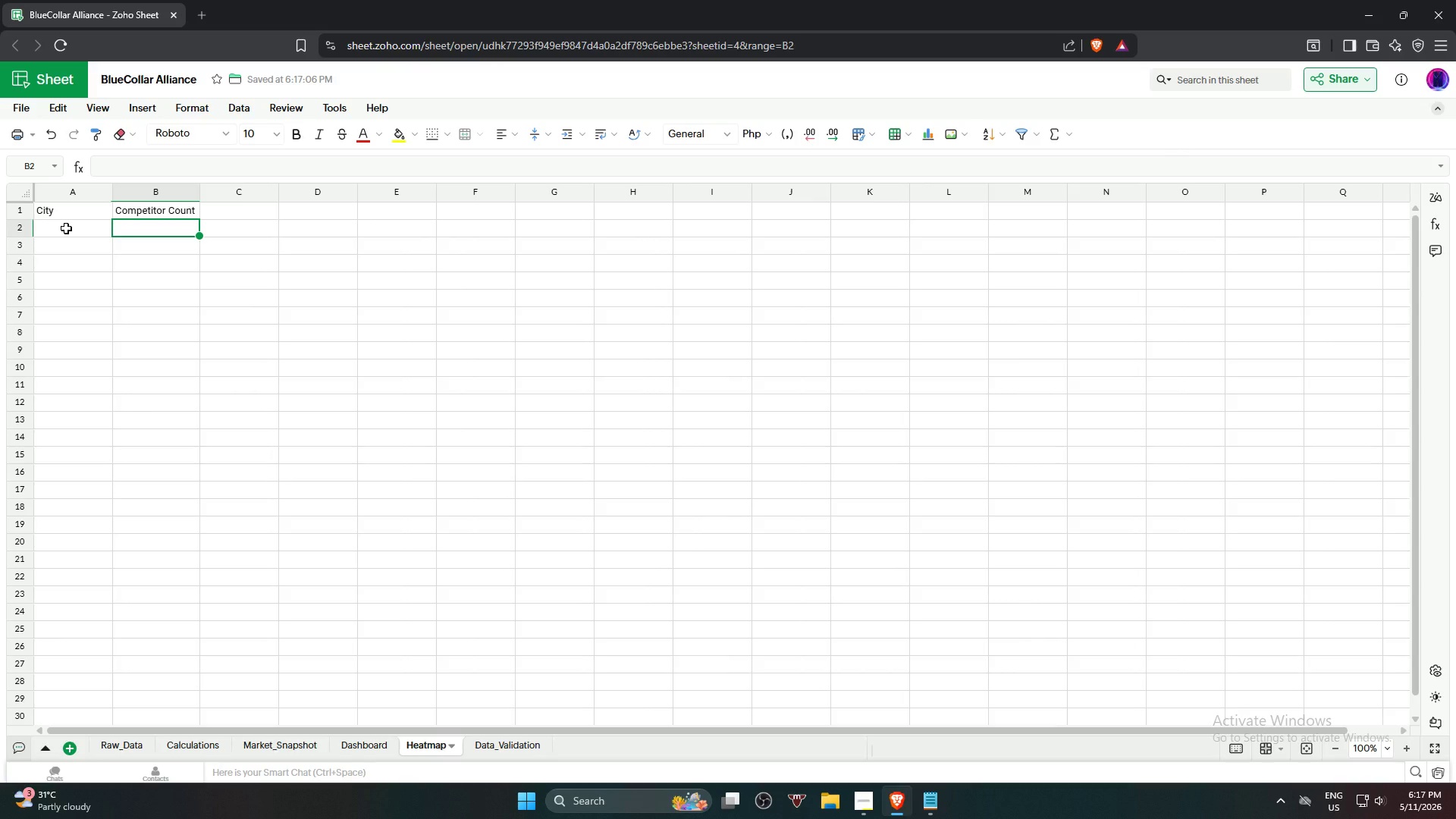 
left_click([66, 228])
 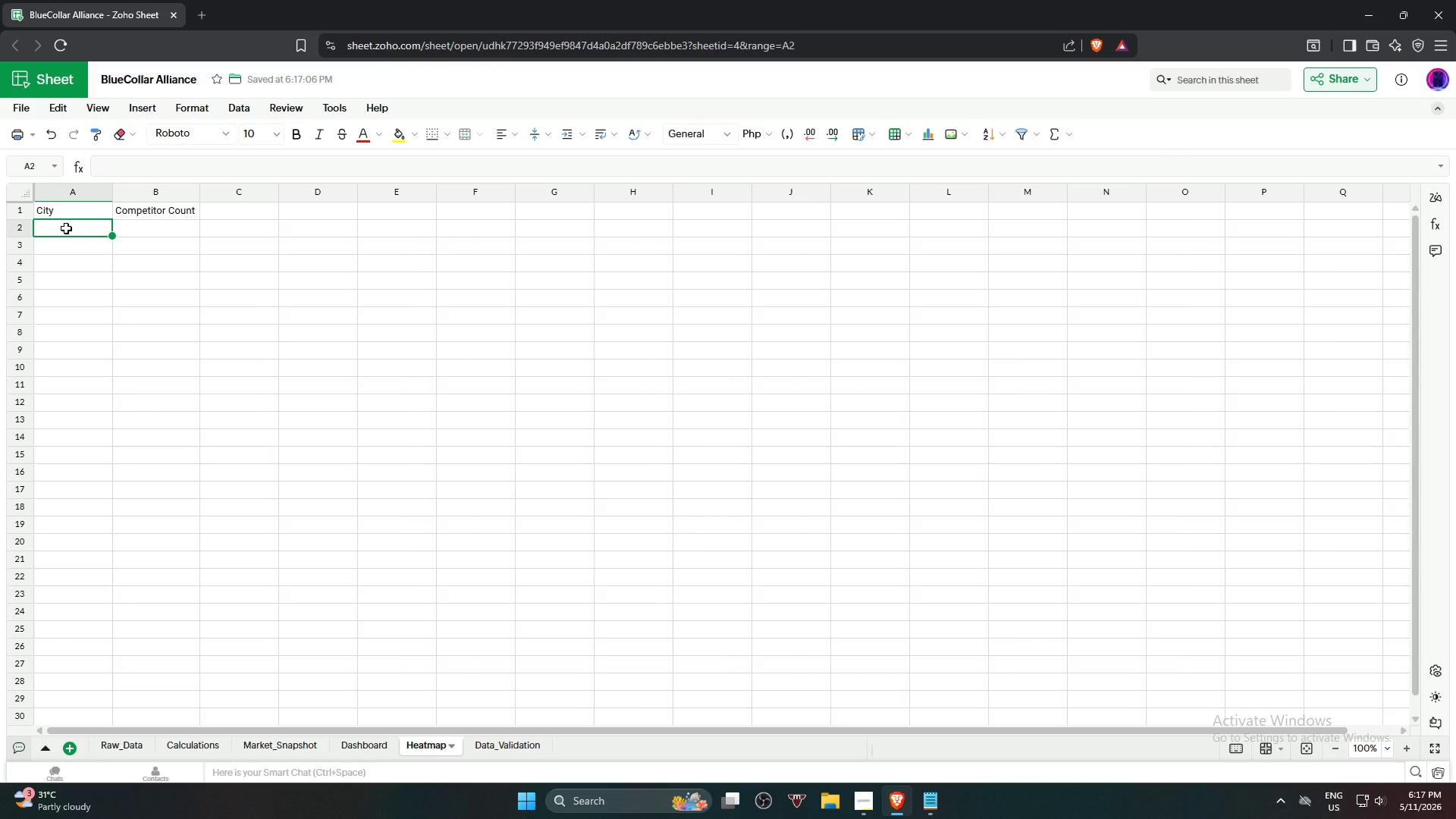 
type(=countif)
 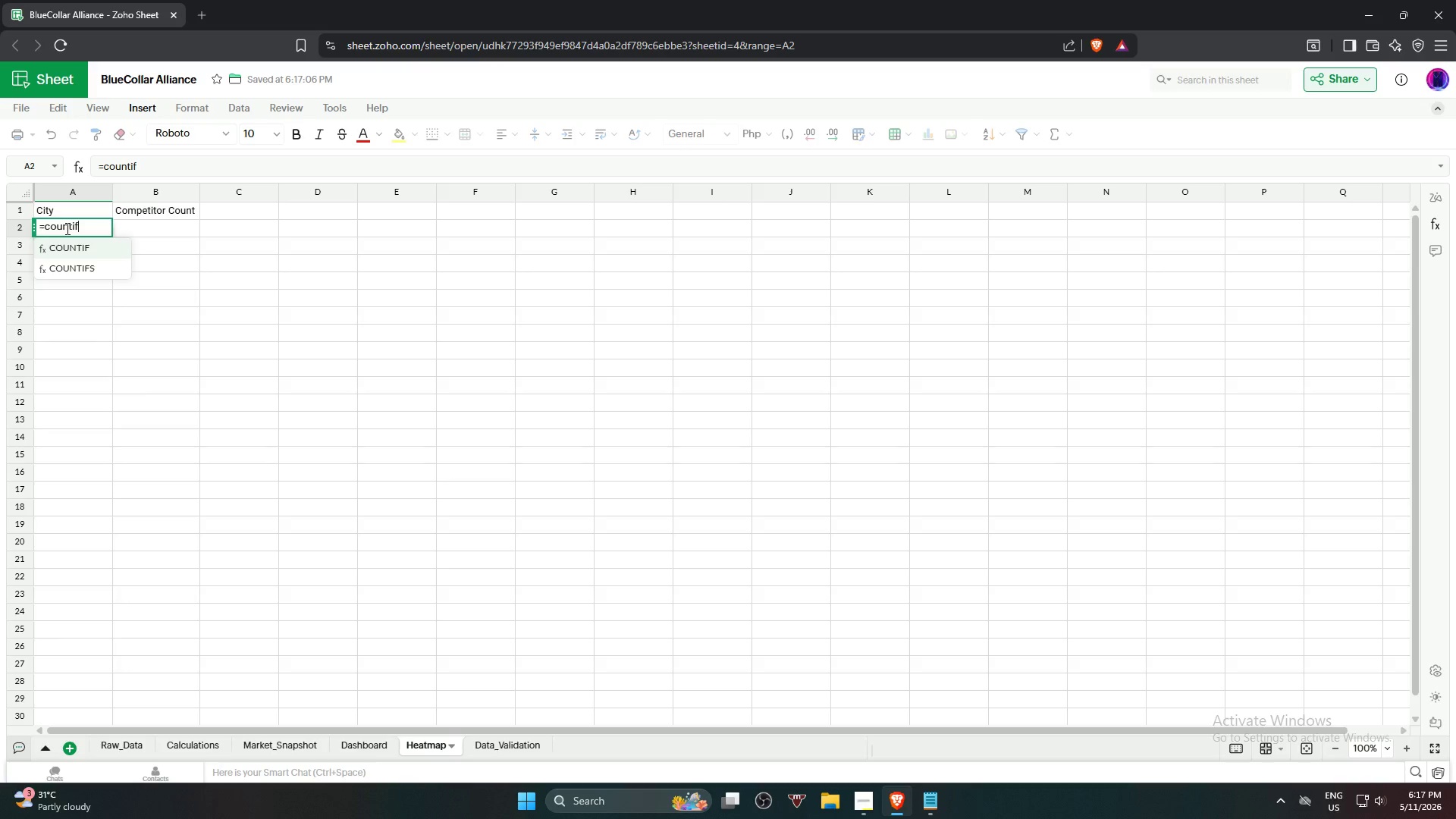 
key(Enter)
 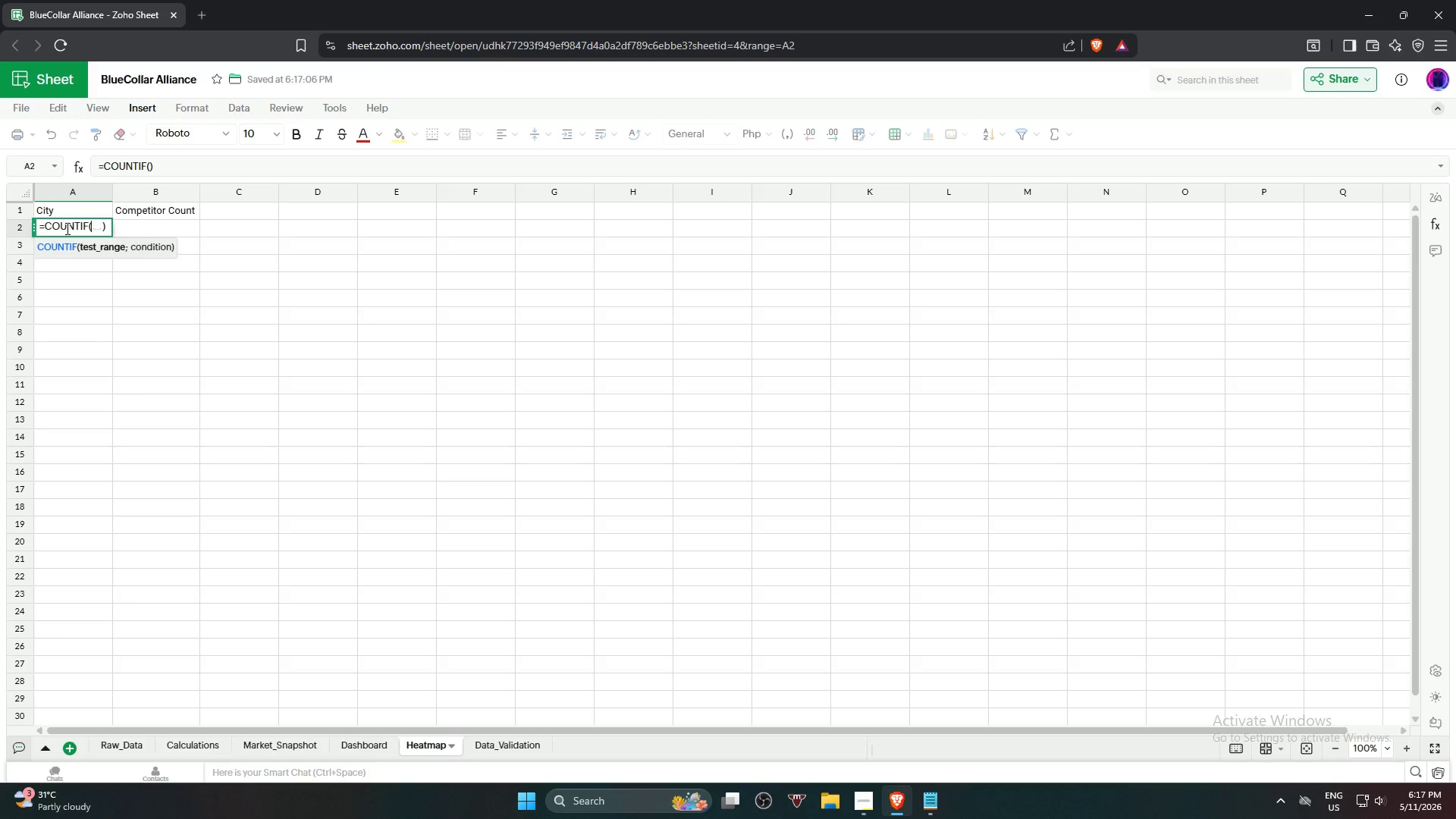 
wait(9.2)
 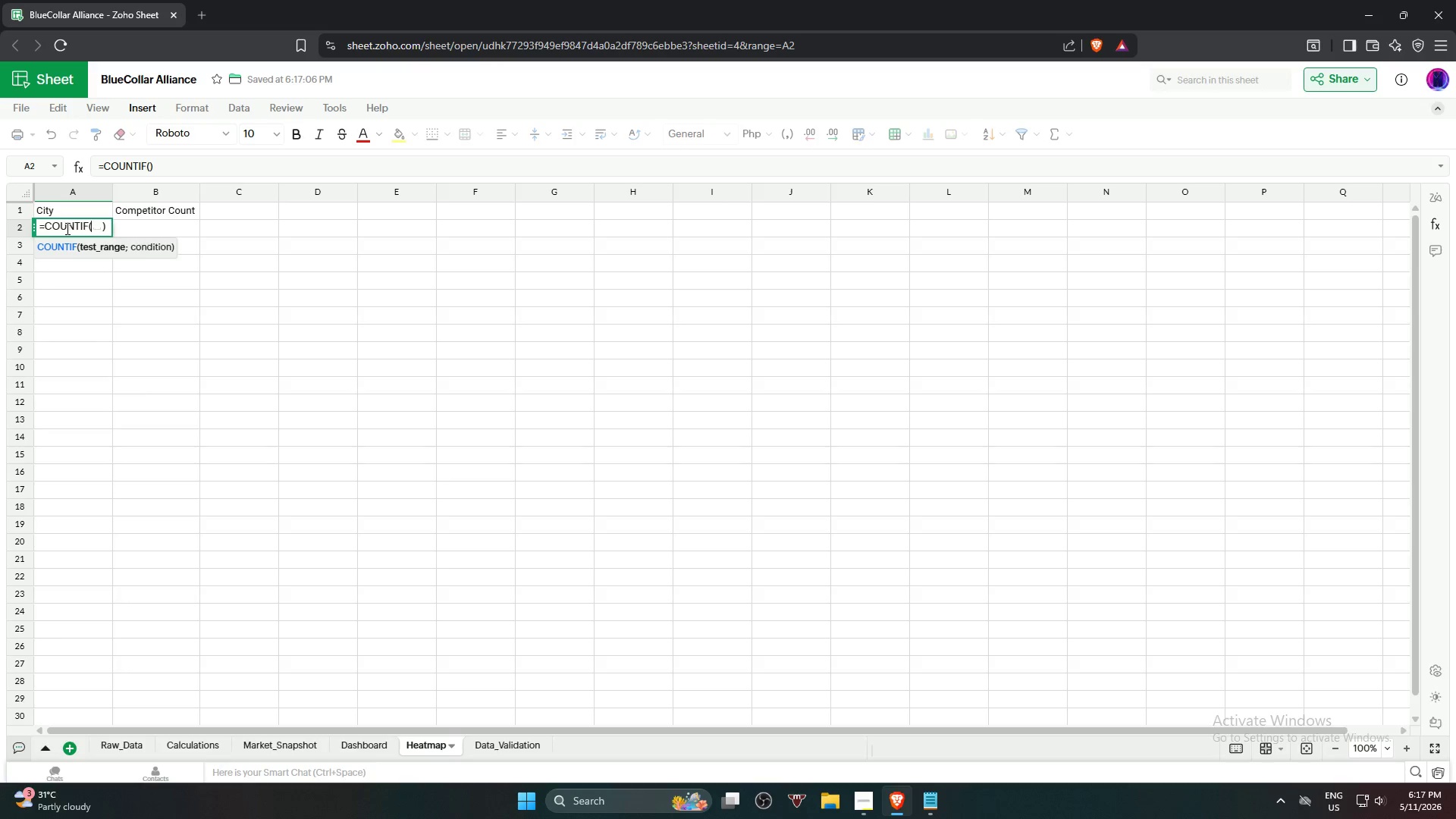 
left_click([116, 749])
 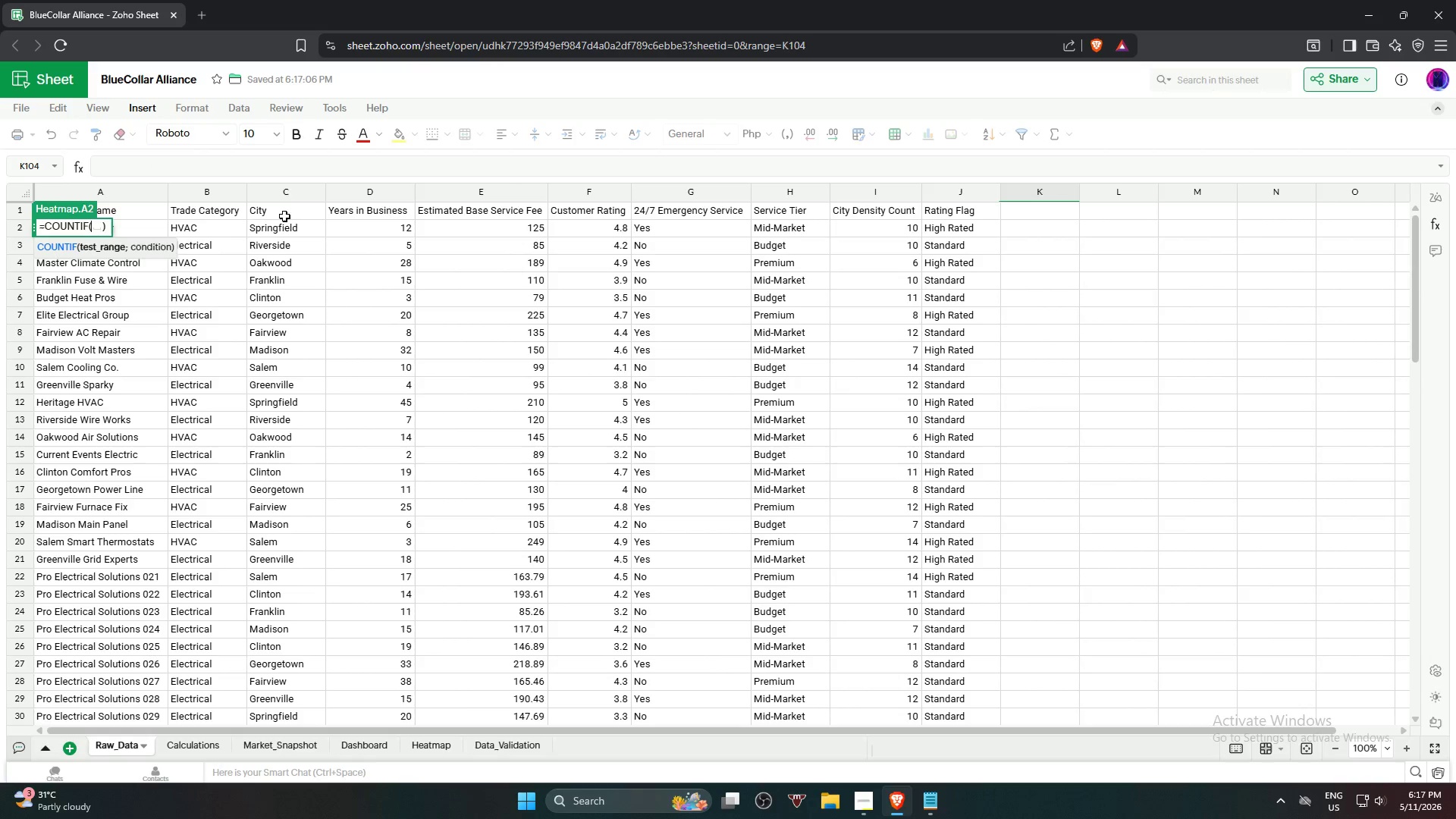 
left_click([287, 195])
 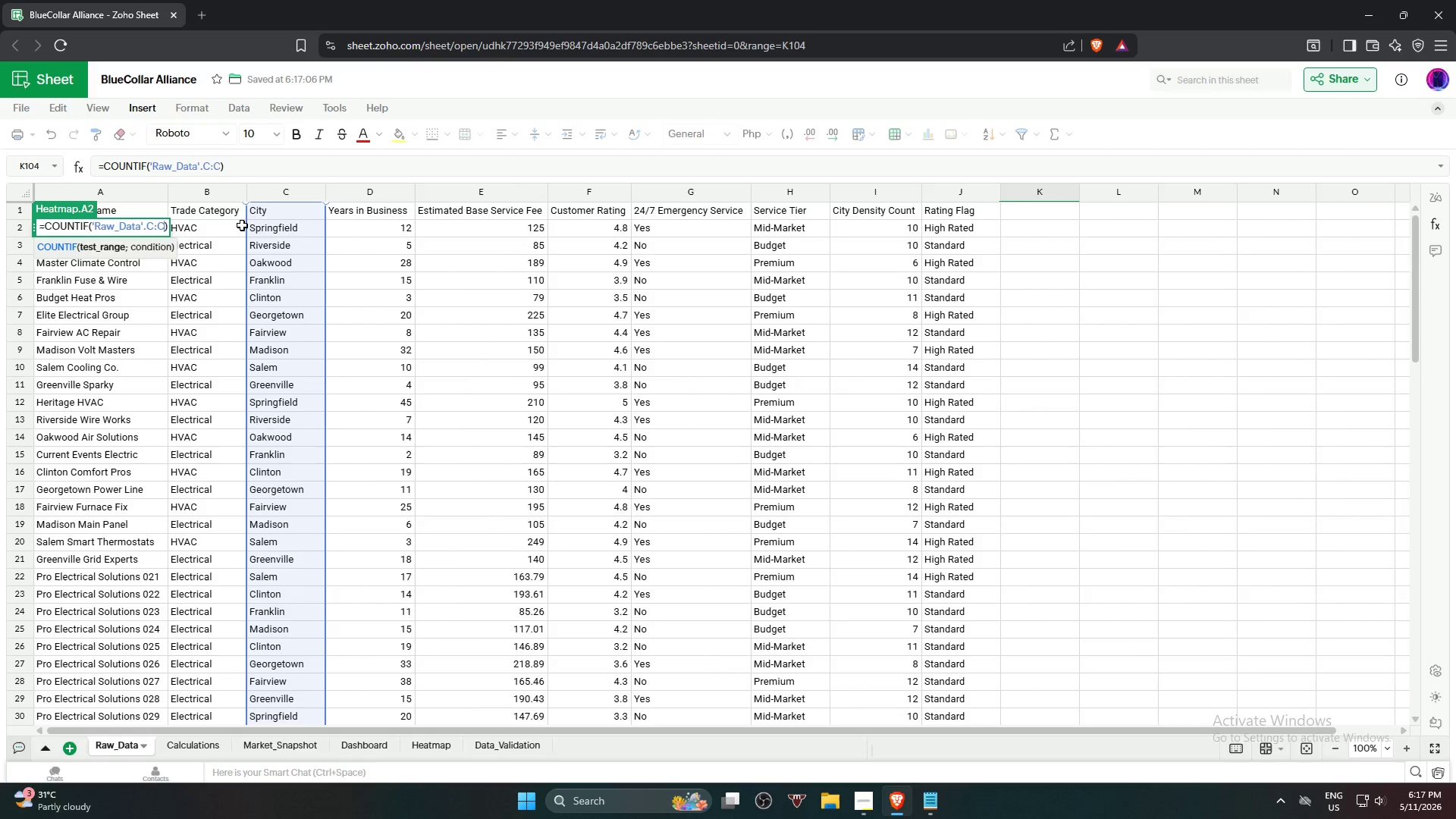 
key(Comma)
 